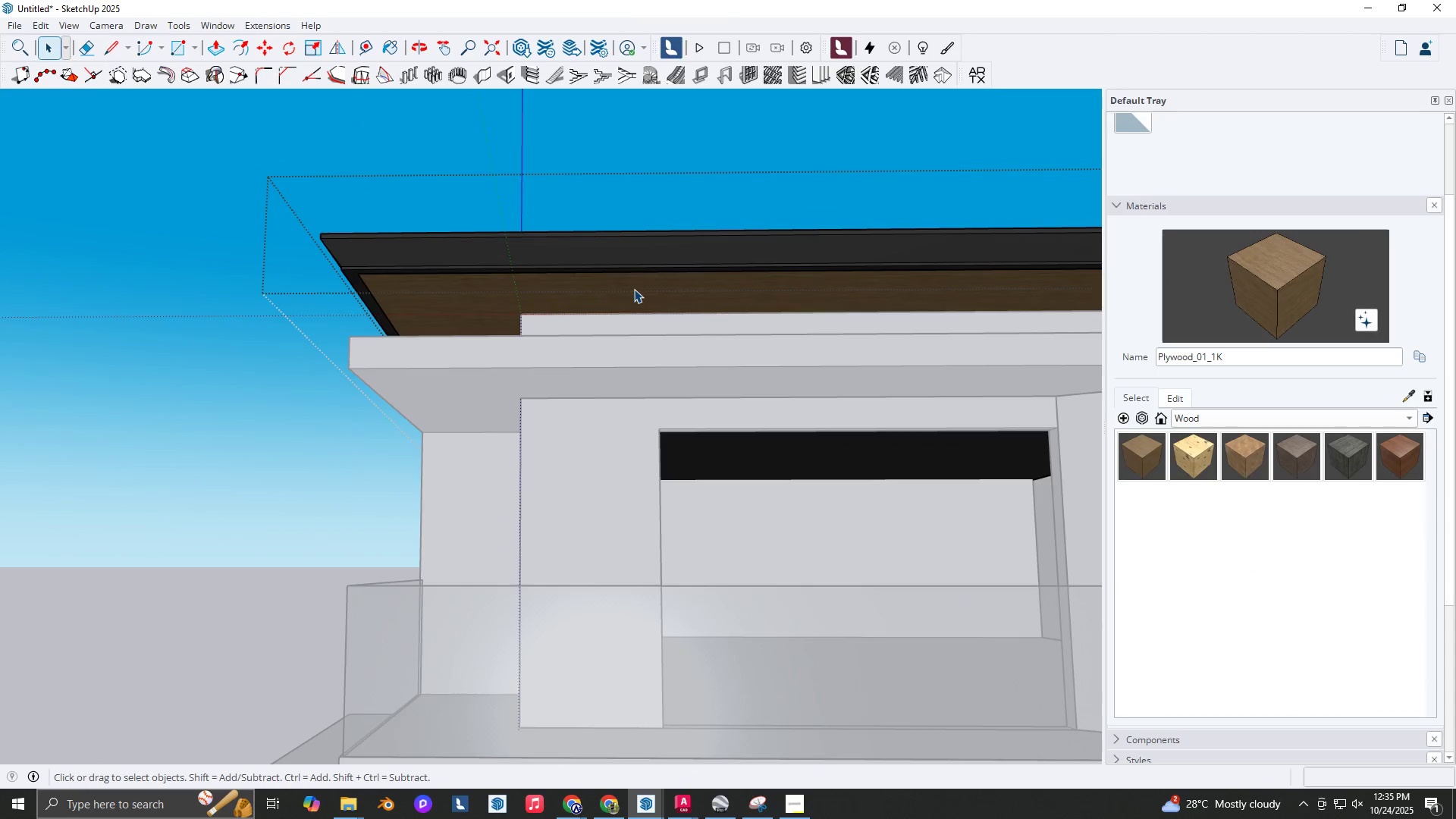 
key(Escape)
 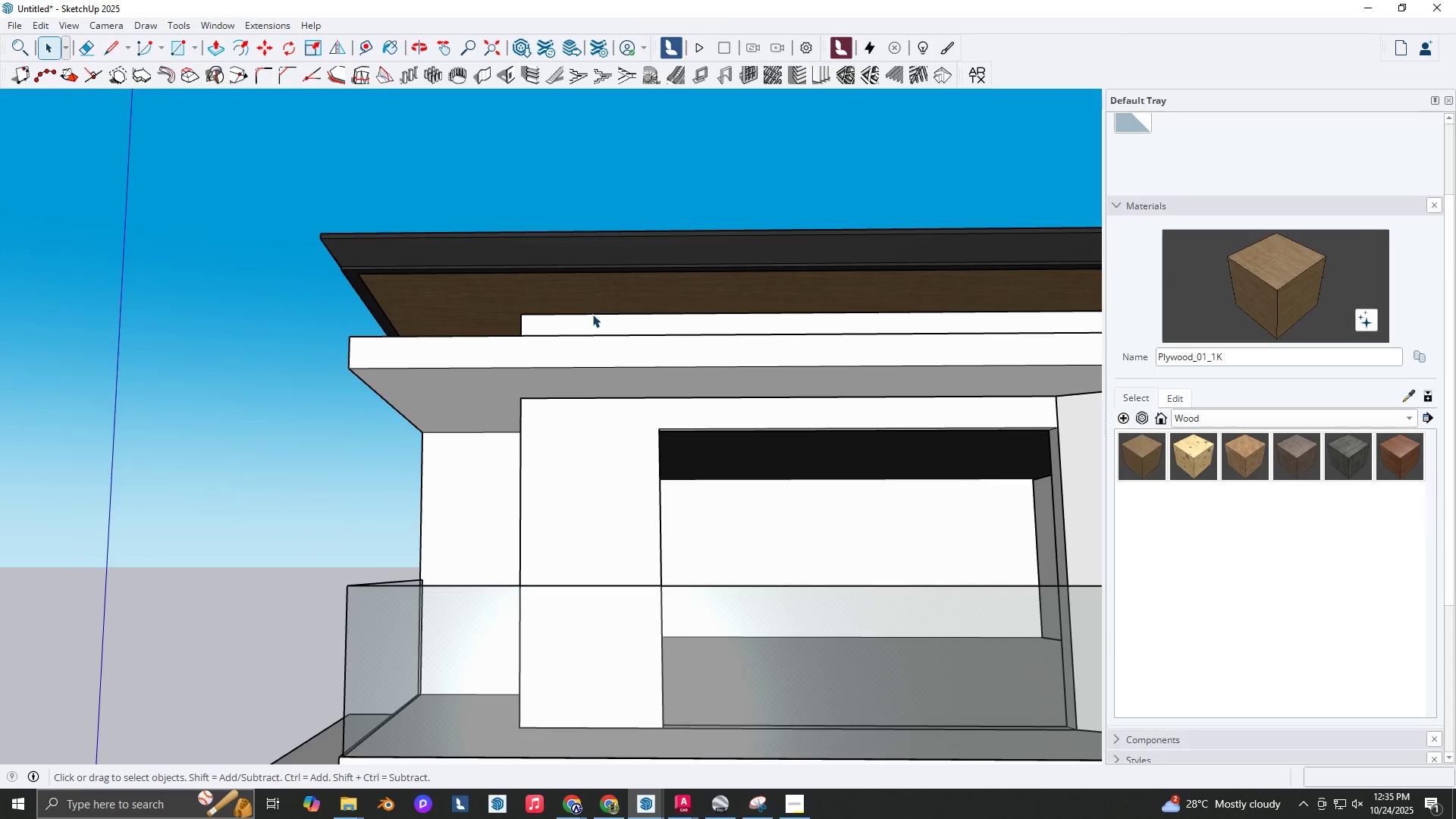 
key(Escape)
 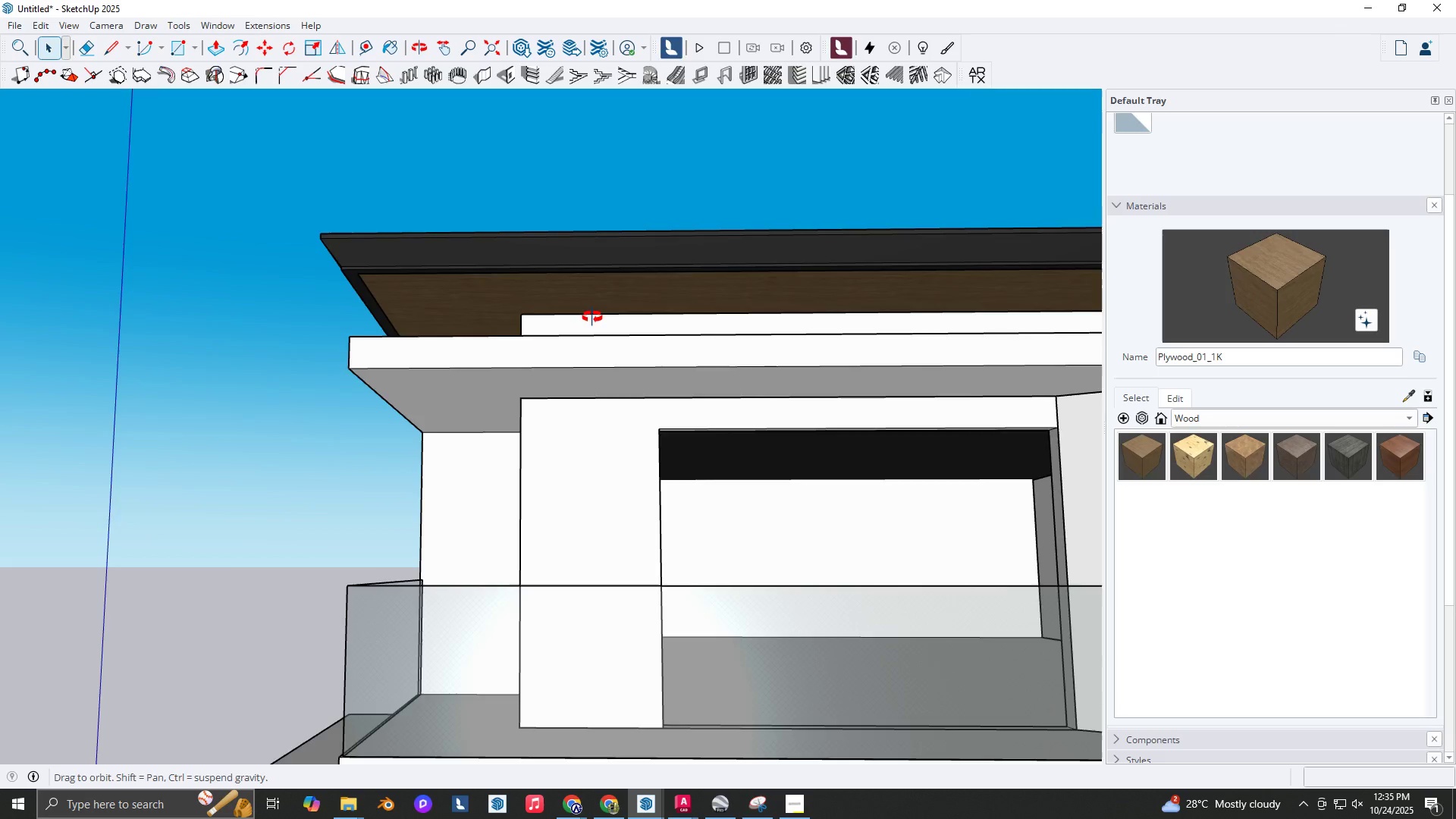 
scroll: coordinate [592, 317], scroll_direction: down, amount: 4.0
 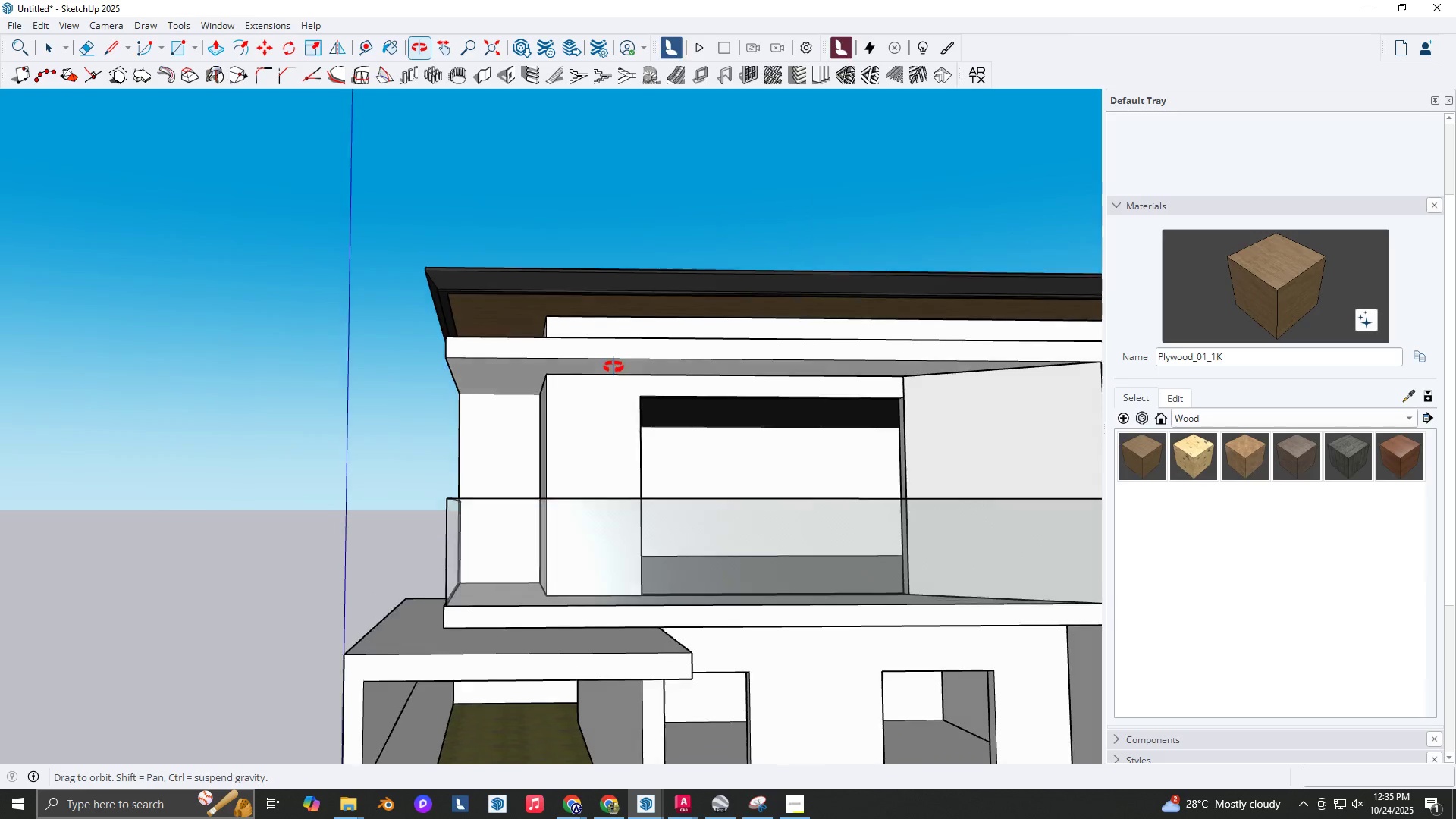 
middle_click([592, 317])
 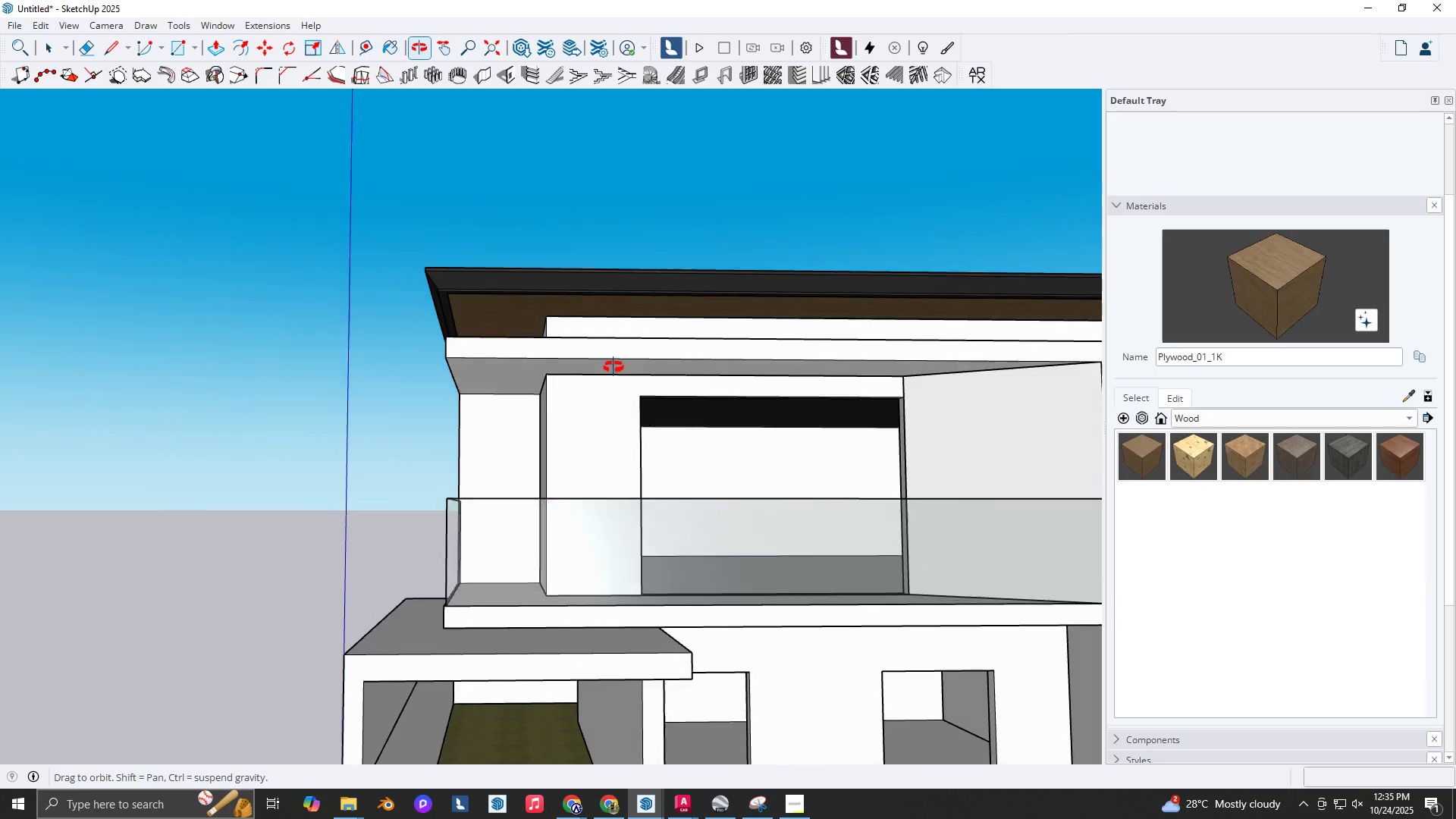 
key(Shift+ShiftLeft)
 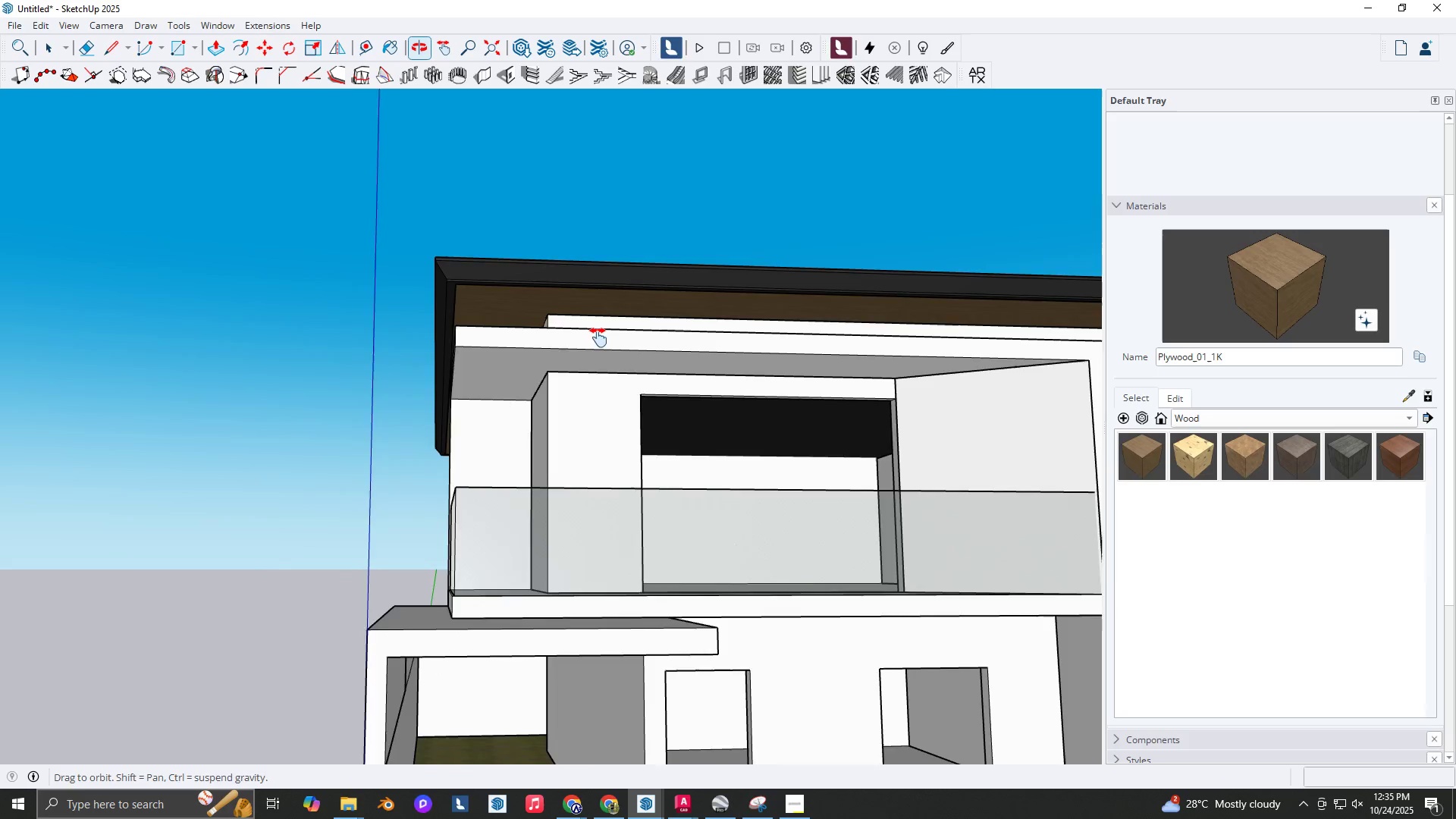 
scroll: coordinate [555, 322], scroll_direction: down, amount: 3.0
 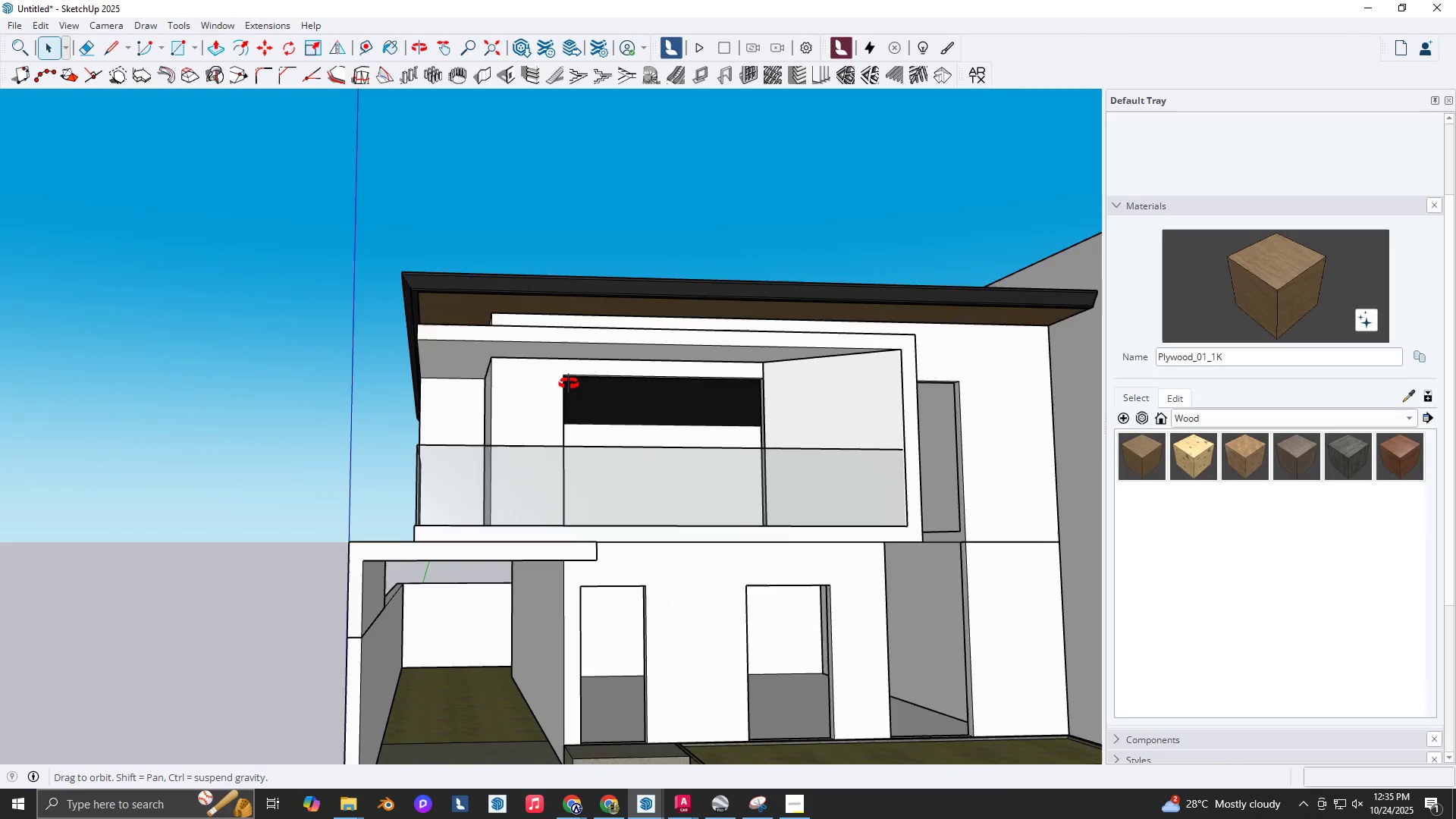 
key(Space)
 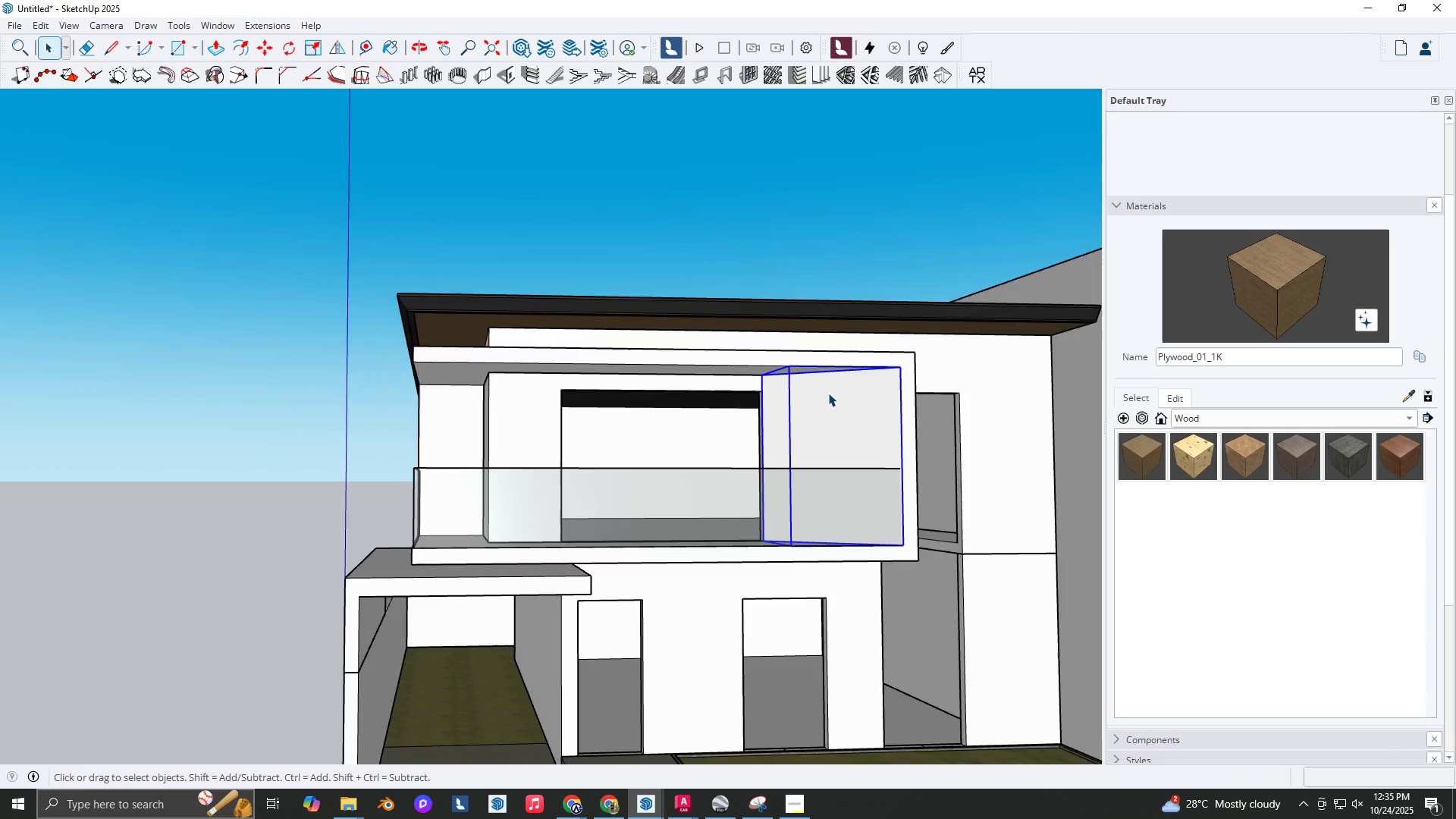 
double_click([828, 393])
 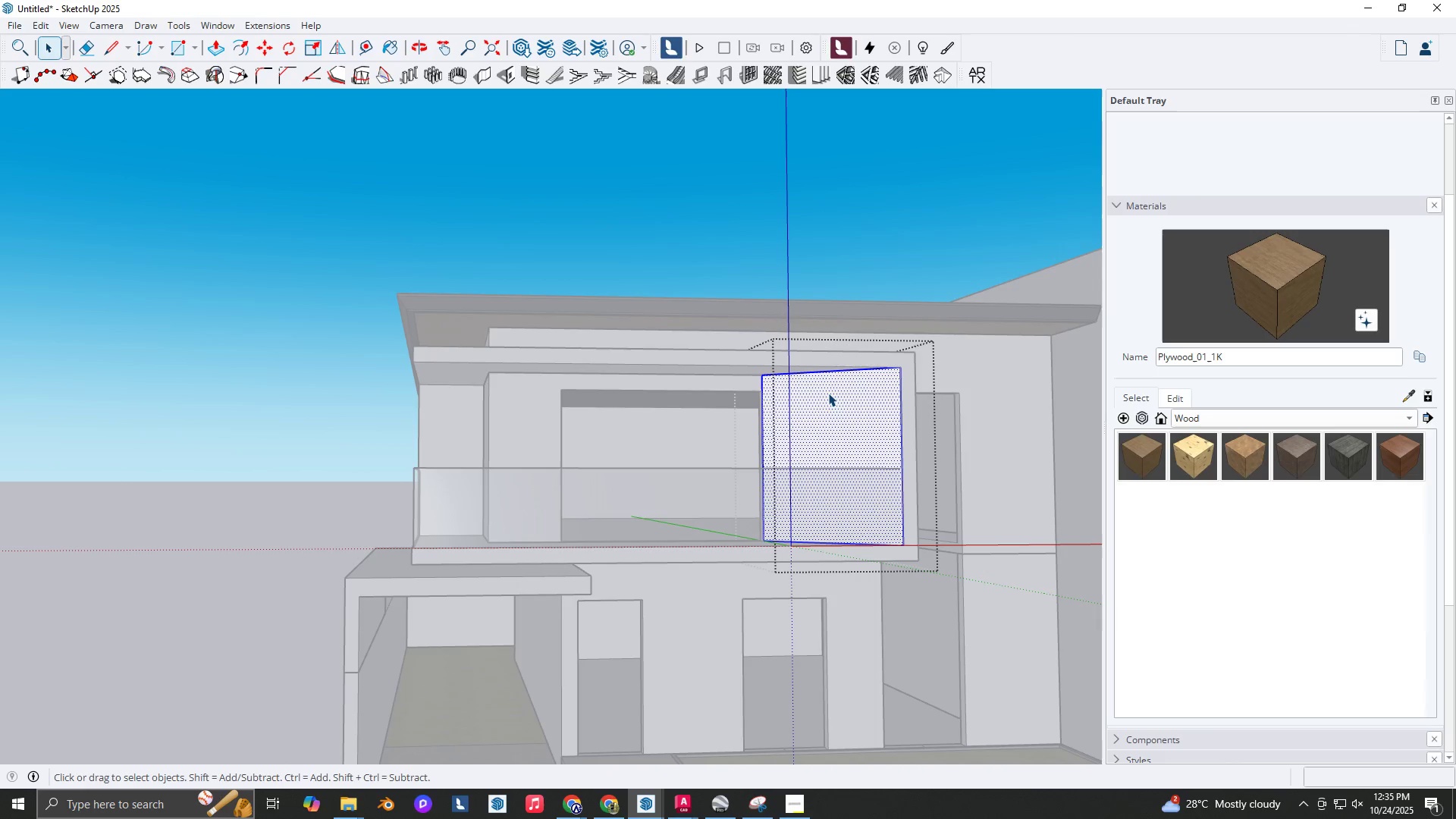 
triple_click([828, 393])
 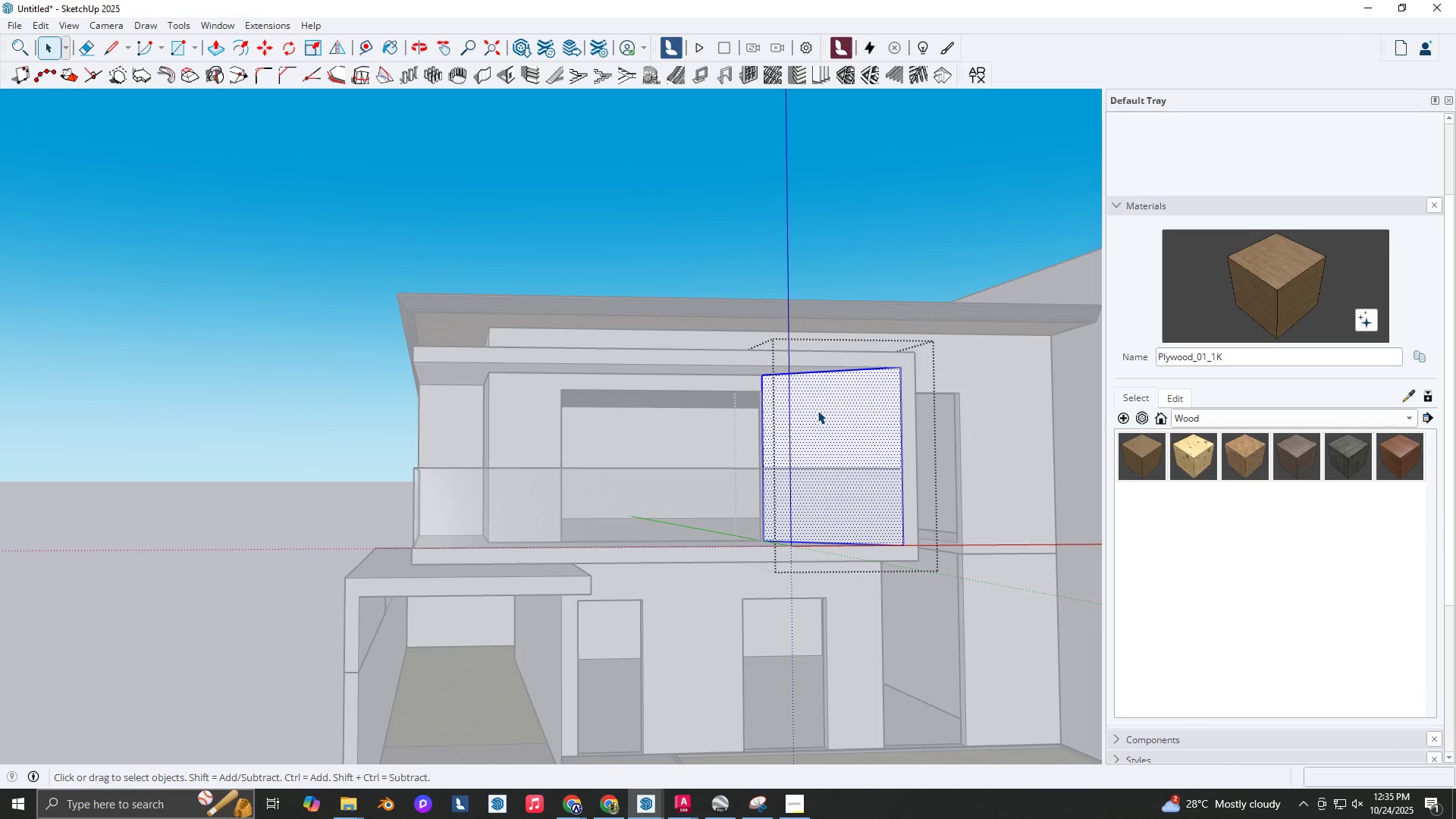 
key(B)
 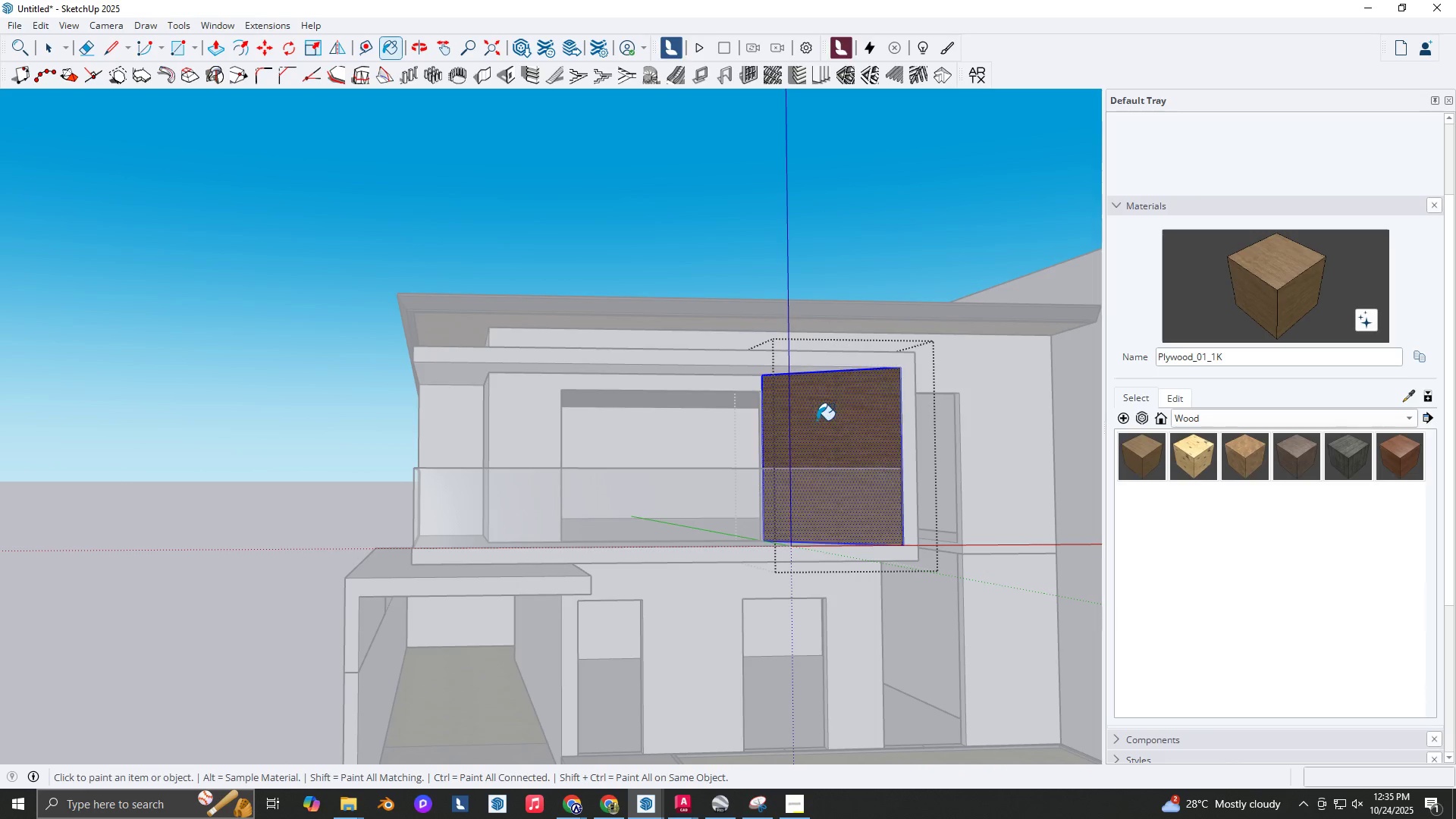 
key(Space)
 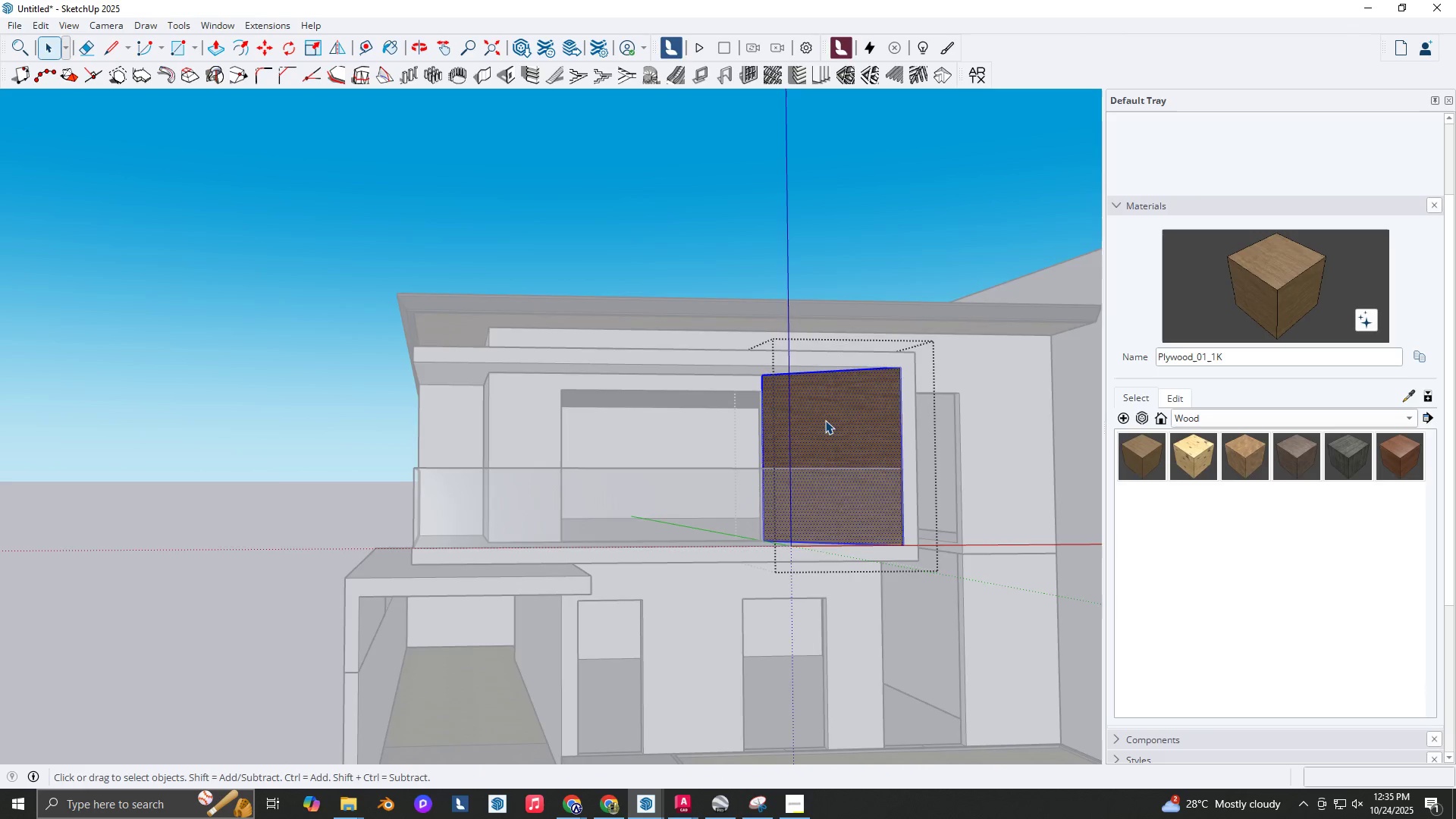 
key(Escape)
 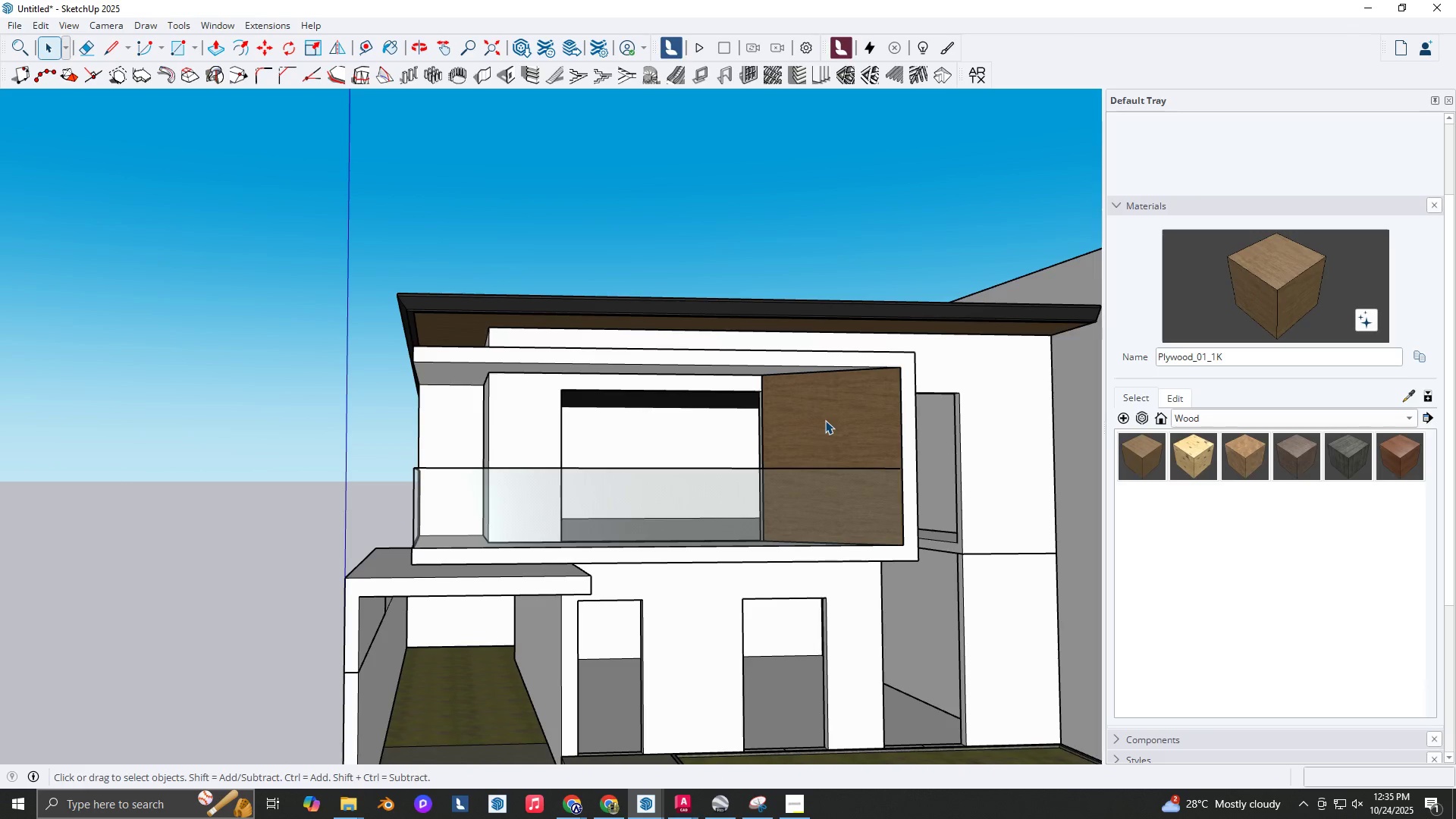 
key(Escape)
 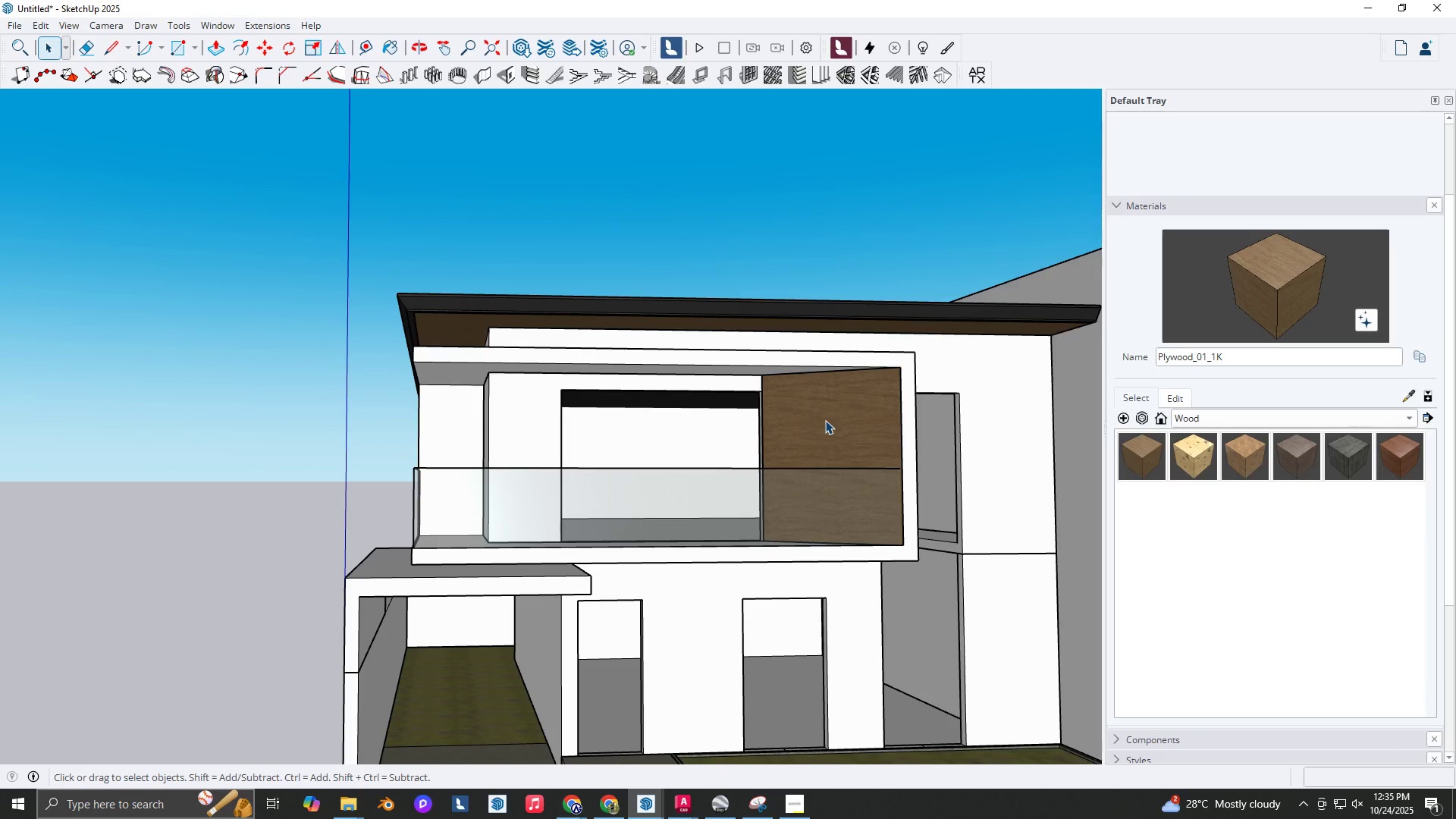 
key(Escape)
 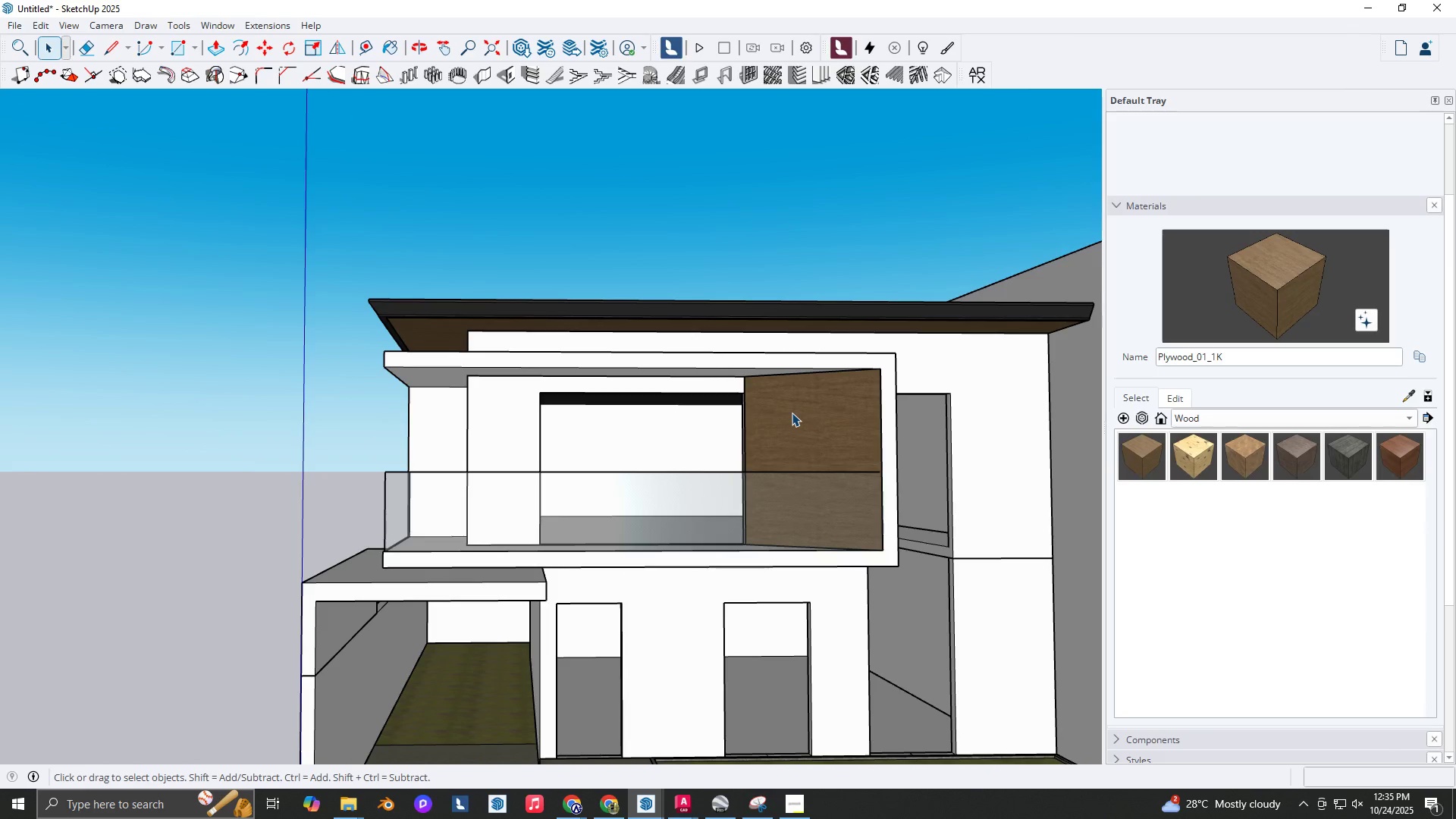 
wait(6.52)
 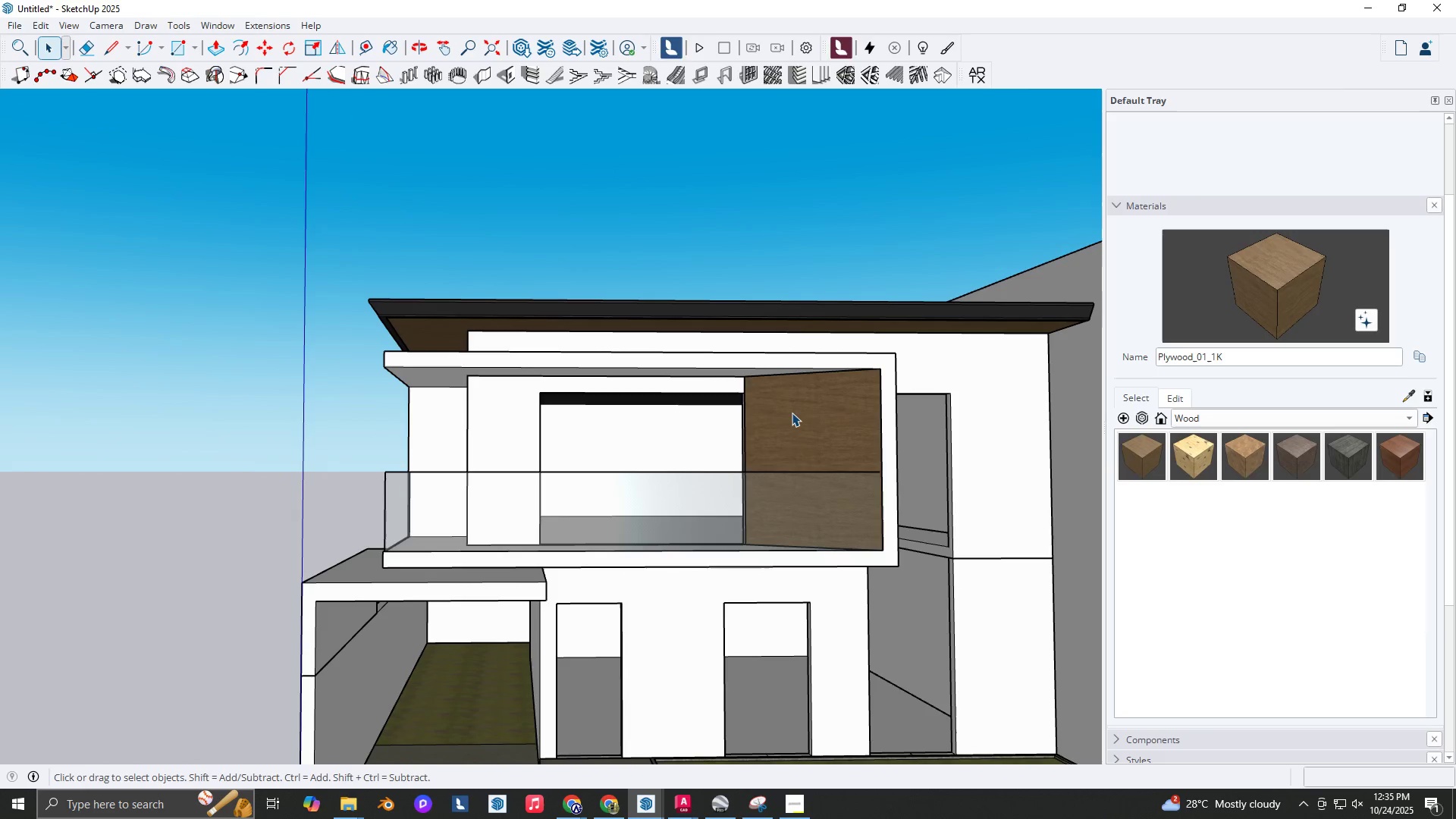 
hold_key(key=ShiftLeft, duration=0.41)
scroll: coordinate [750, 342], scroll_direction: down, amount: 3.0
 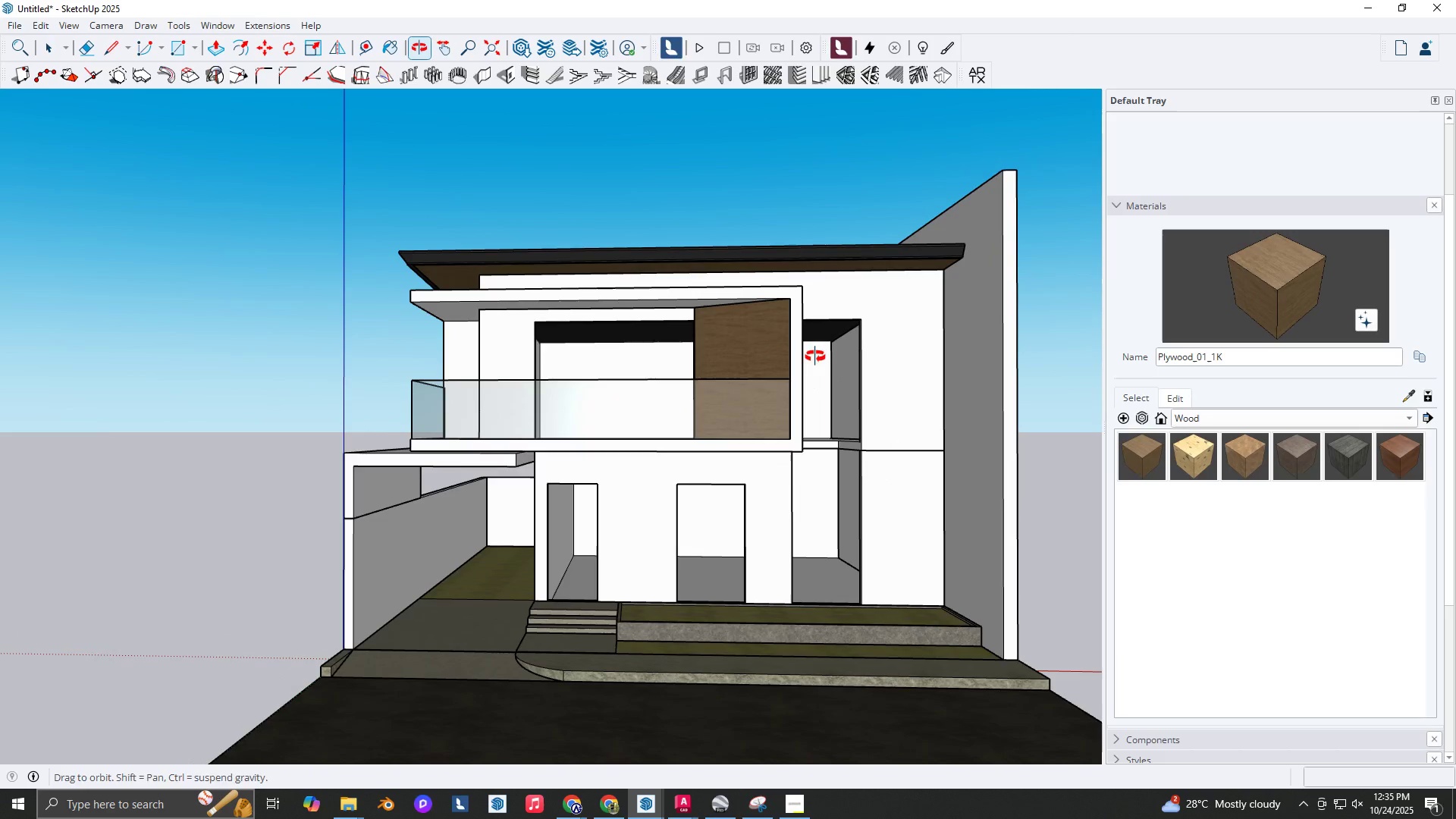 
scroll: coordinate [480, 298], scroll_direction: up, amount: 3.0
 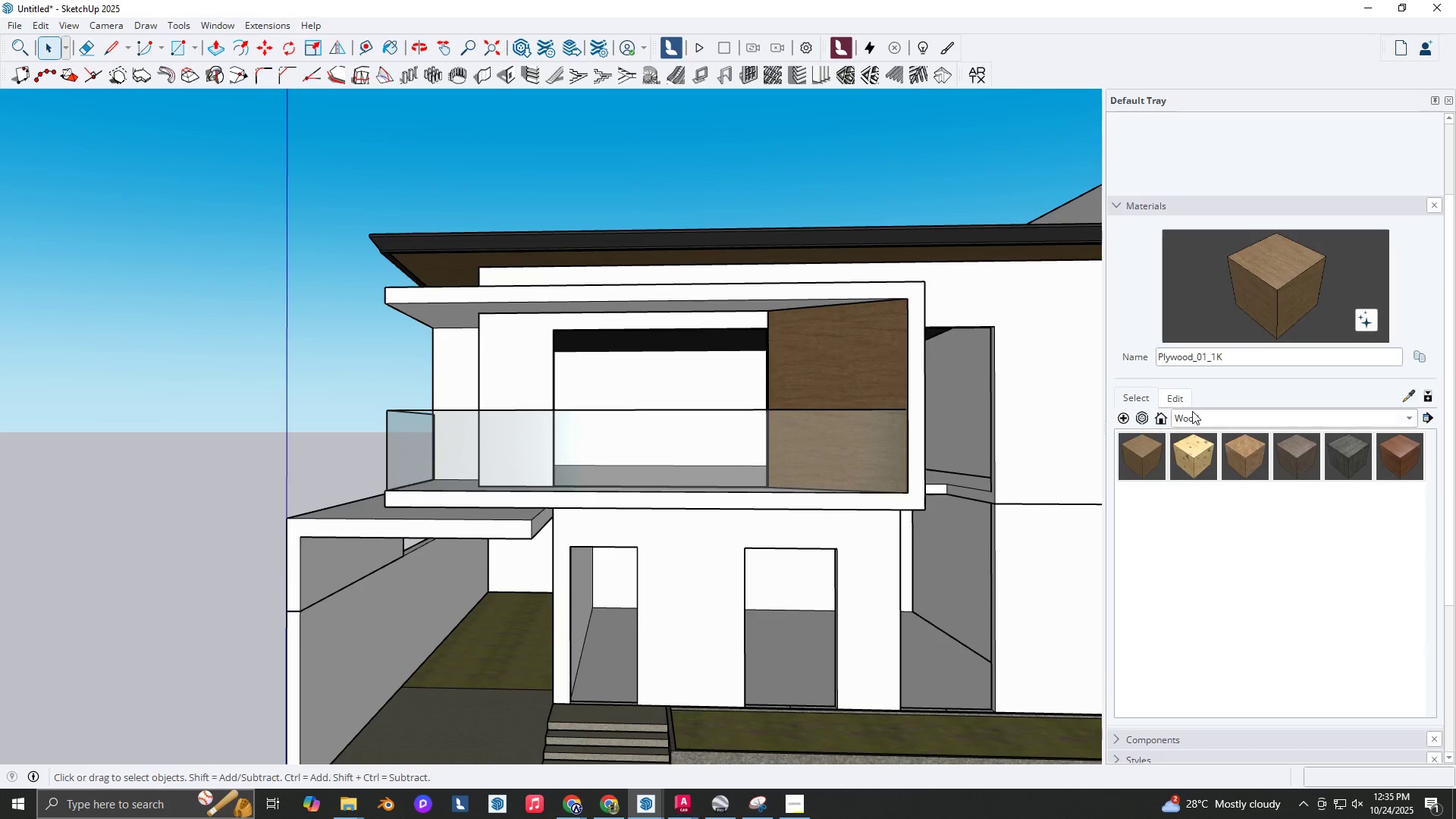 
left_click([1195, 419])
 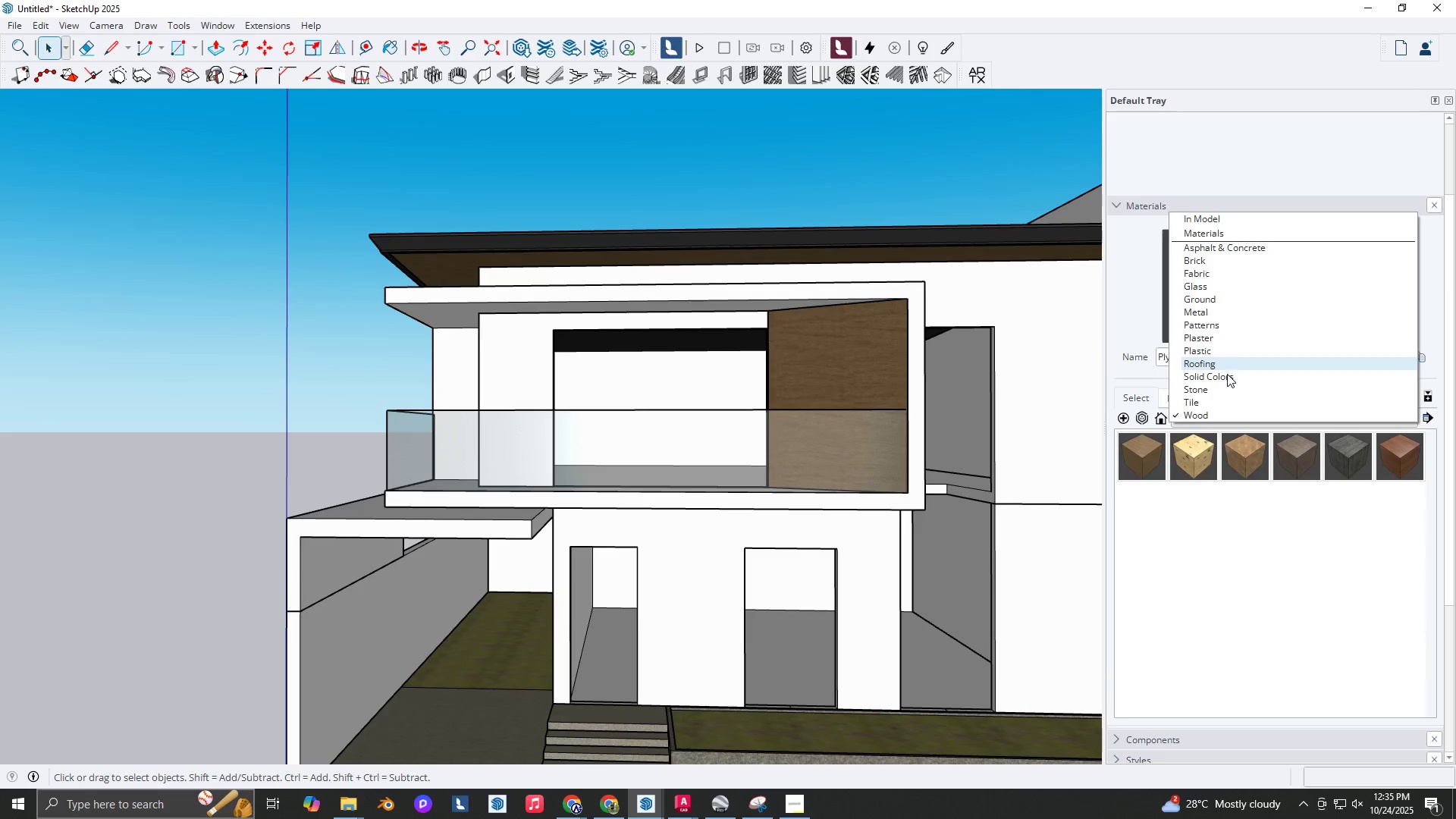 
left_click([1225, 377])
 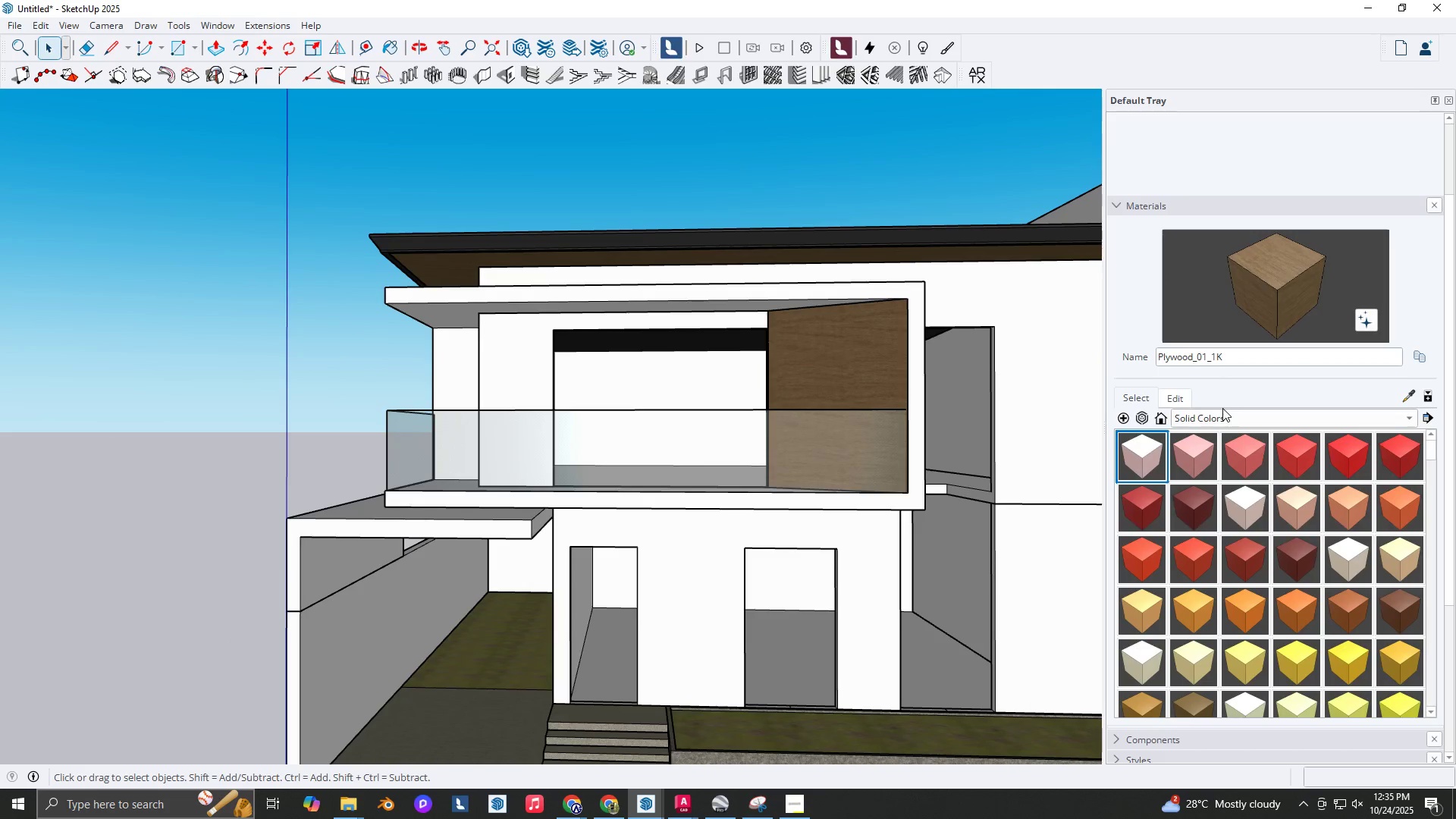 
scroll: coordinate [1238, 484], scroll_direction: down, amount: 15.0
 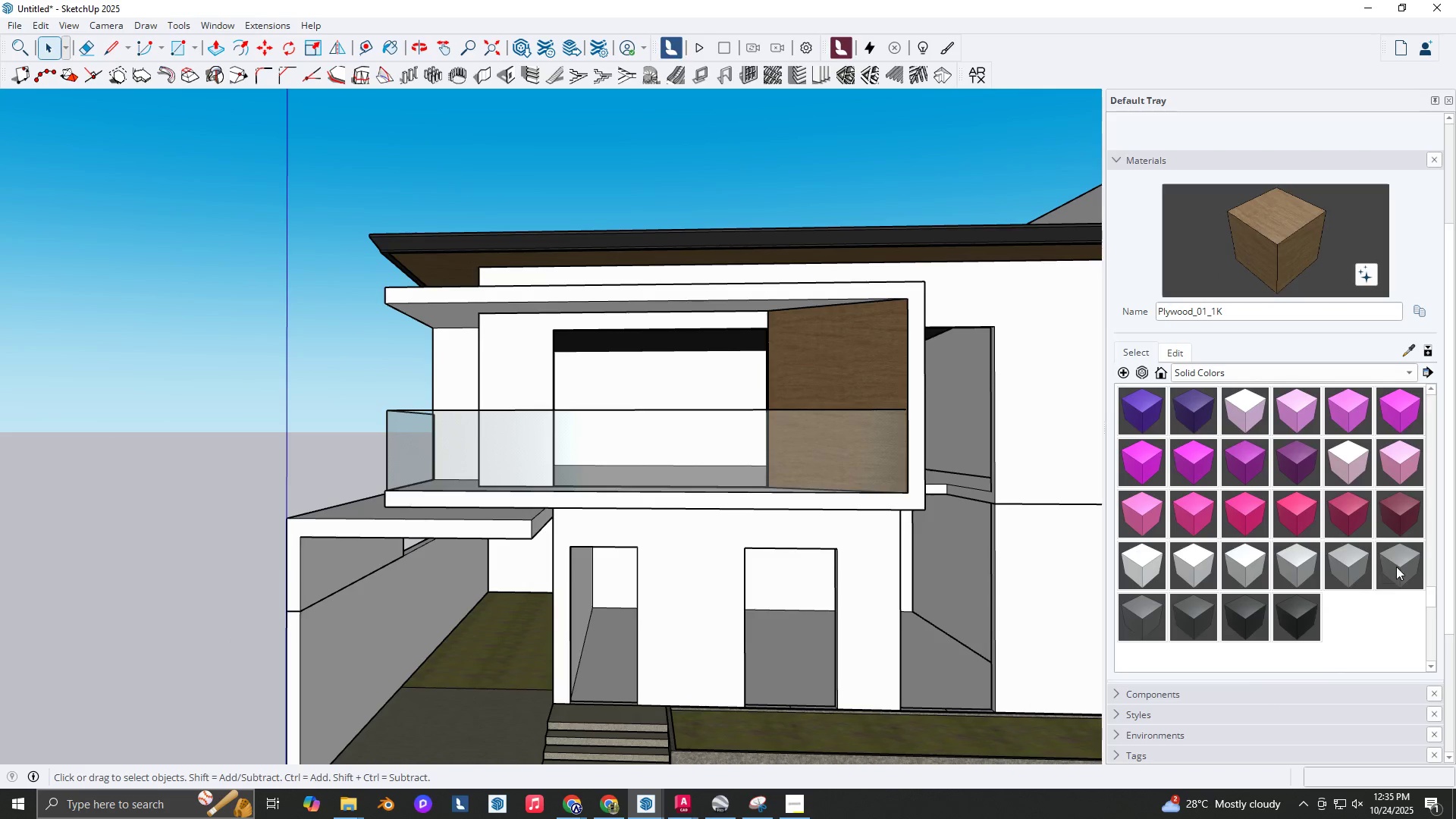 
left_click([1400, 566])
 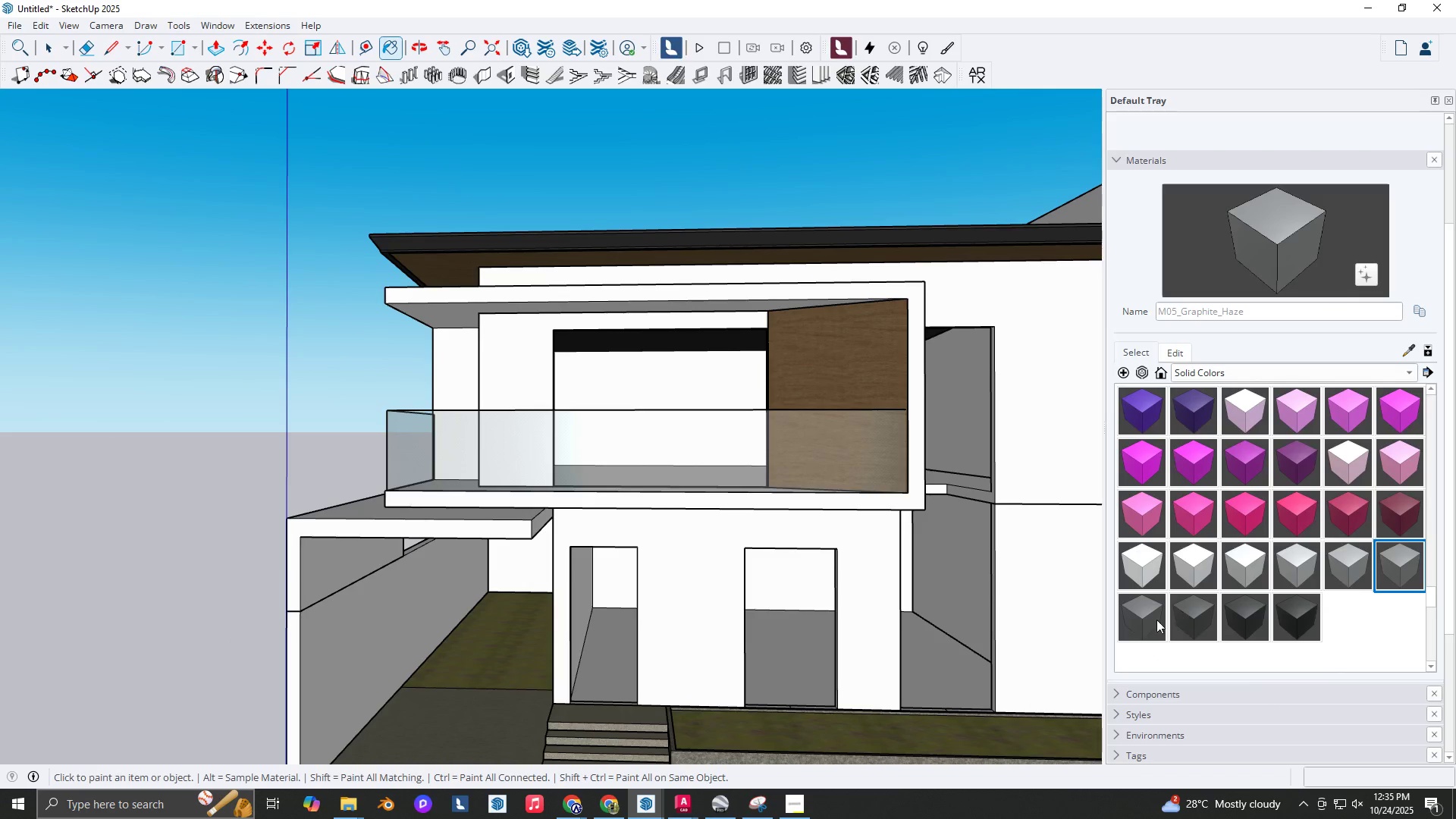 
left_click([1156, 620])
 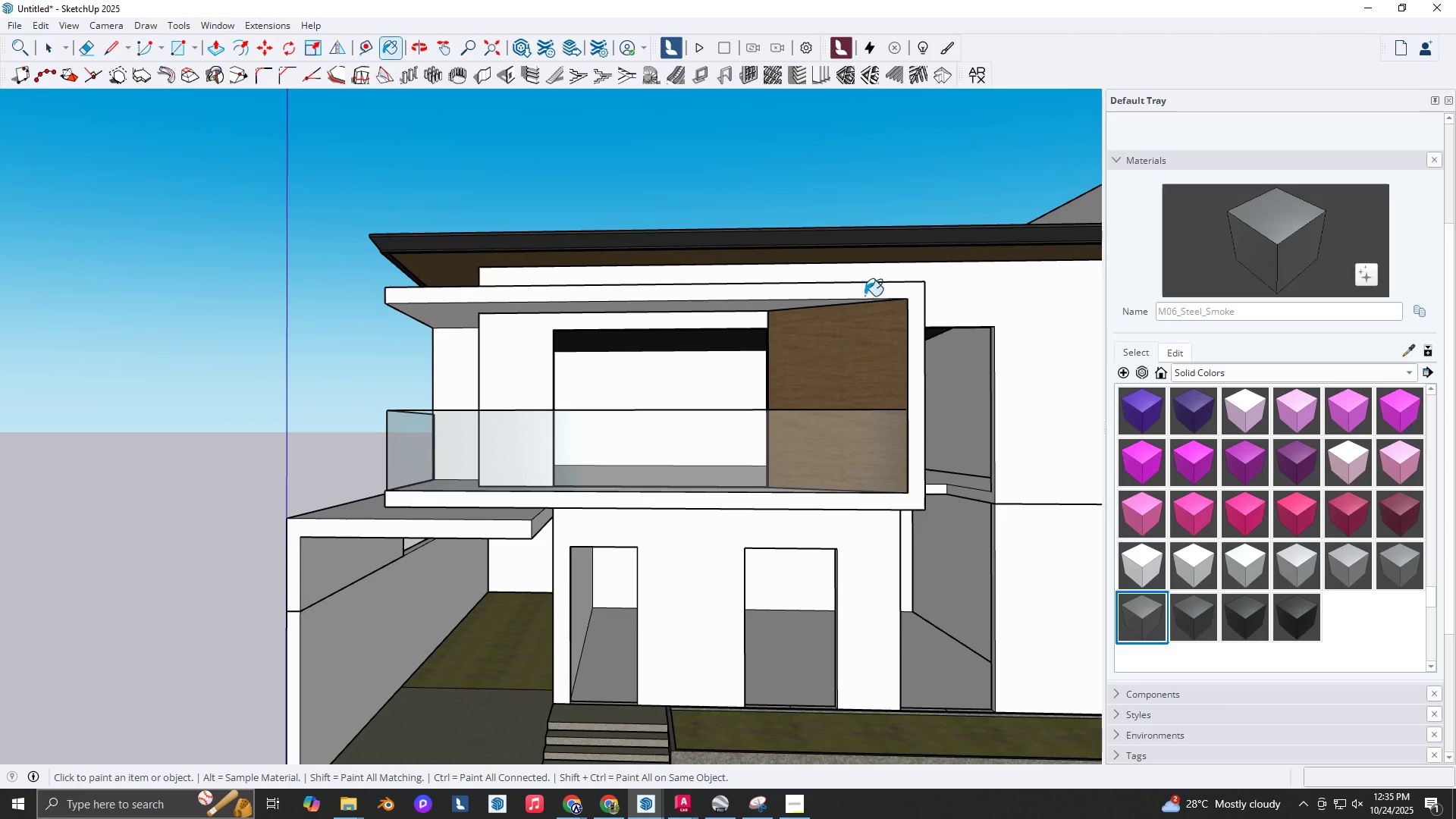 
key(Space)
 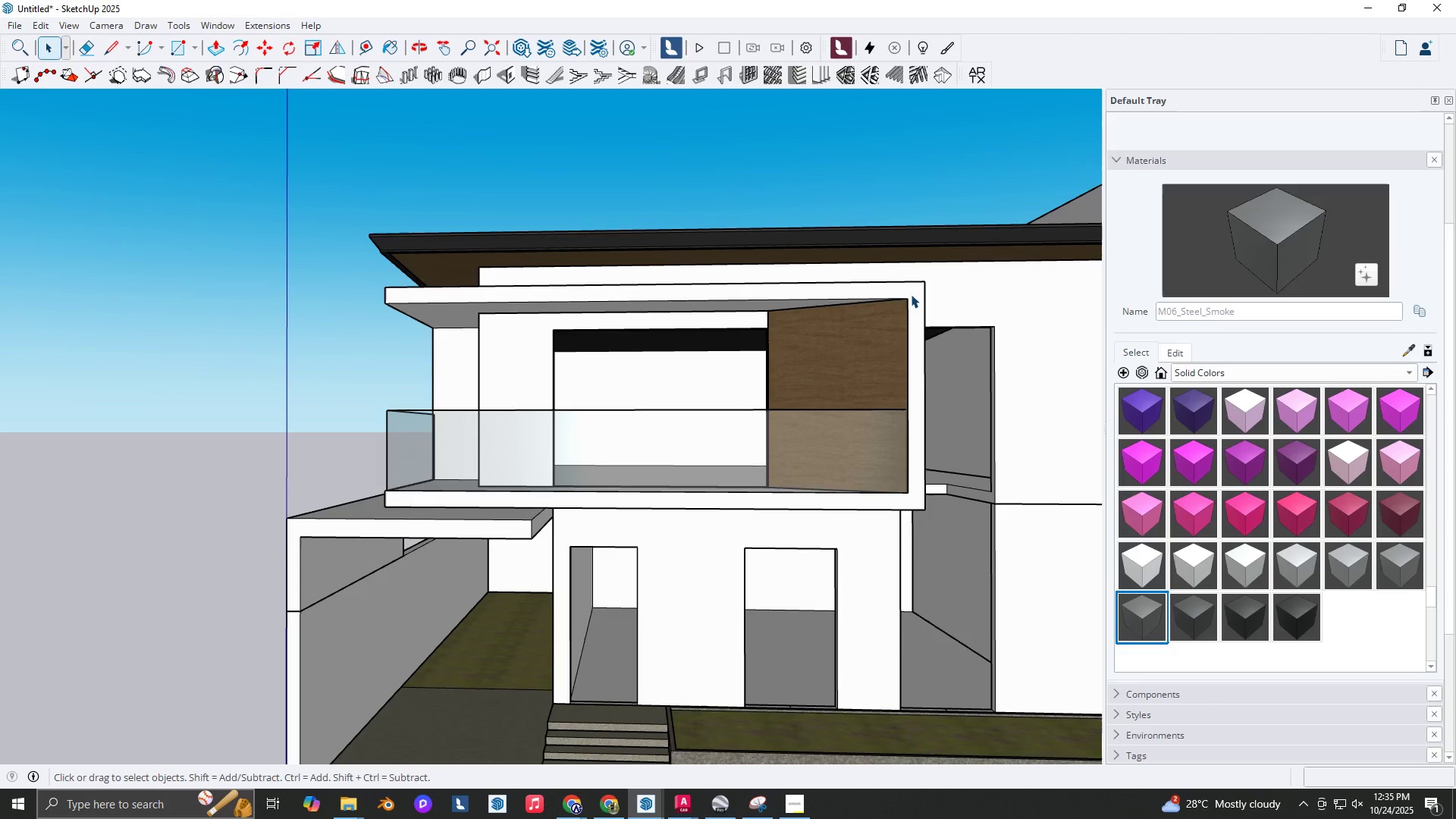 
left_click([911, 294])
 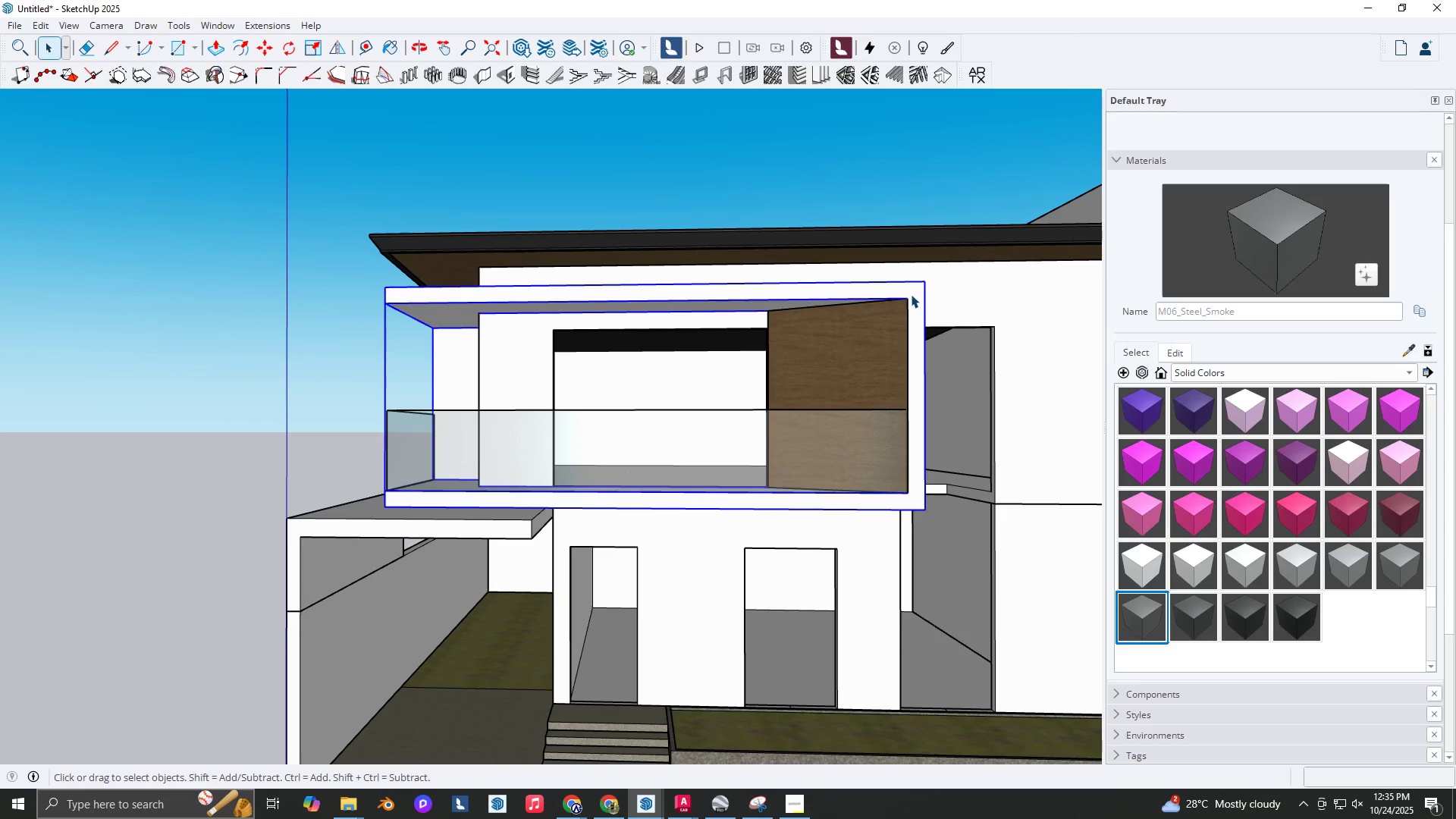 
key(B)
 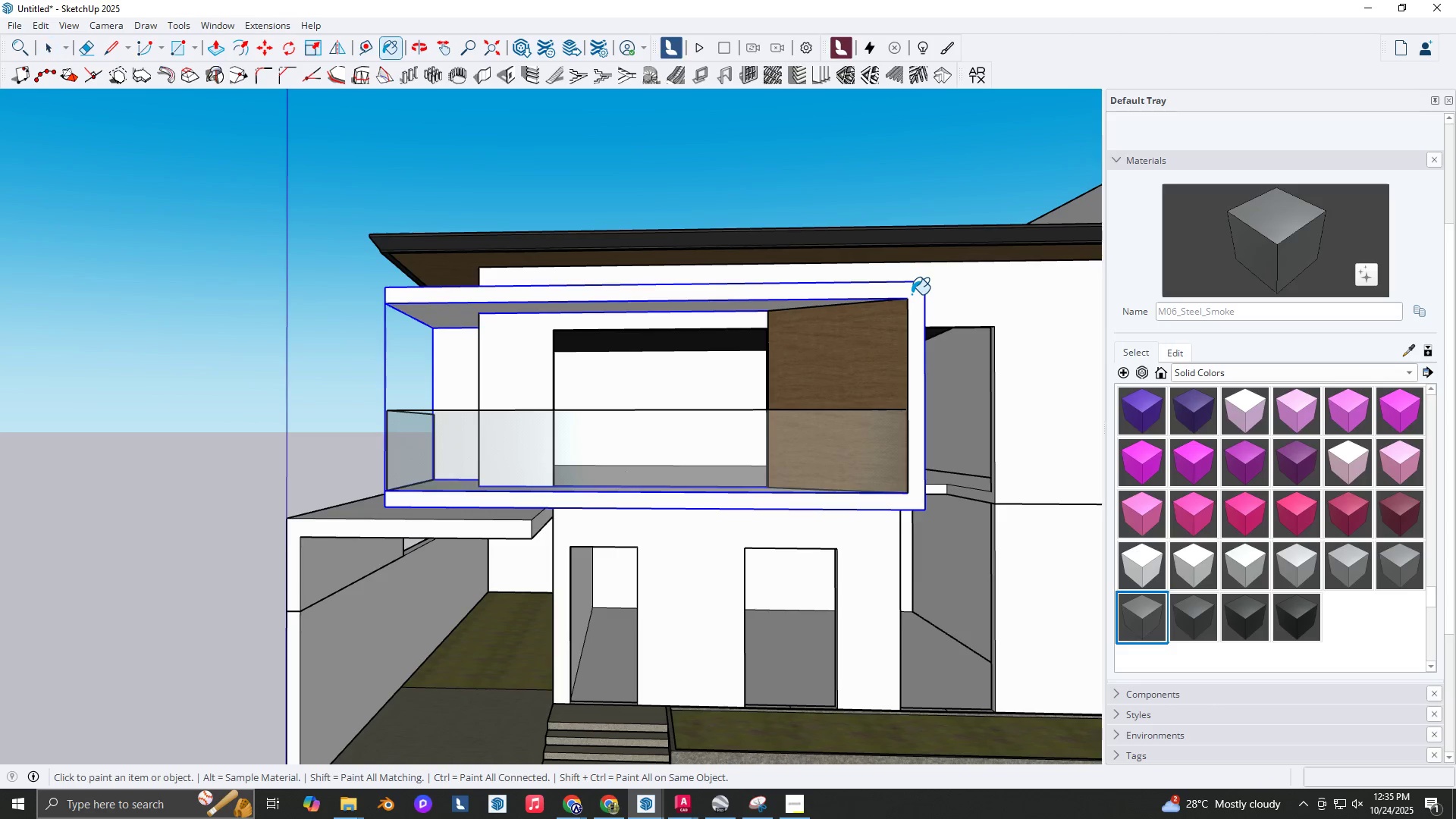 
left_click([912, 294])
 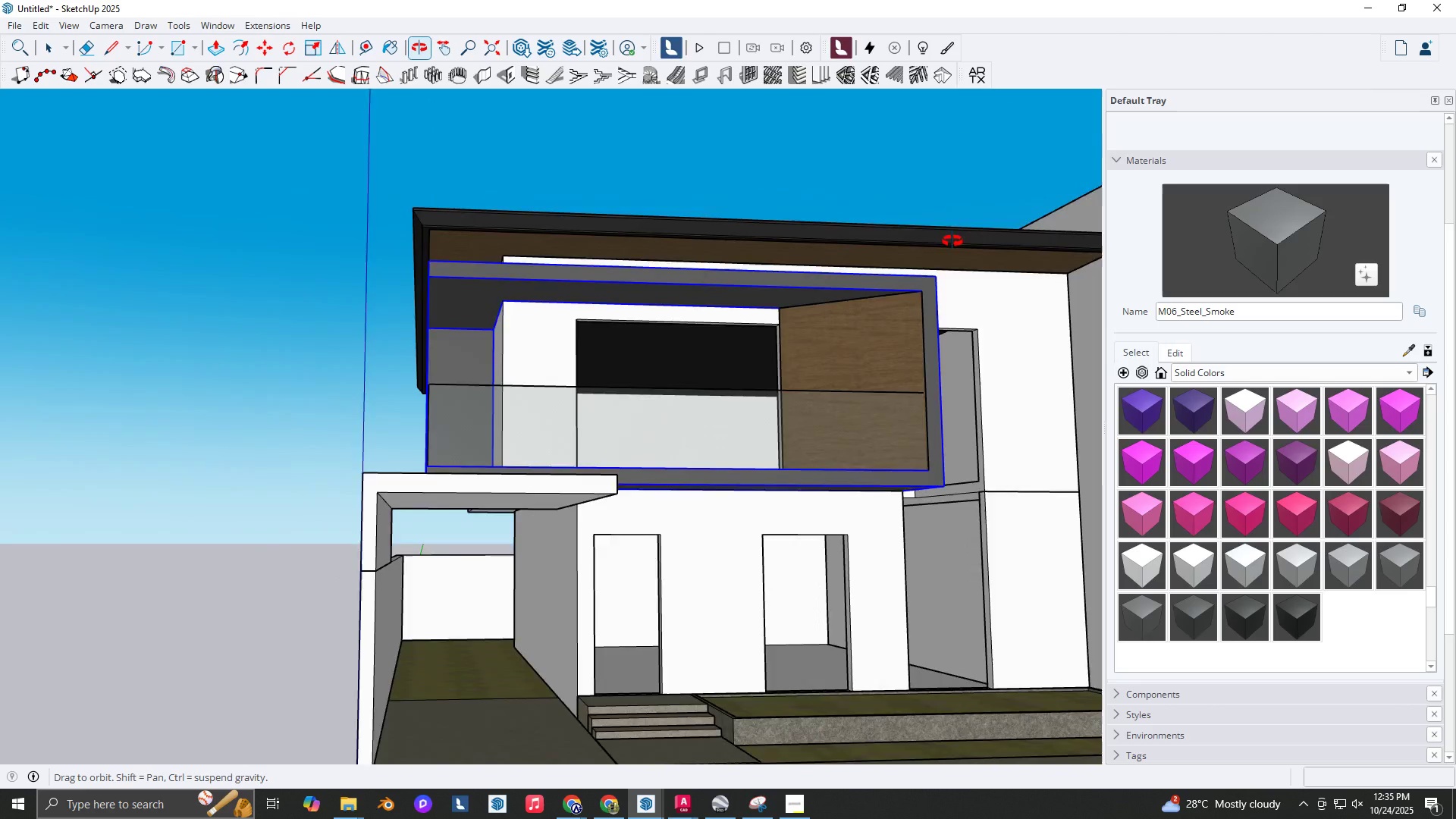 
key(Control+ControlLeft)
 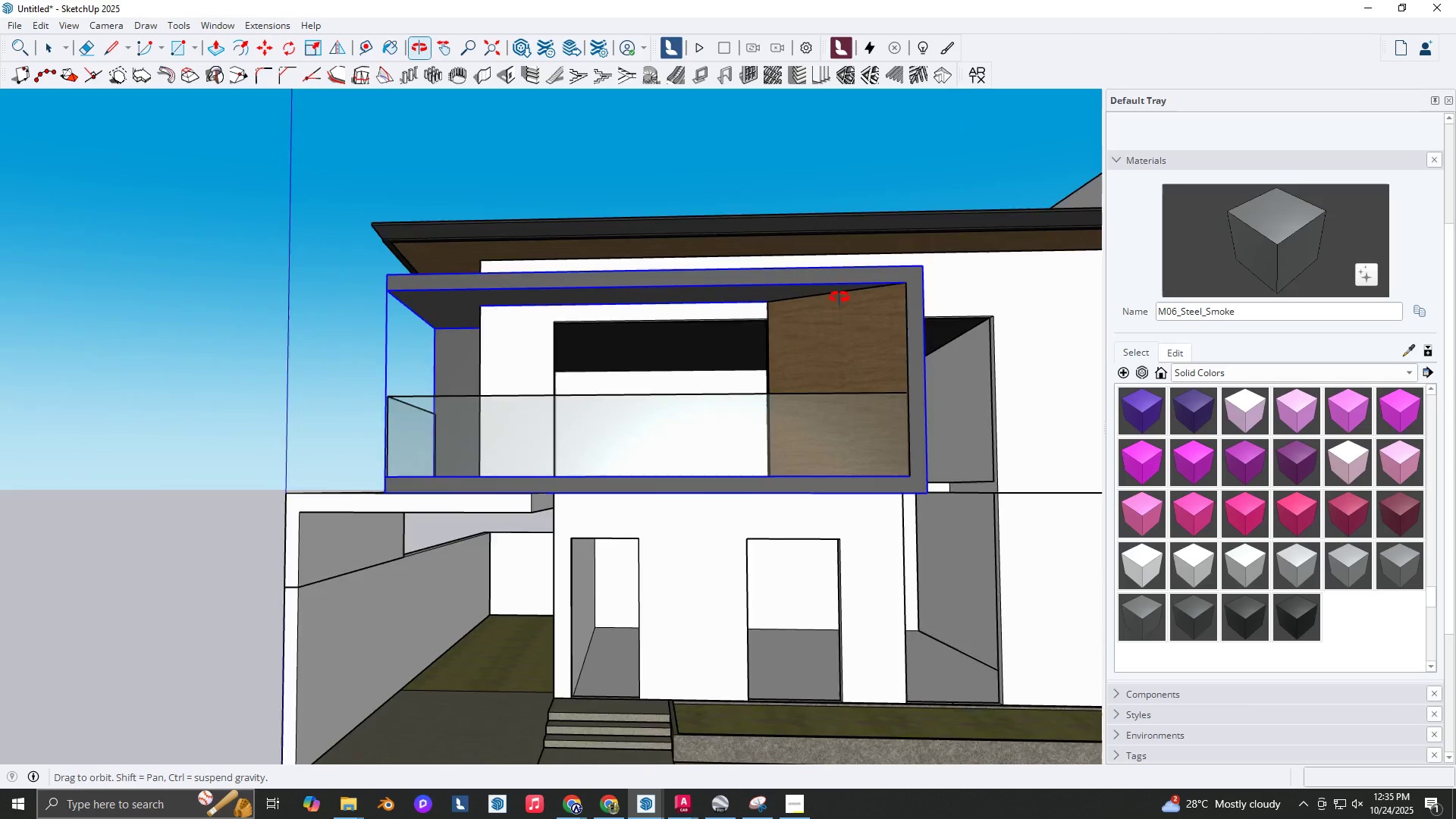 
scroll: coordinate [839, 311], scroll_direction: down, amount: 2.0
 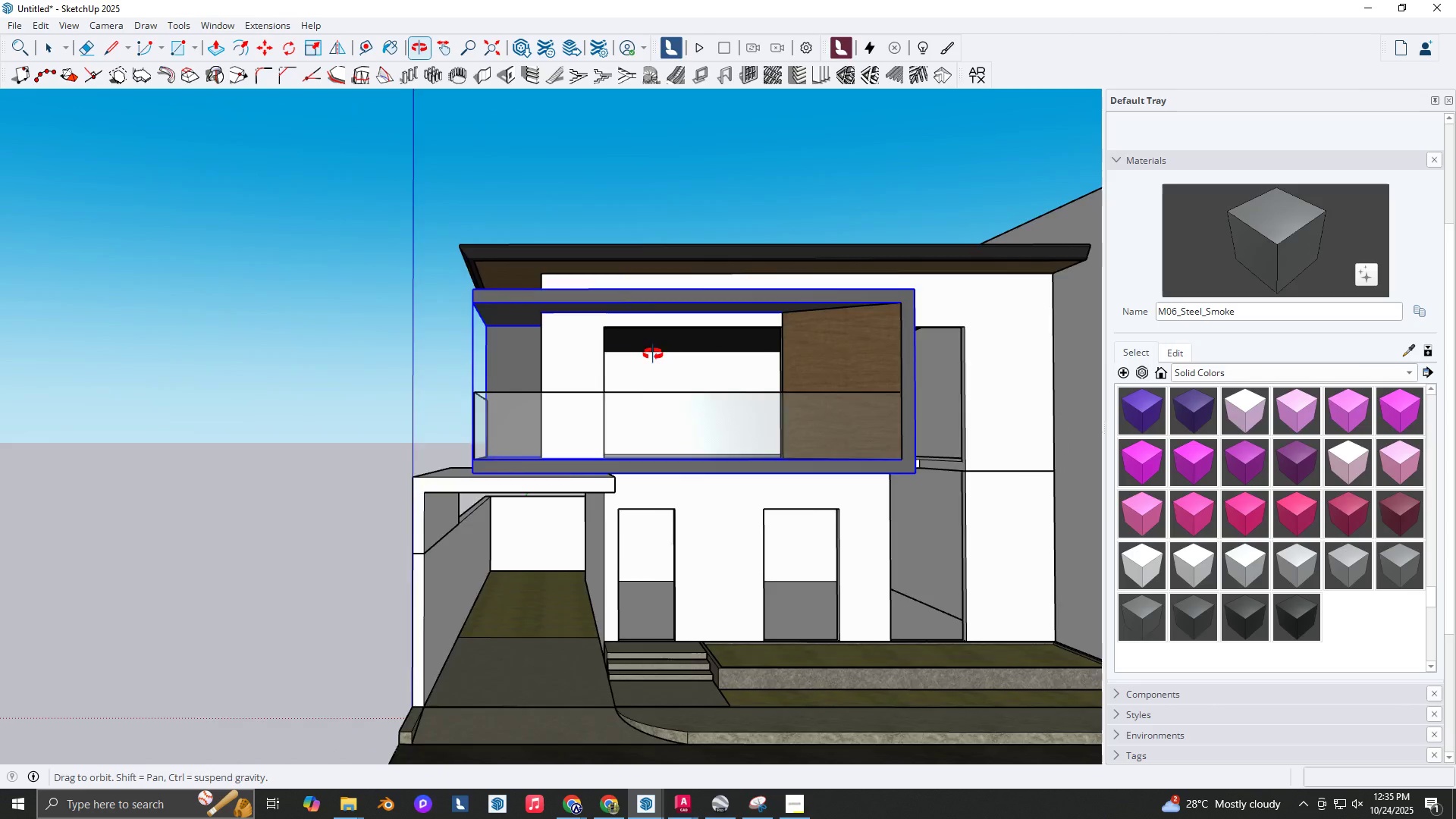 
key(Space)
 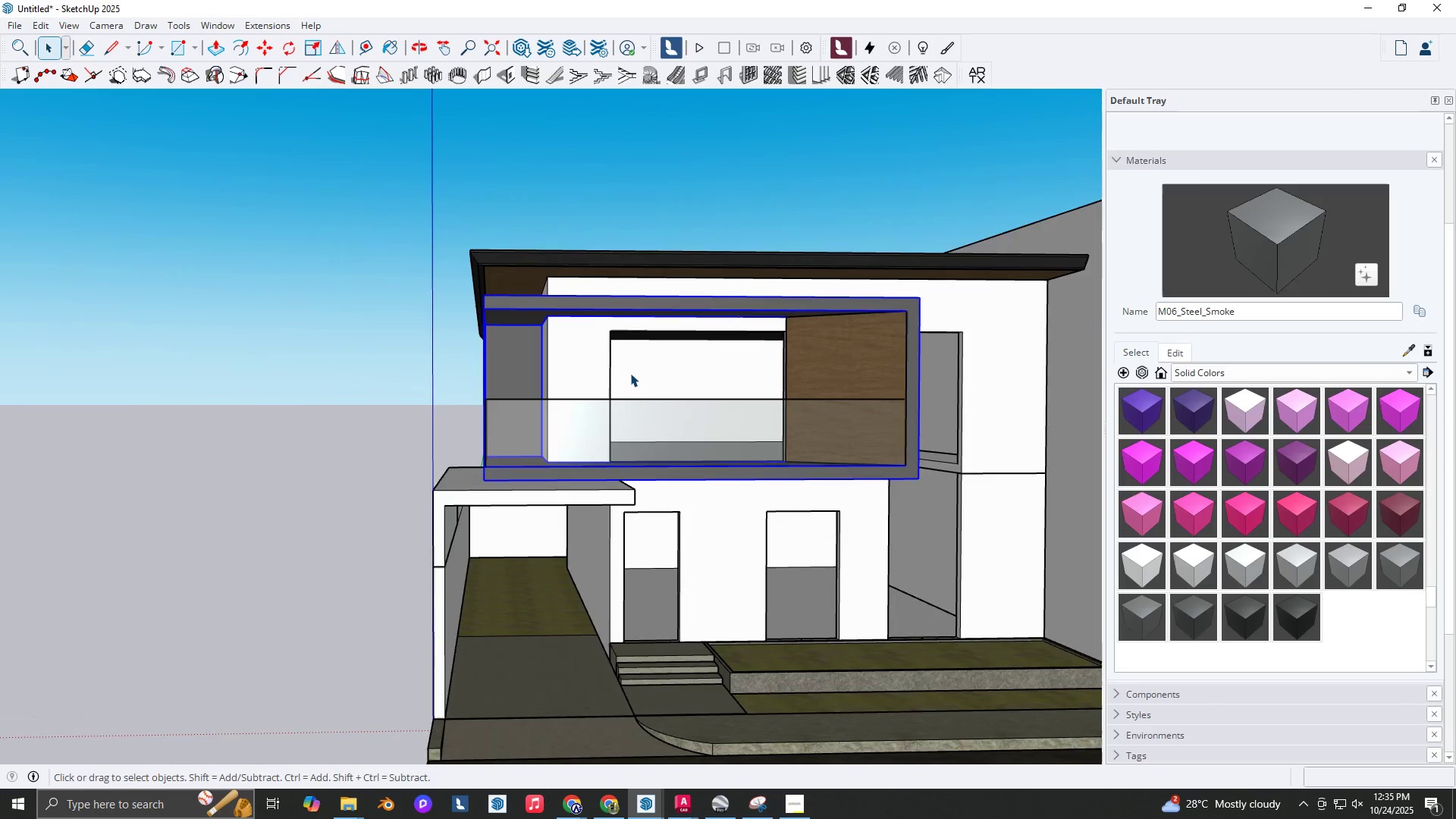 
scroll: coordinate [627, 372], scroll_direction: up, amount: 2.0
 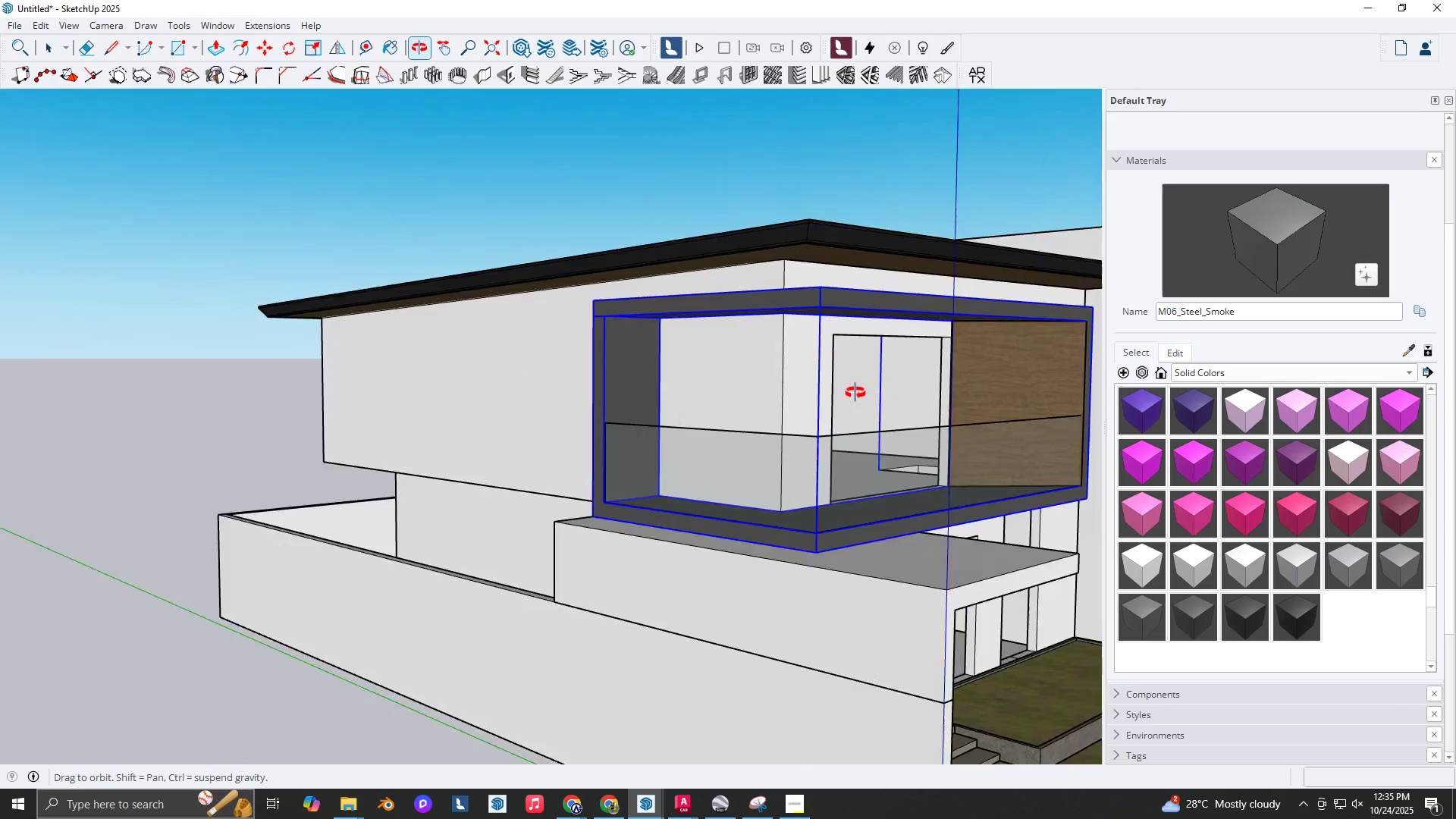 
scroll: coordinate [663, 383], scroll_direction: down, amount: 3.0
 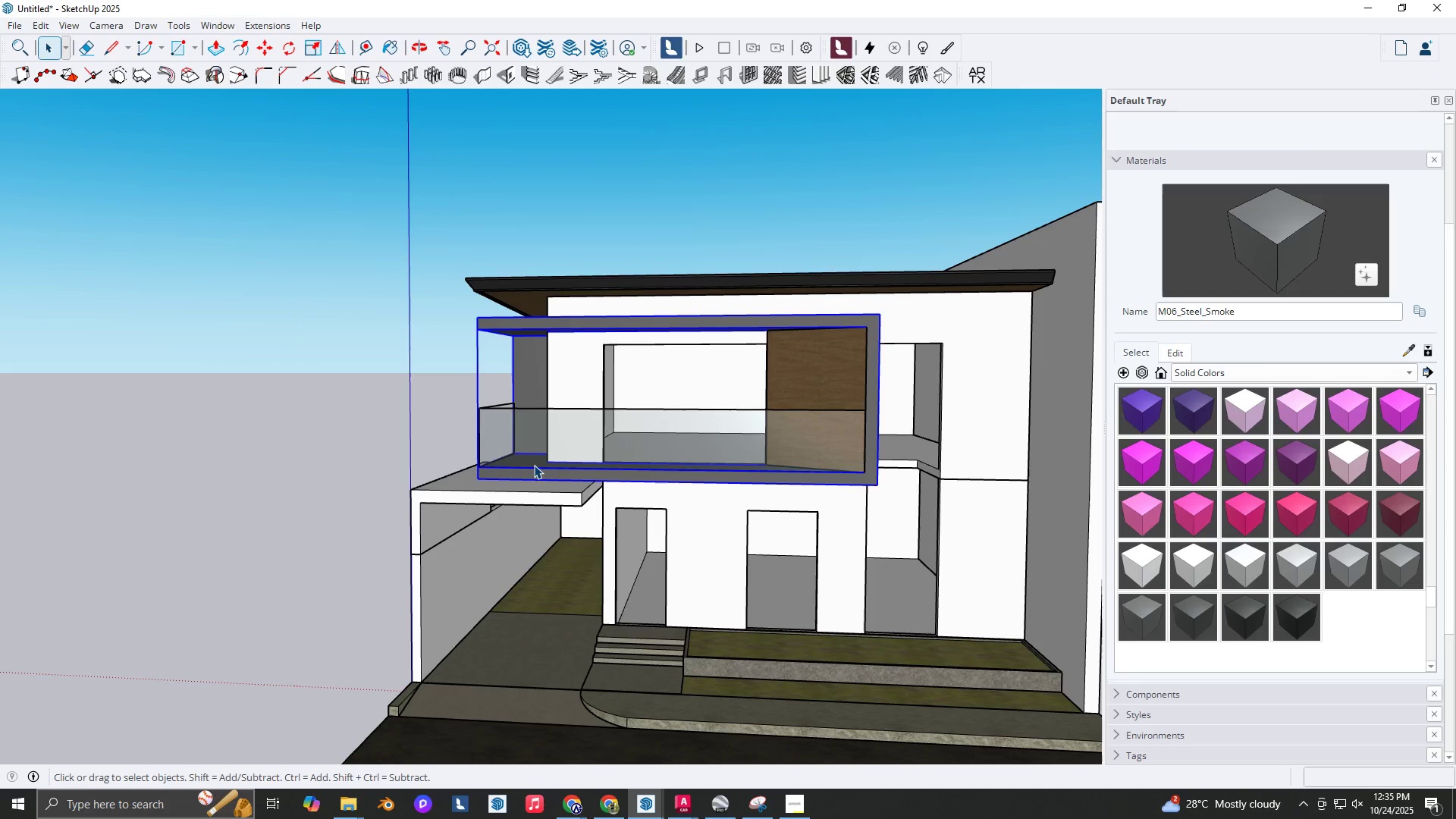 
wait(5.72)
 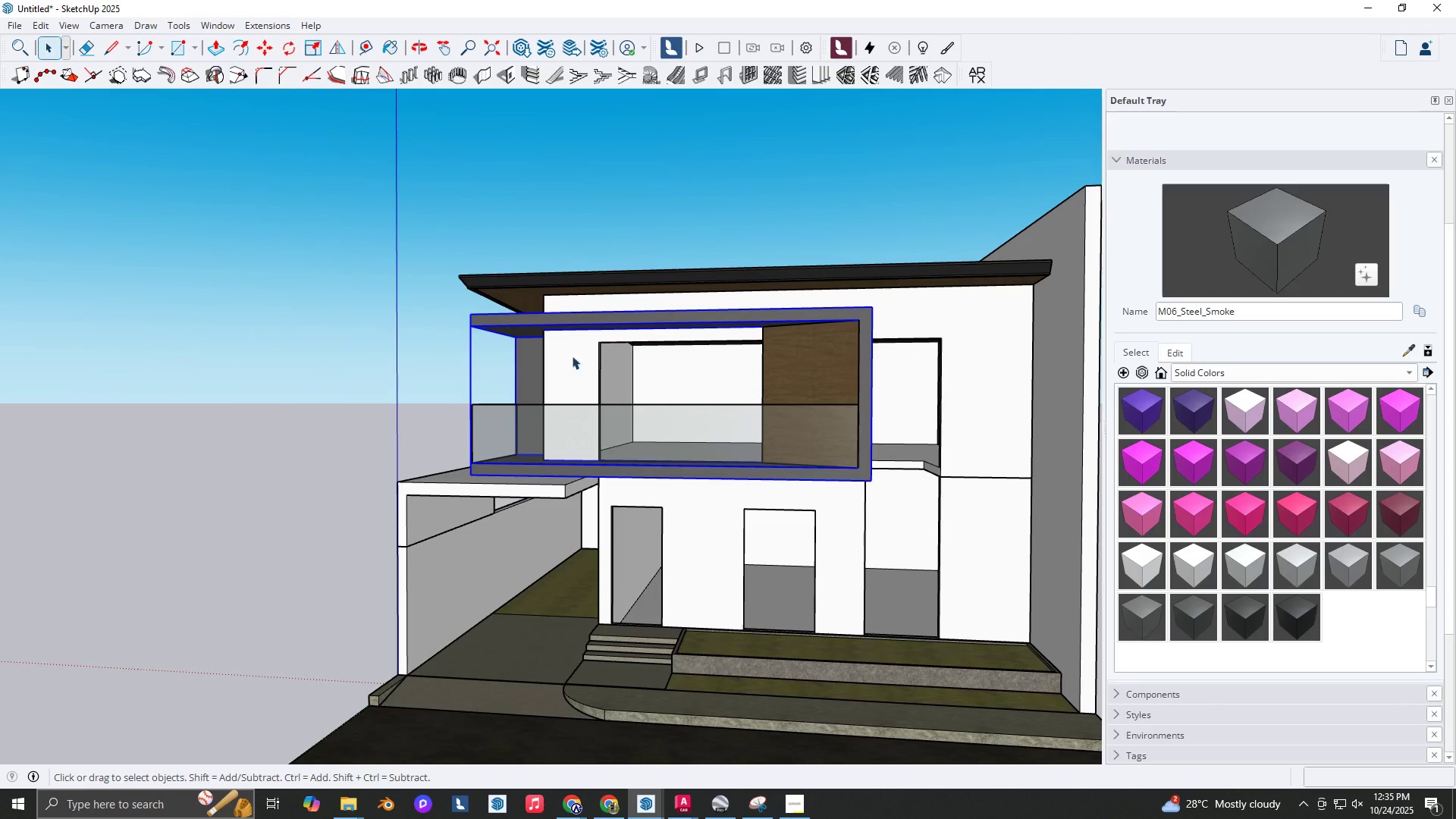 
hold_key(key=ShiftLeft, duration=0.37)
 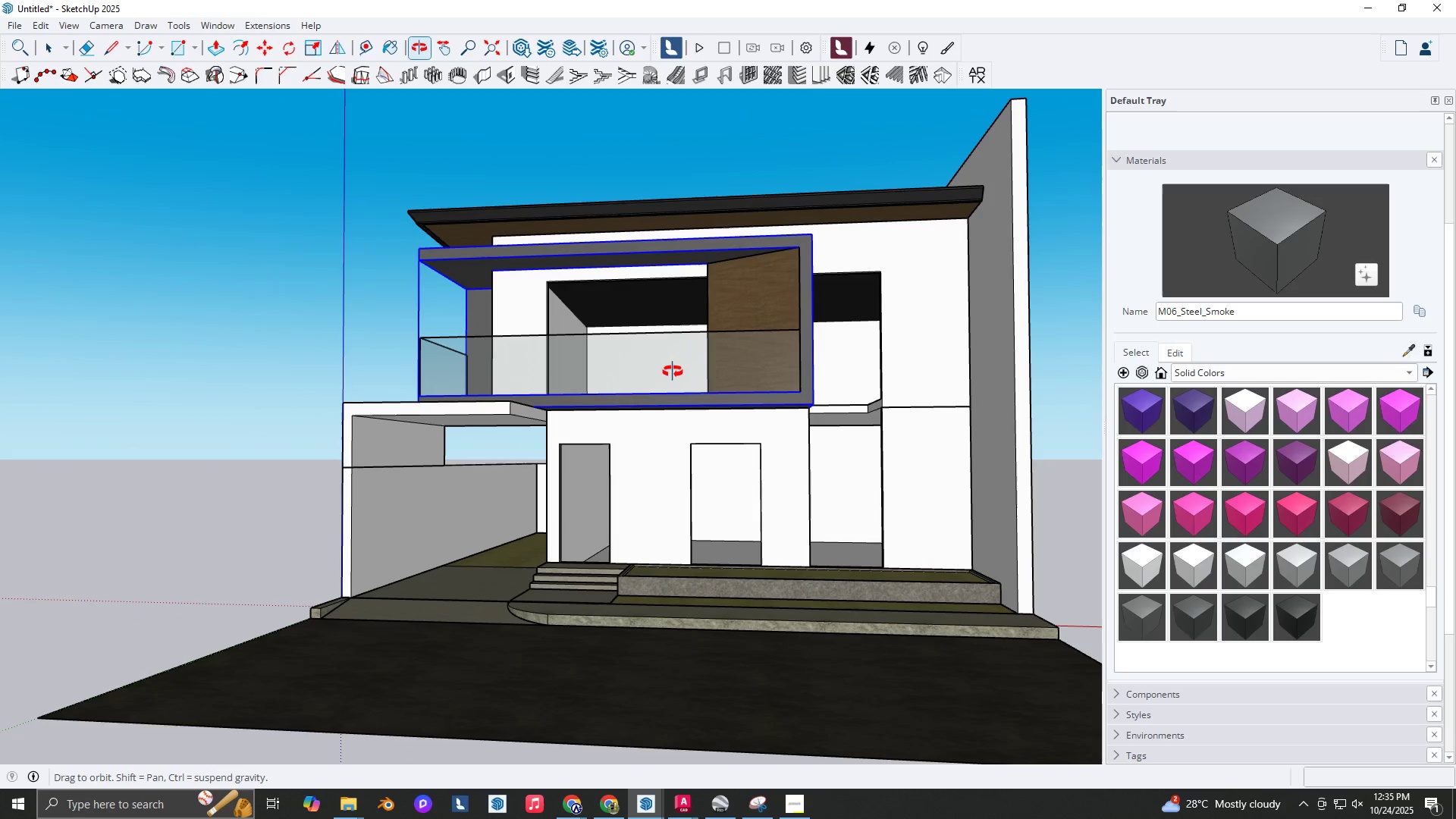 
scroll: coordinate [887, 324], scroll_direction: up, amount: 2.0
 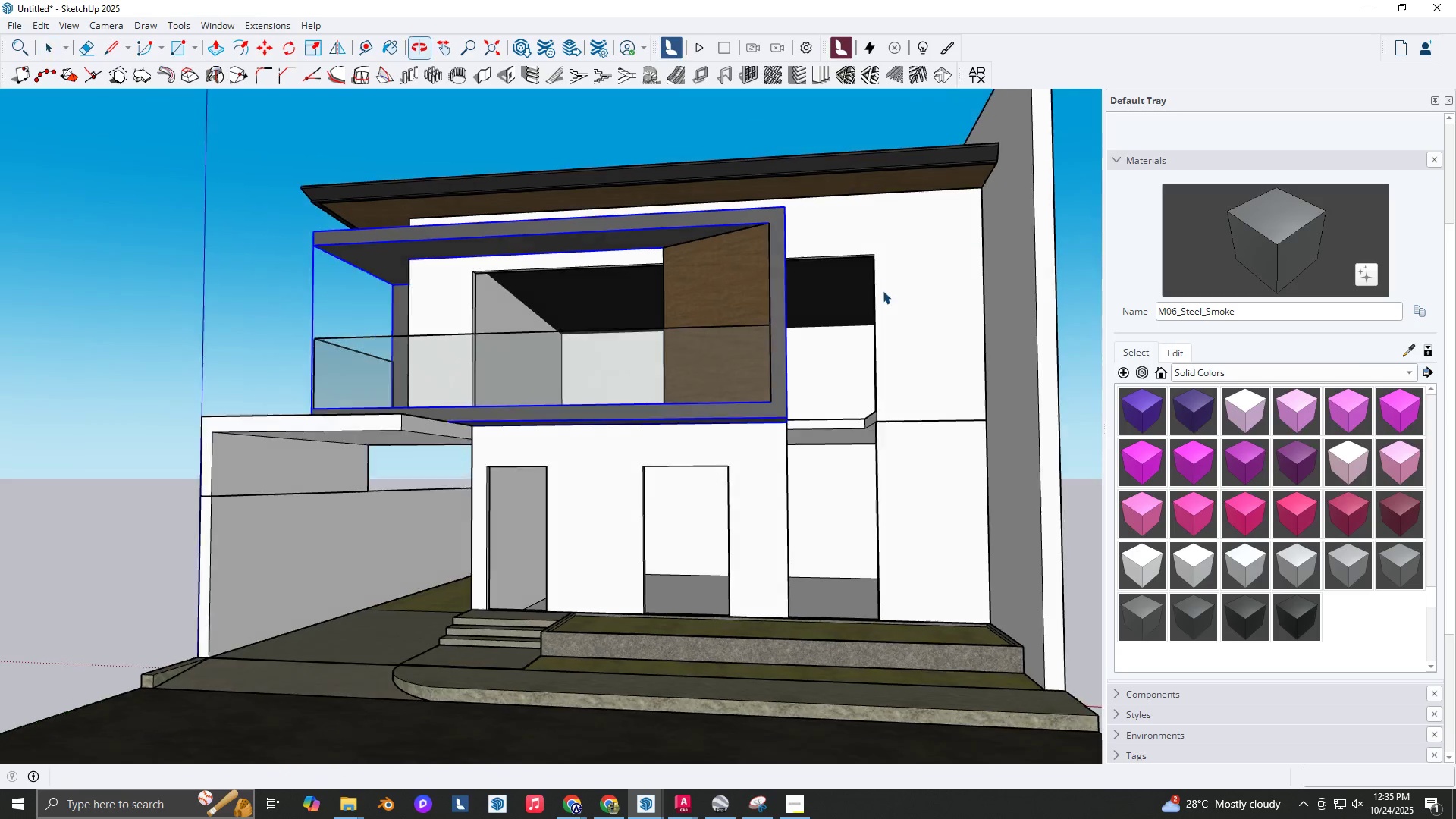 
key(Space)
 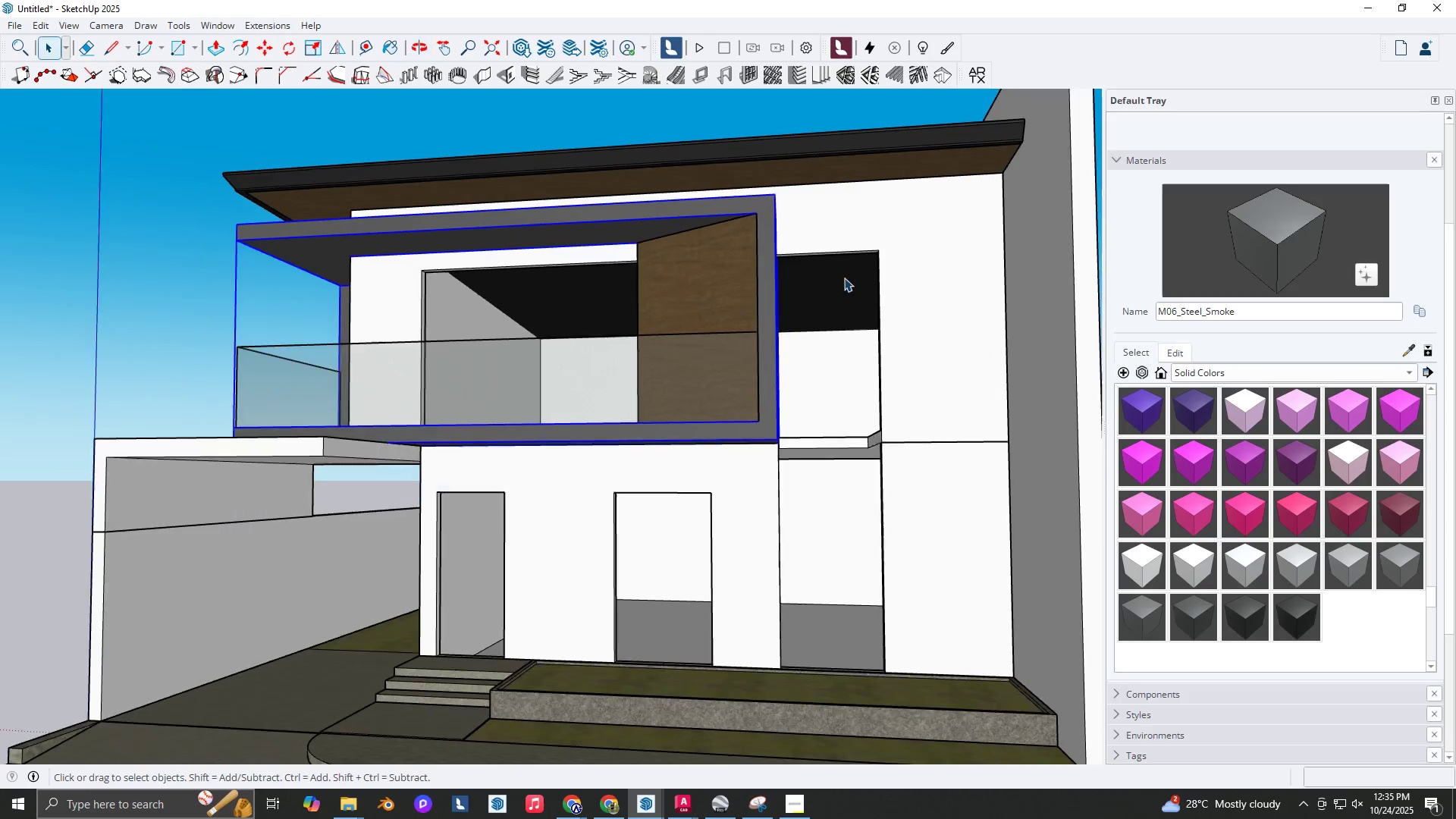 
scroll: coordinate [847, 273], scroll_direction: up, amount: 3.0
 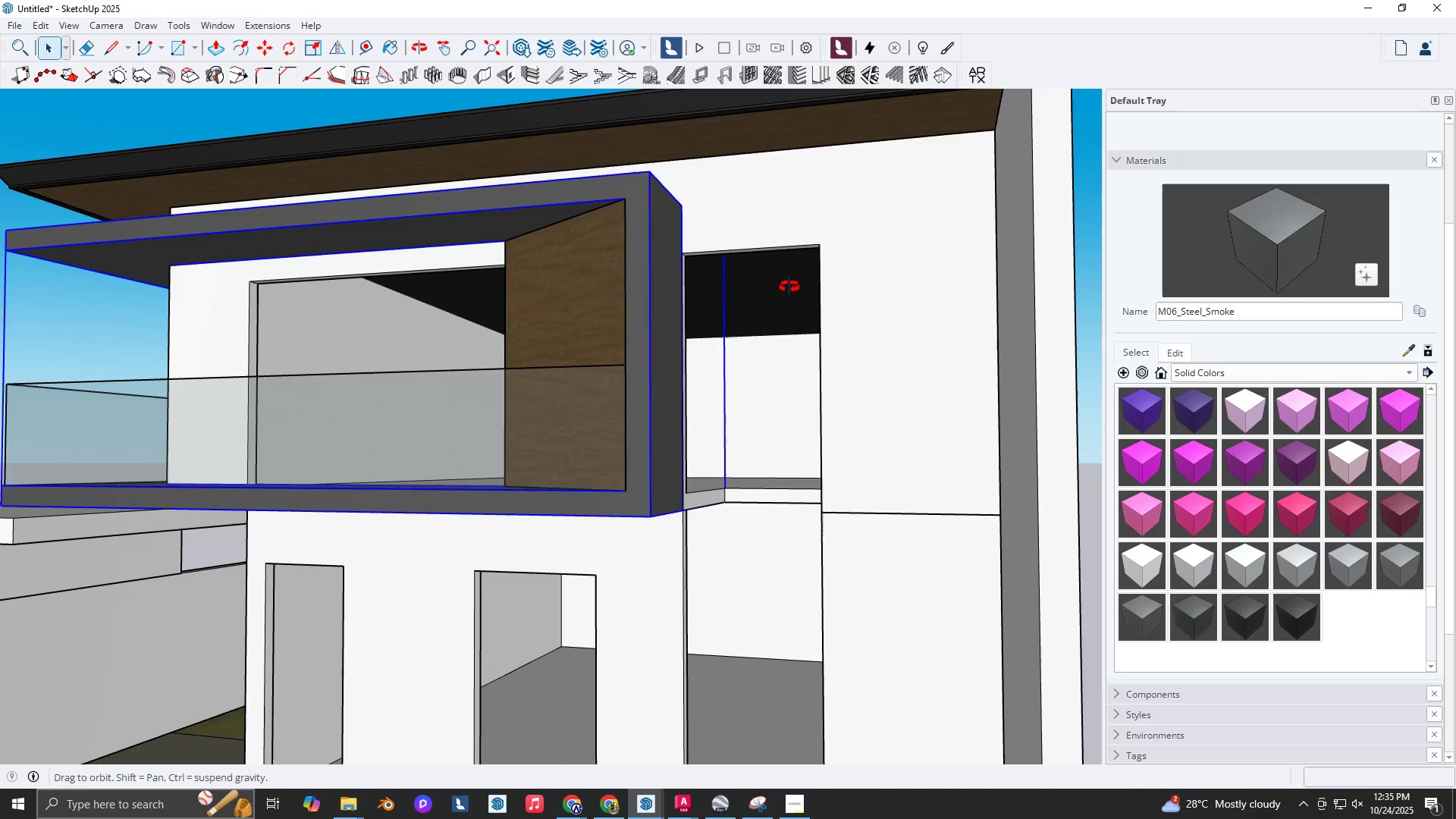 
key(R)
 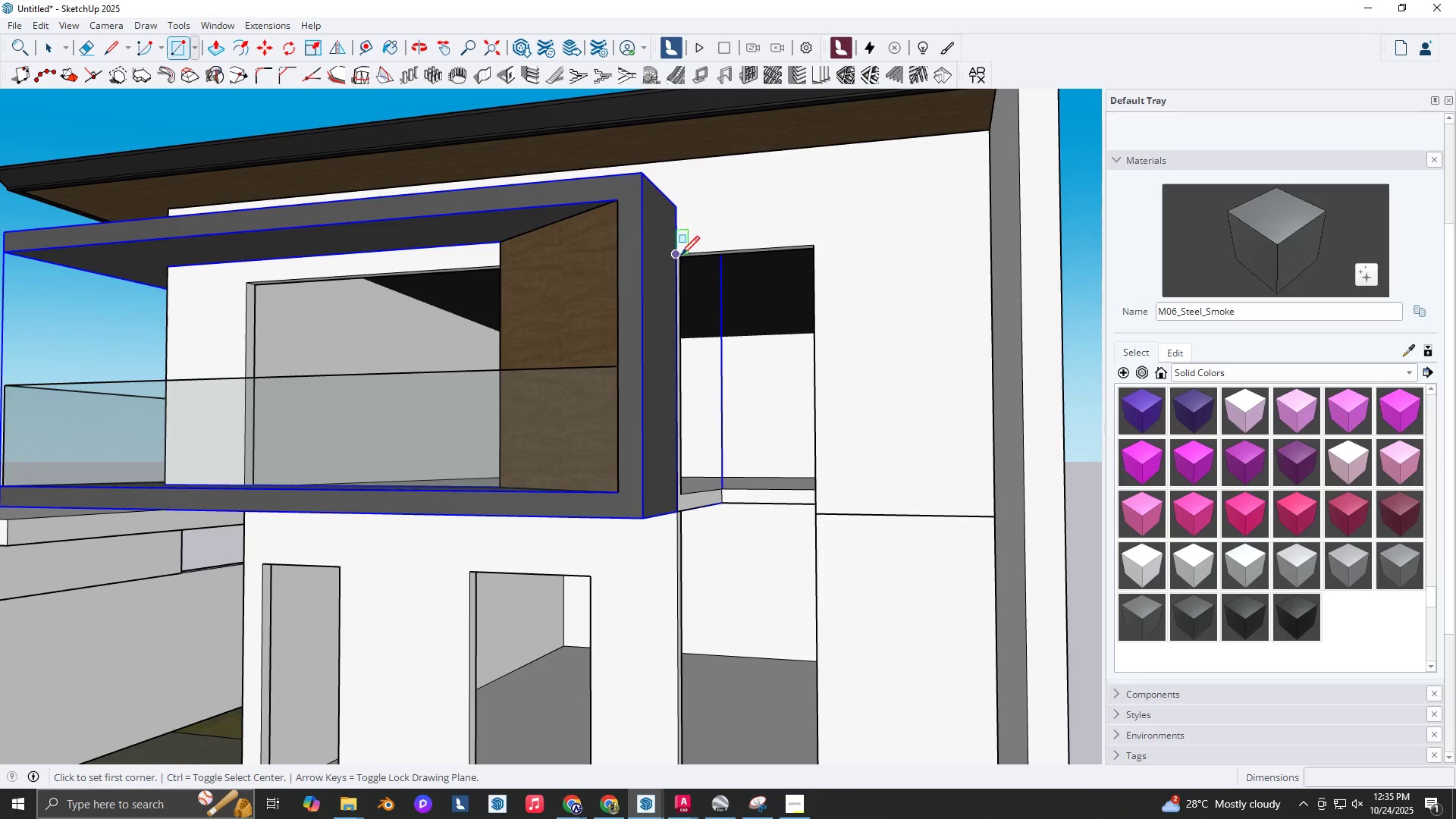 
hold_key(key=ShiftLeft, duration=0.32)
 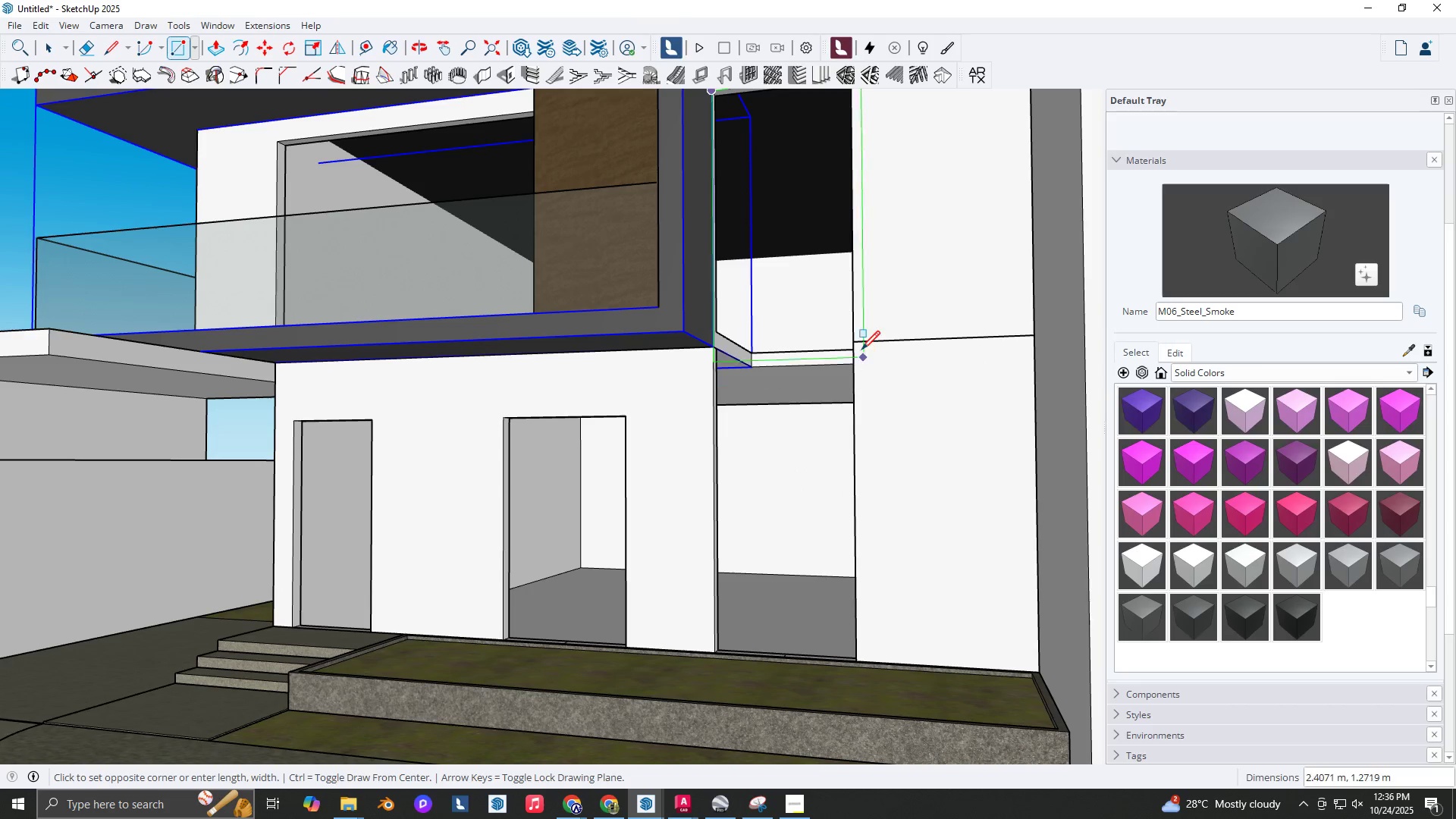 
left_click([856, 339])
 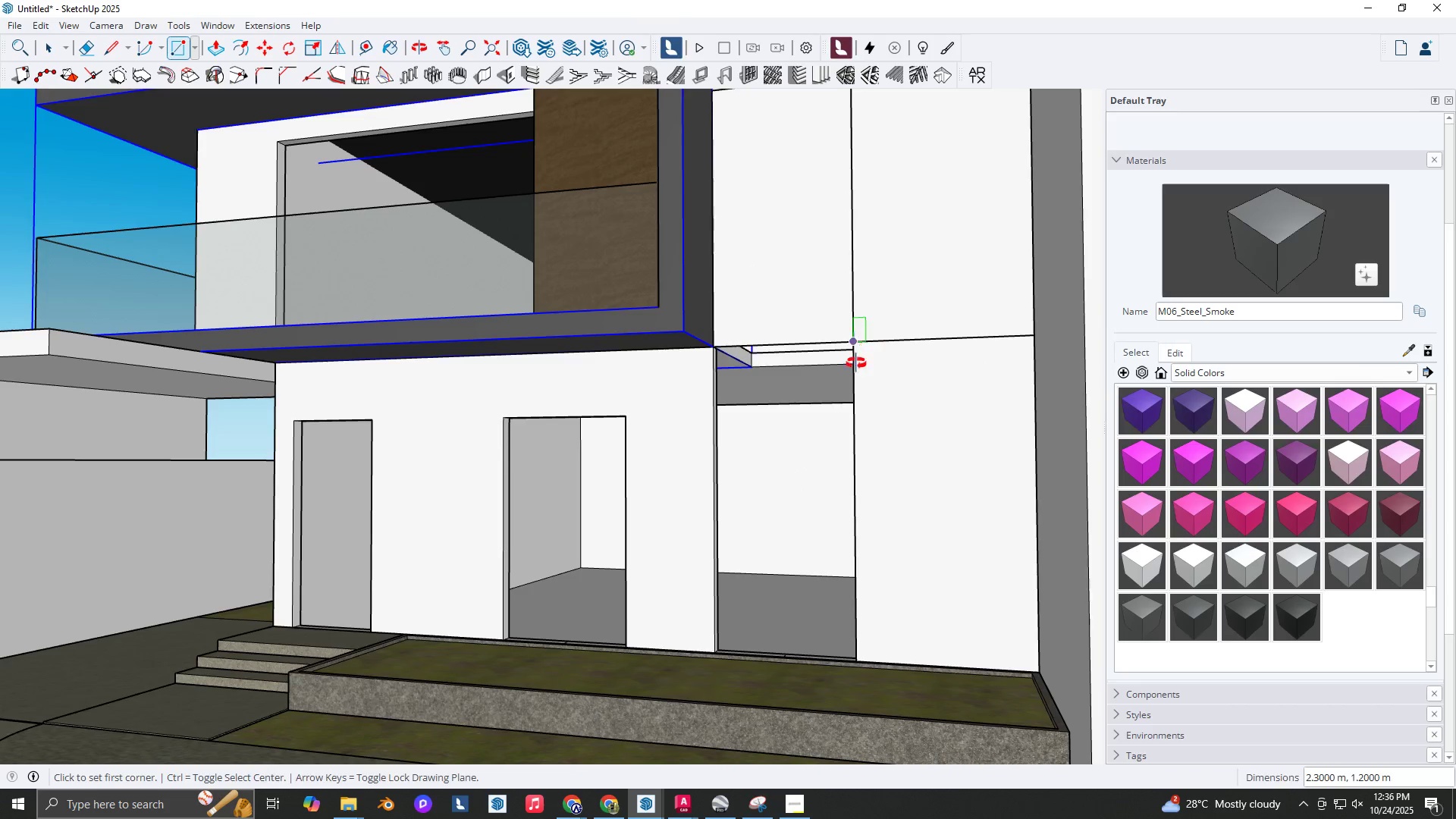 
scroll: coordinate [855, 359], scroll_direction: down, amount: 2.0
 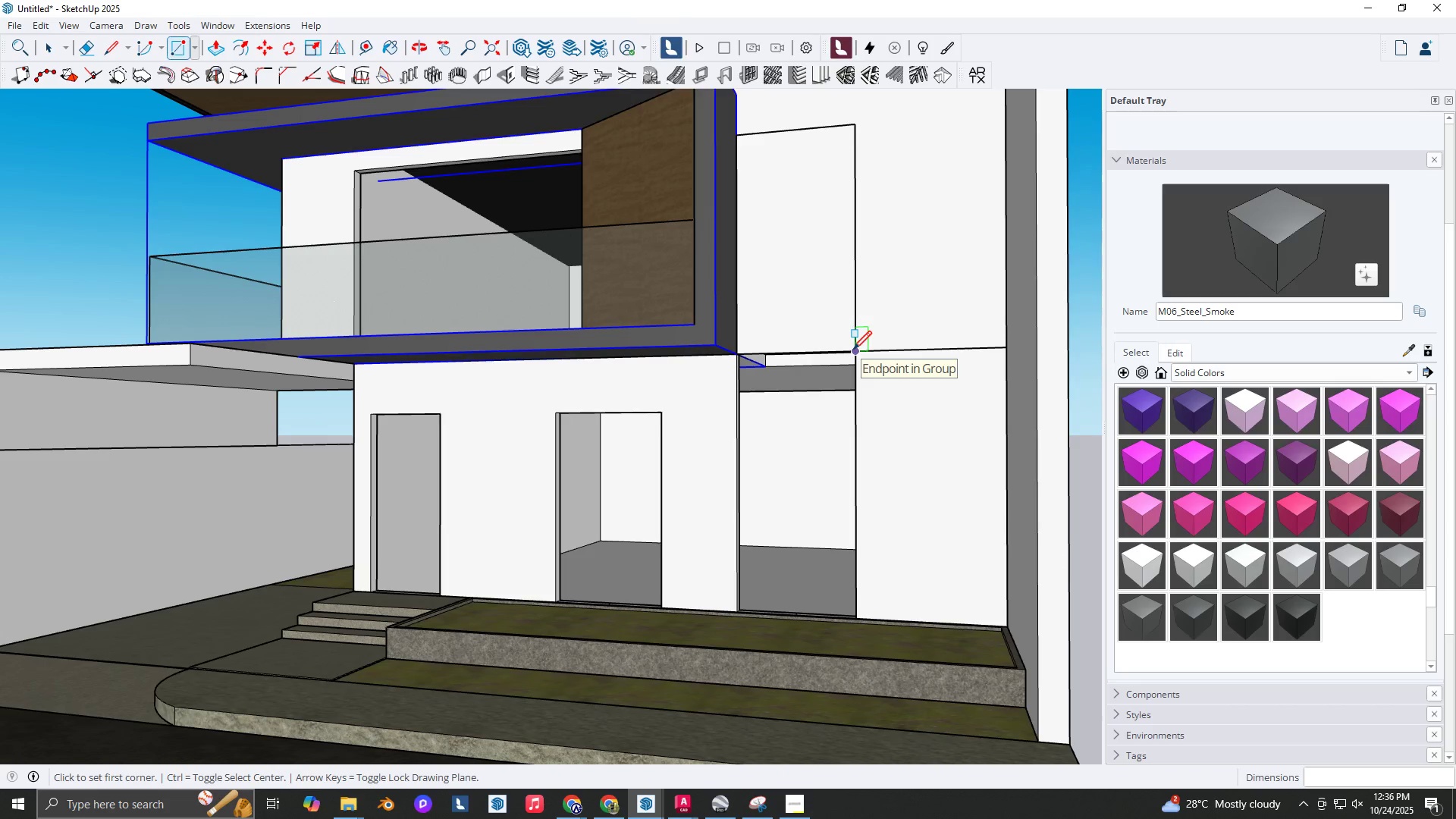 
left_click([853, 351])
 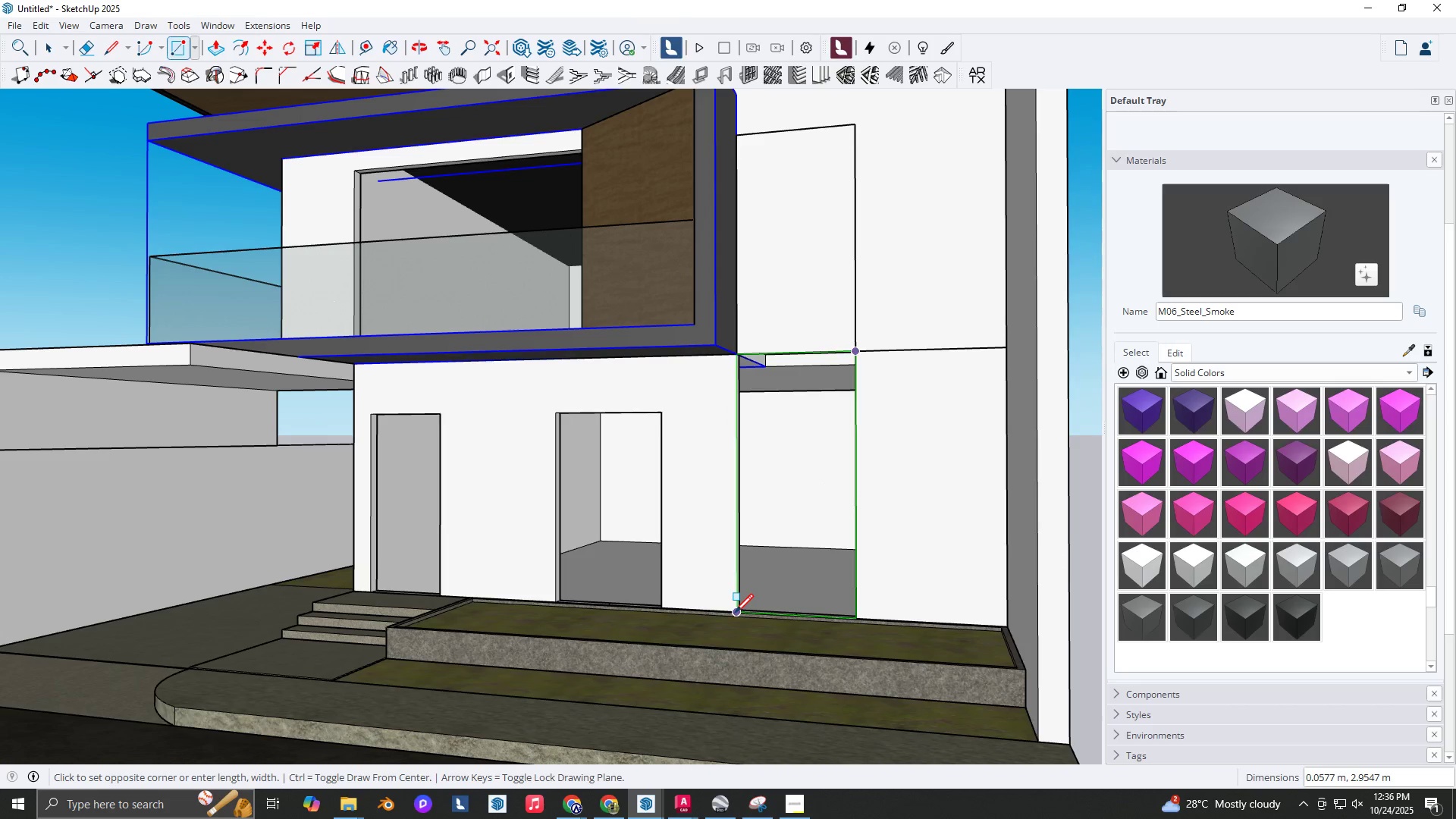 
left_click([735, 614])
 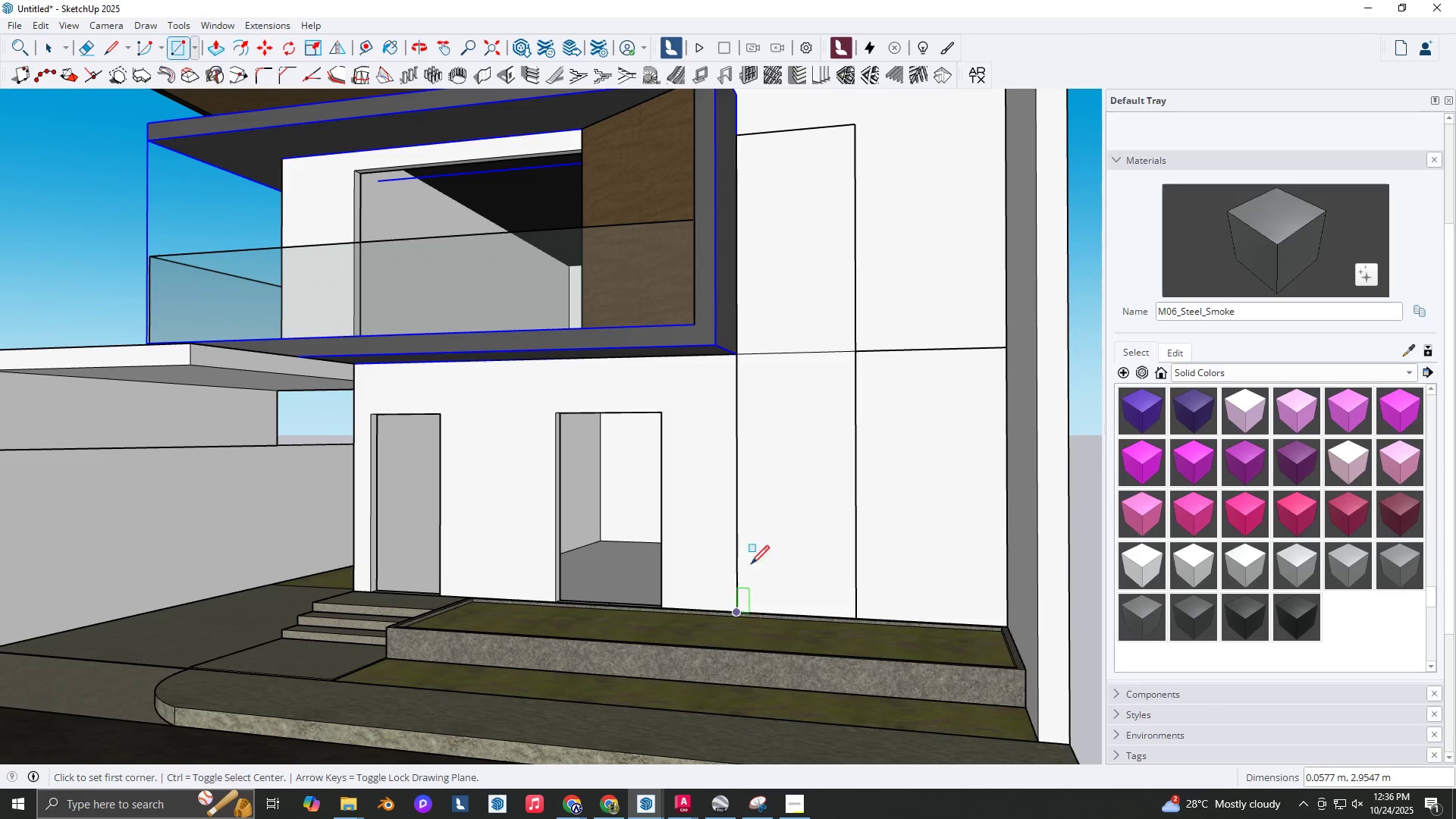 
key(Space)
 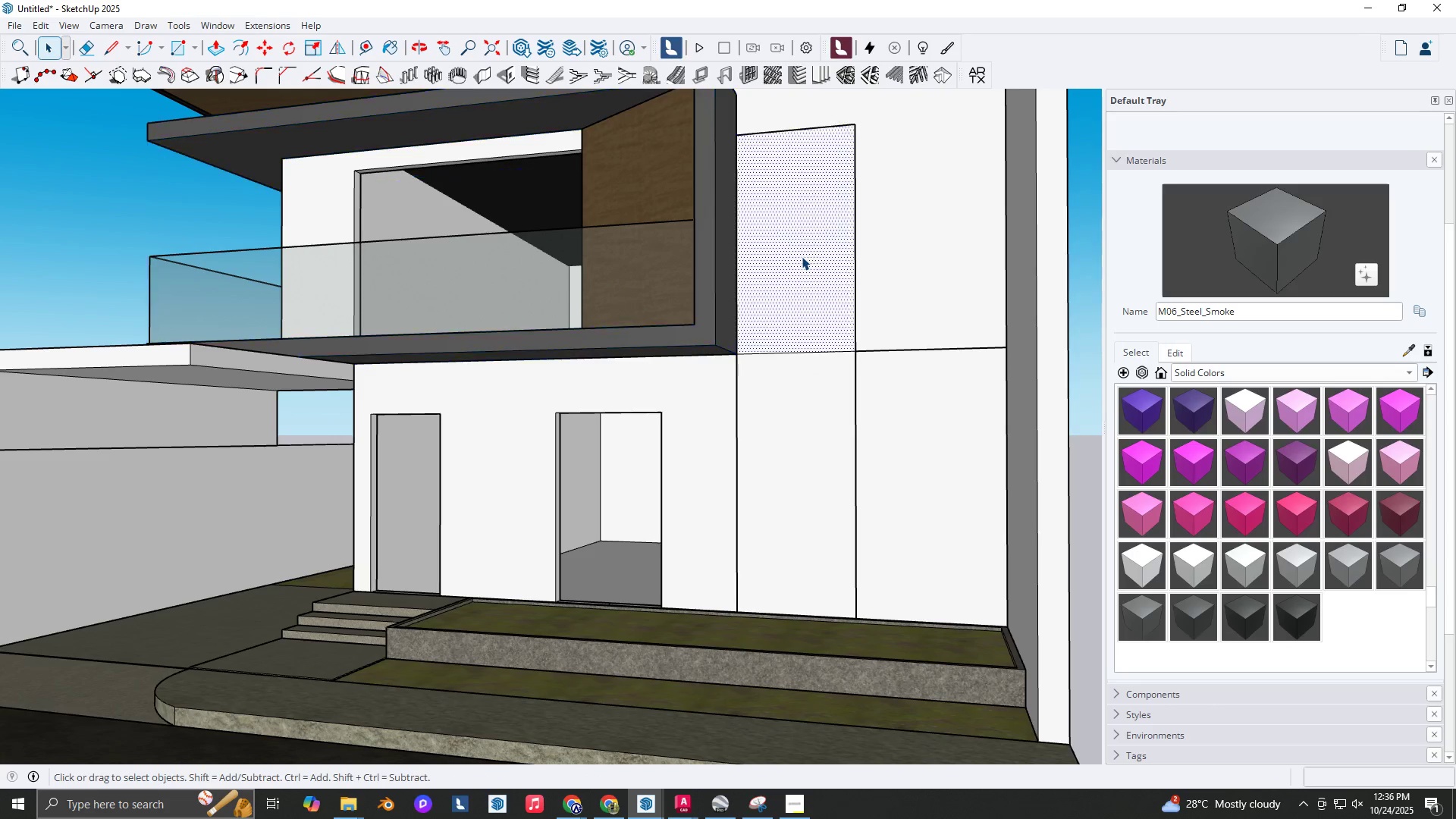 
double_click([802, 256])
 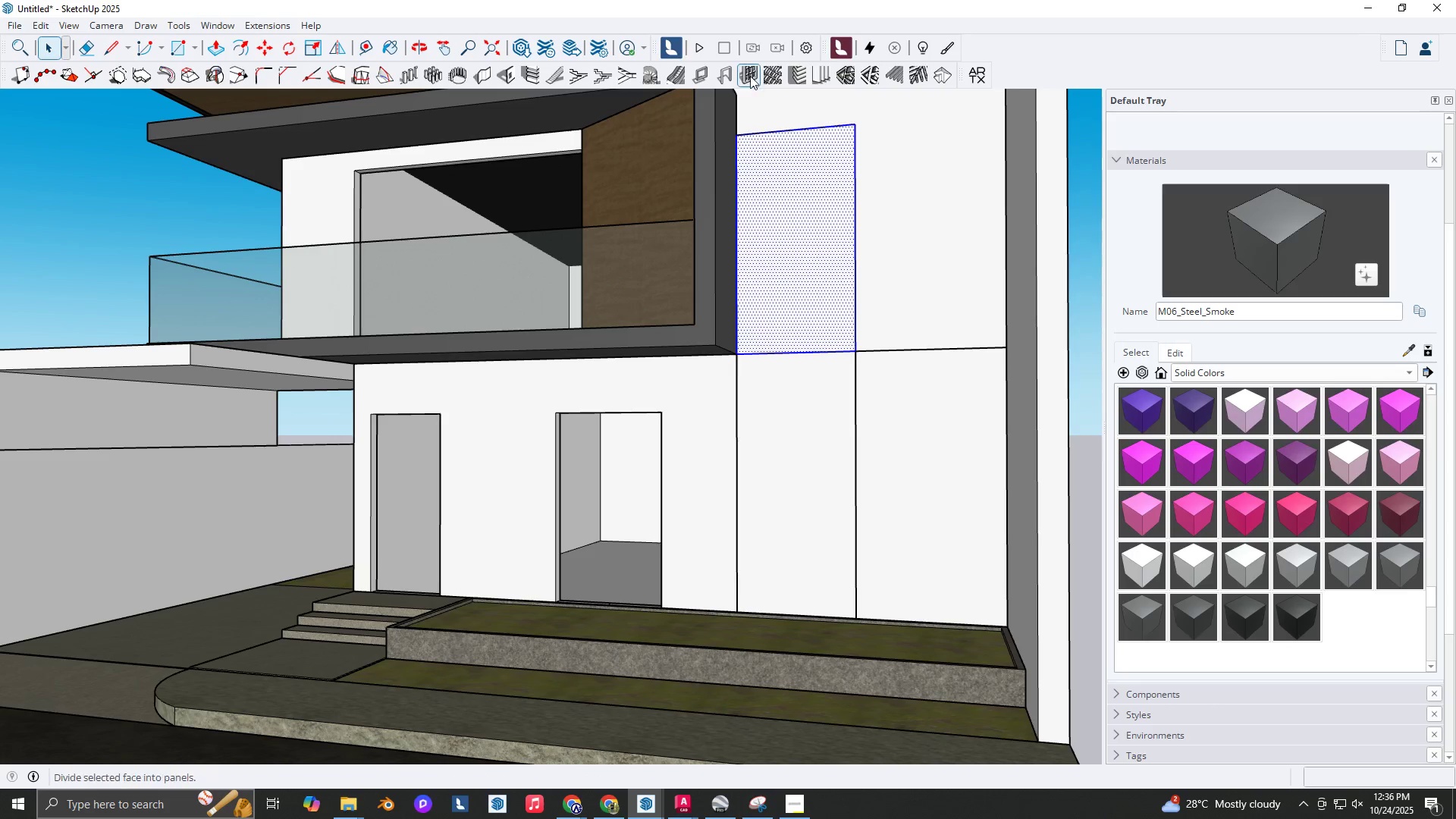 
left_click([745, 74])
 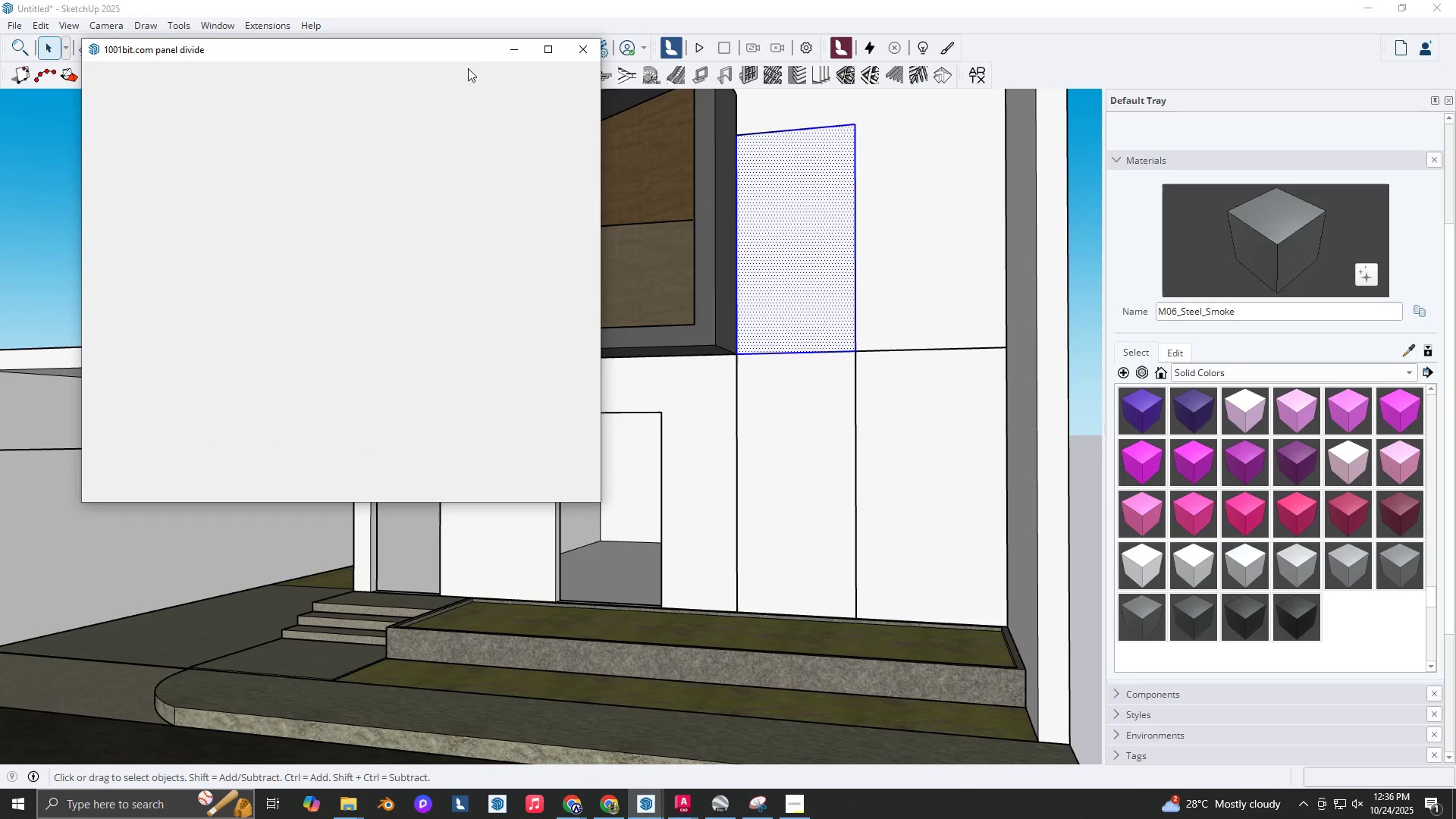 
left_click([579, 56])
 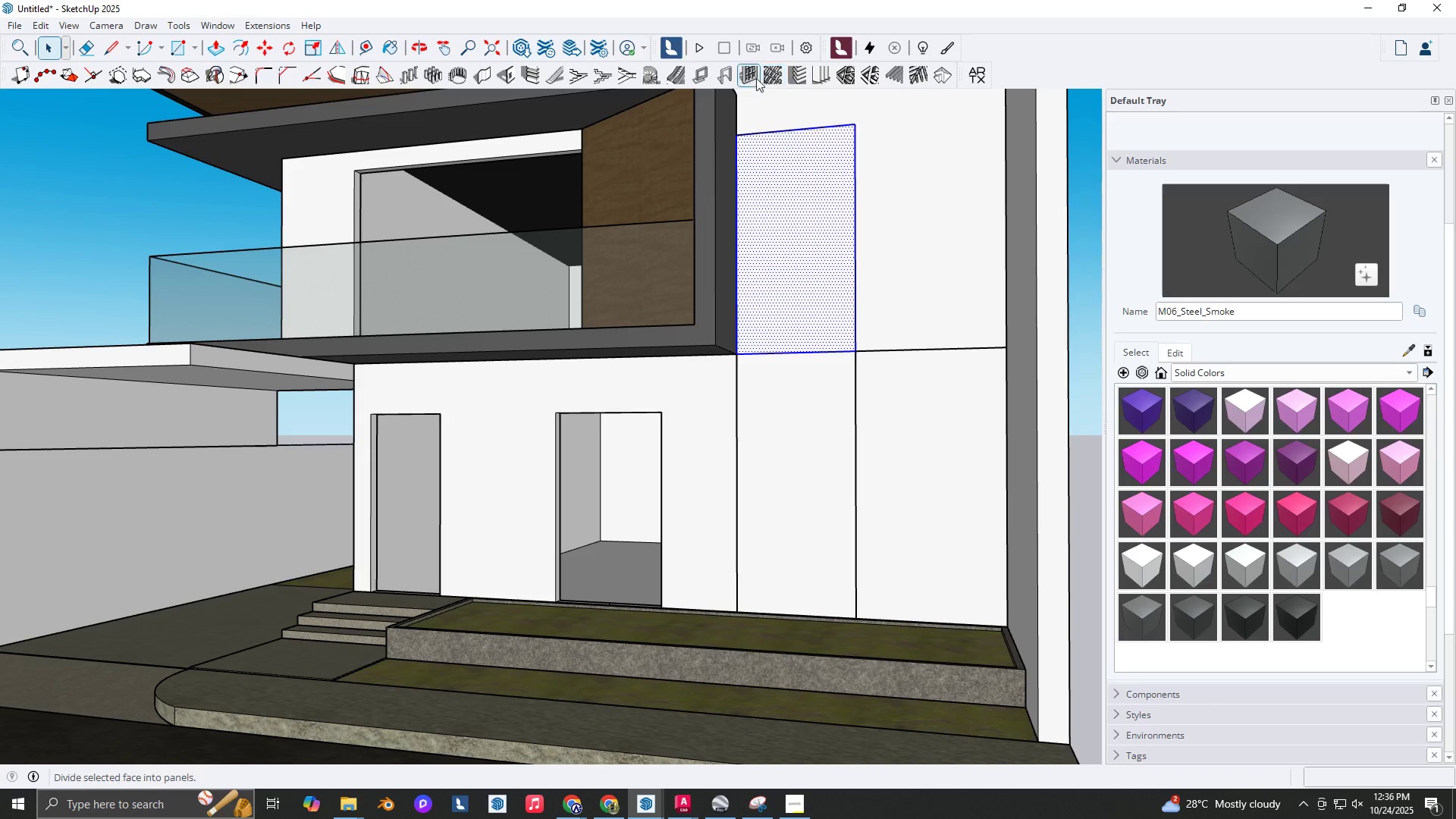 
left_click([749, 75])
 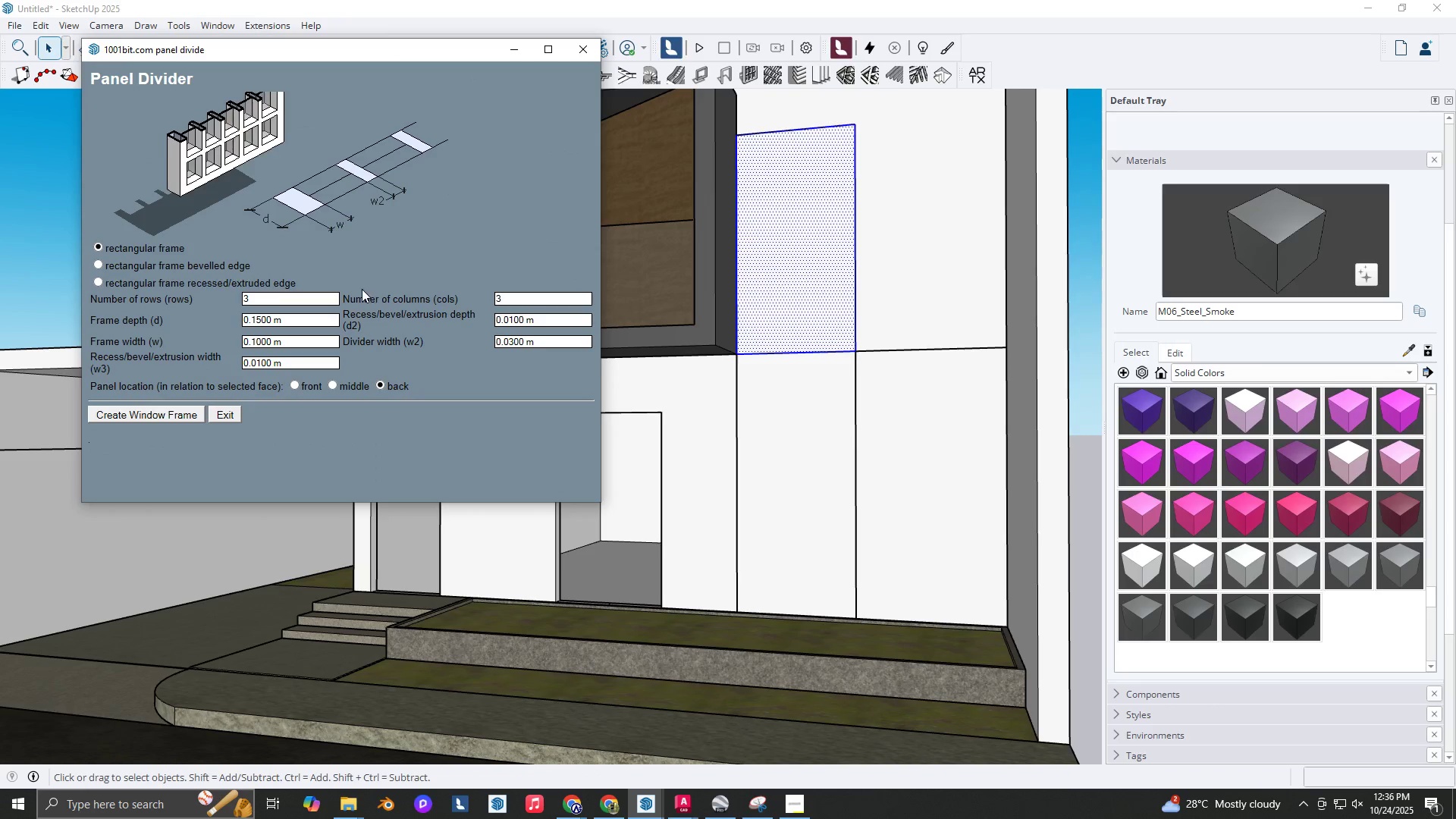 
left_click([321, 299])
 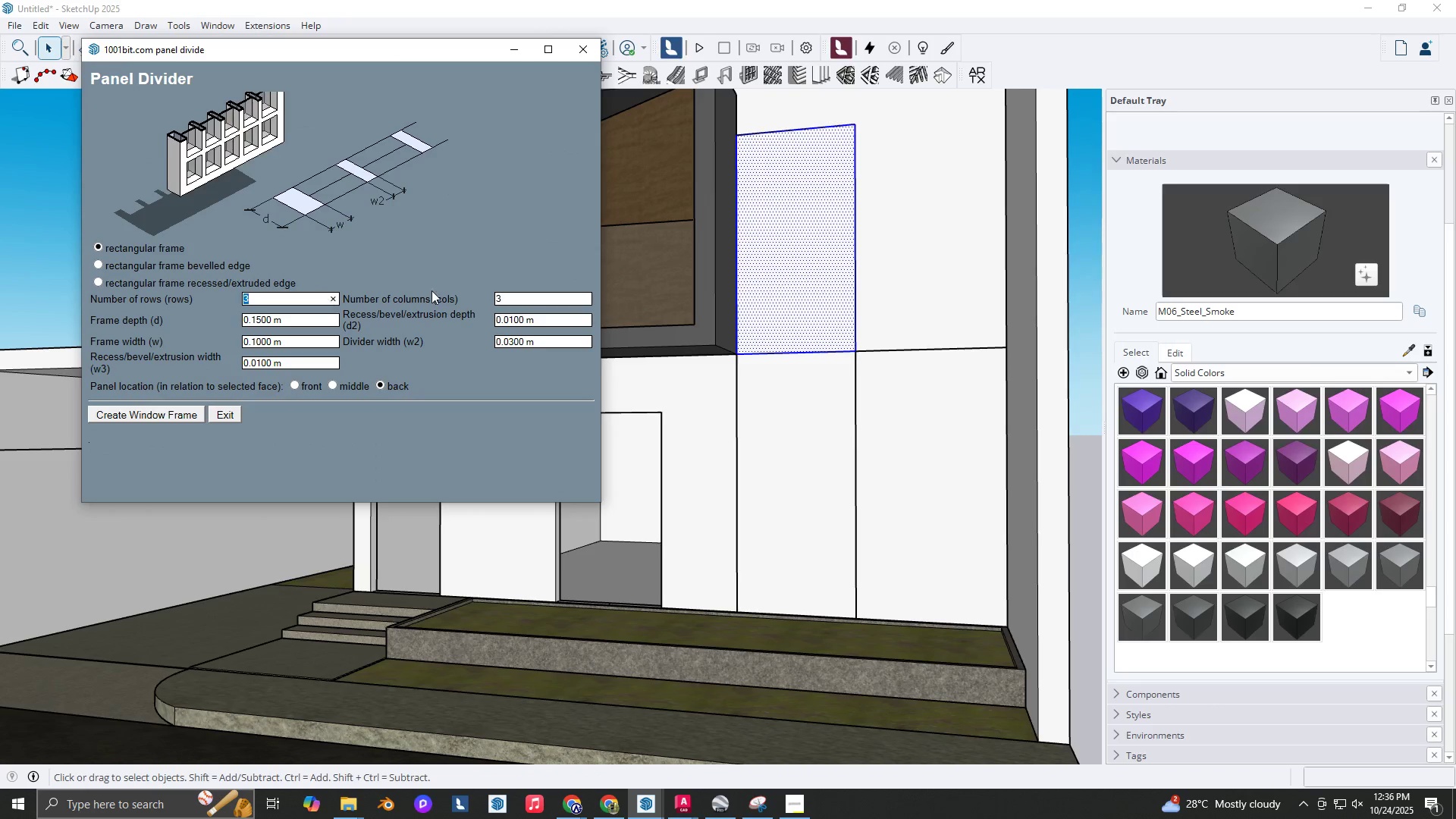 
key(1)
 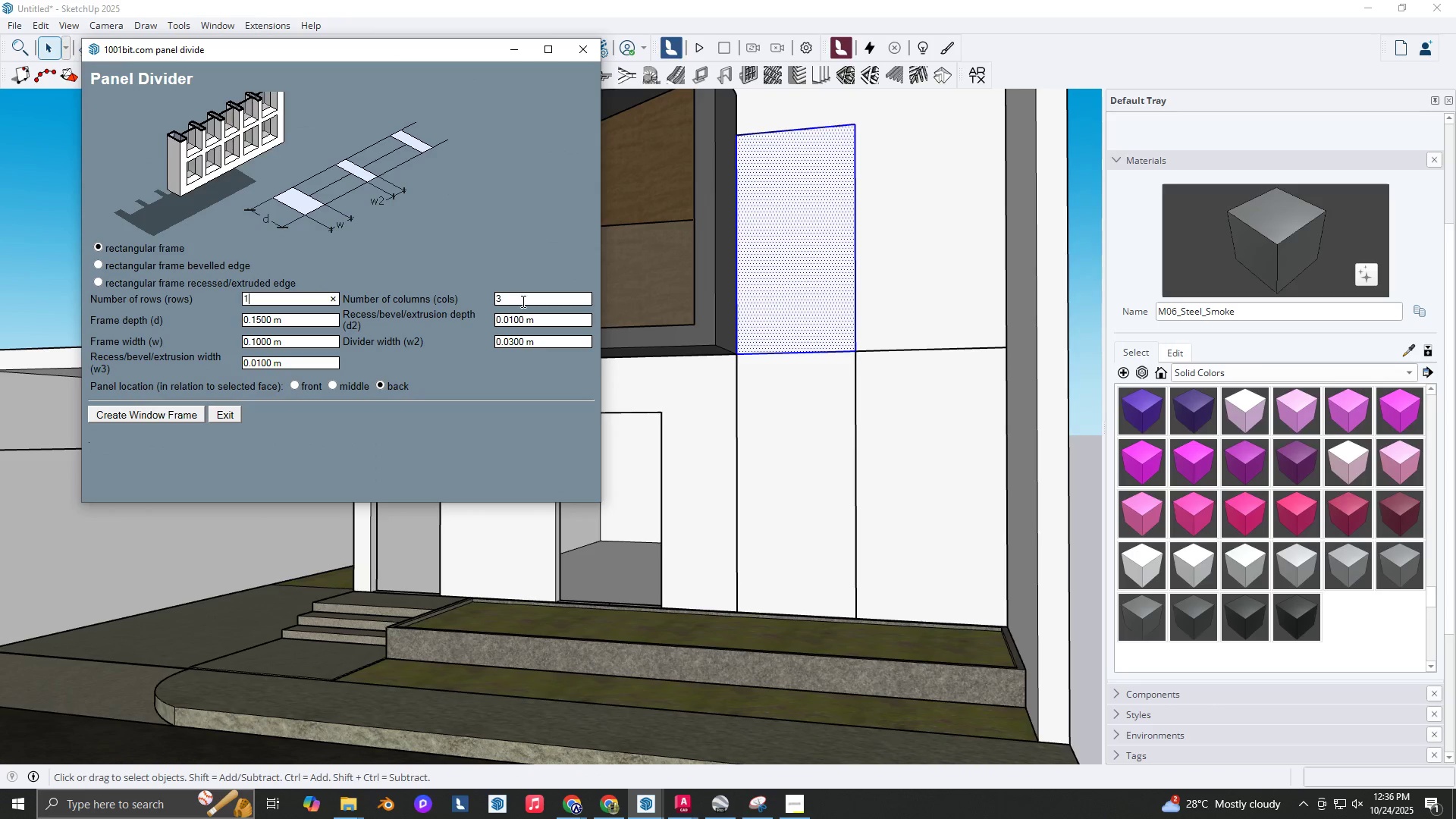 
left_click([522, 301])
 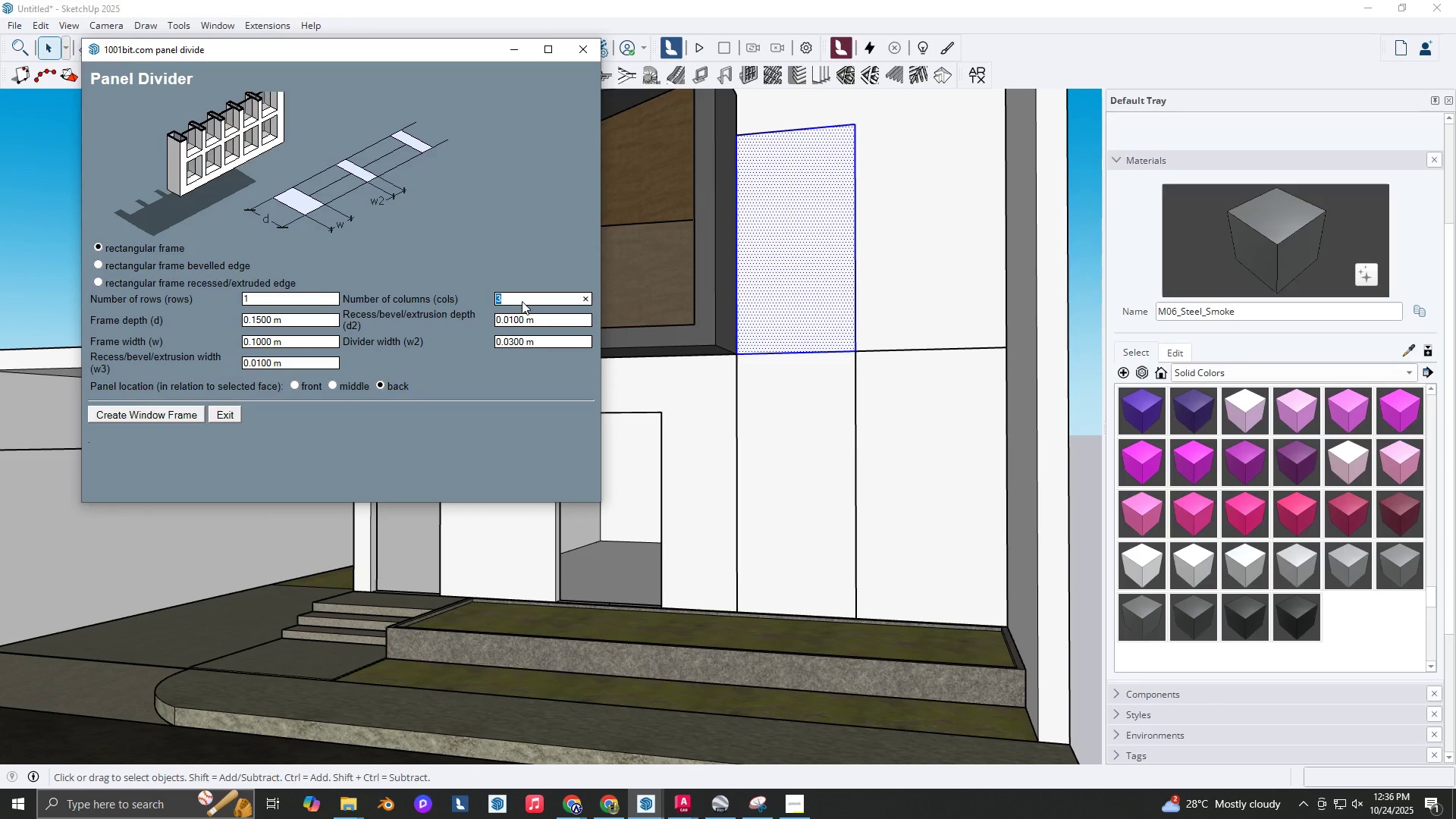 
key(1)
 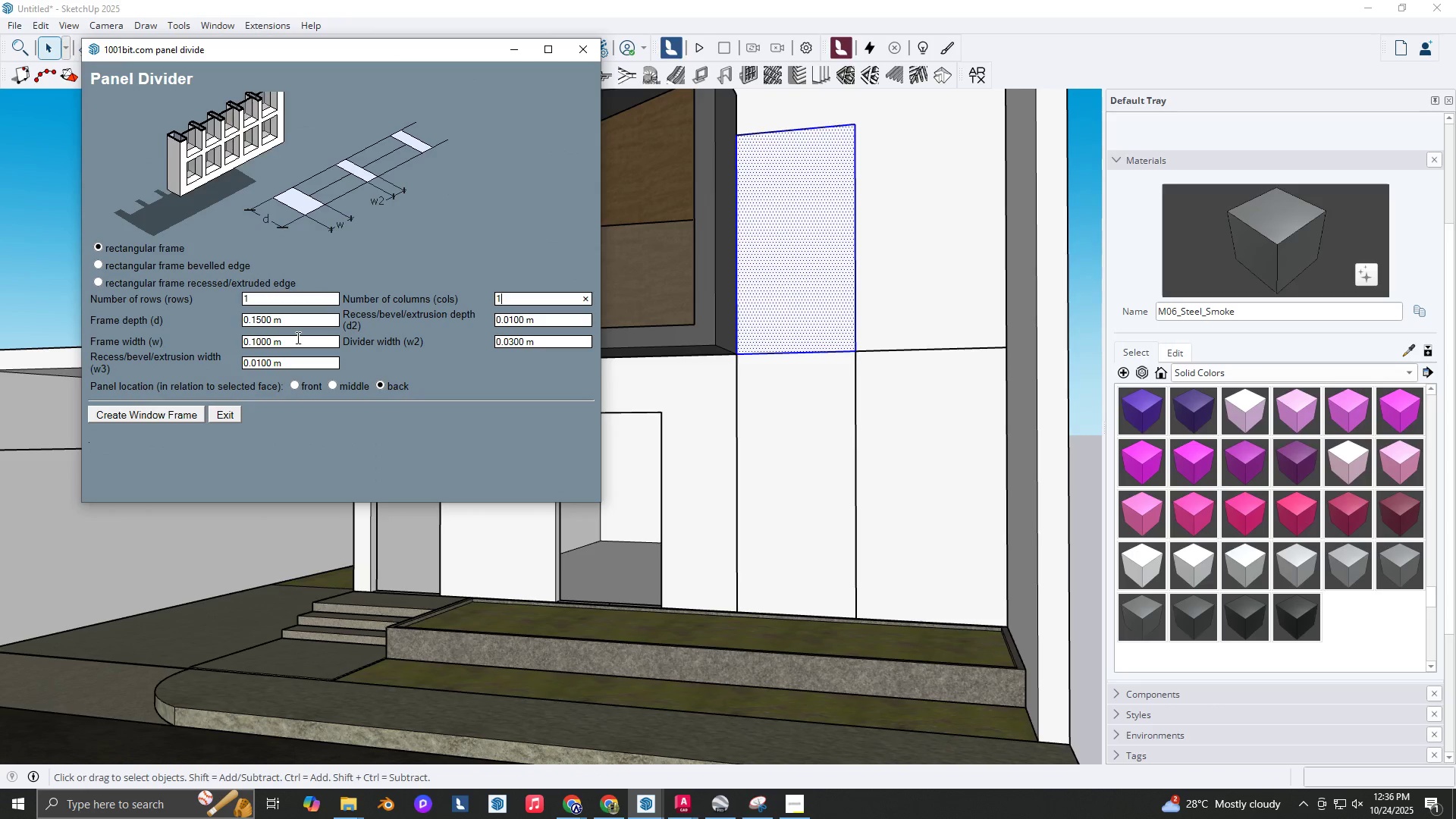 
left_click([297, 337])
 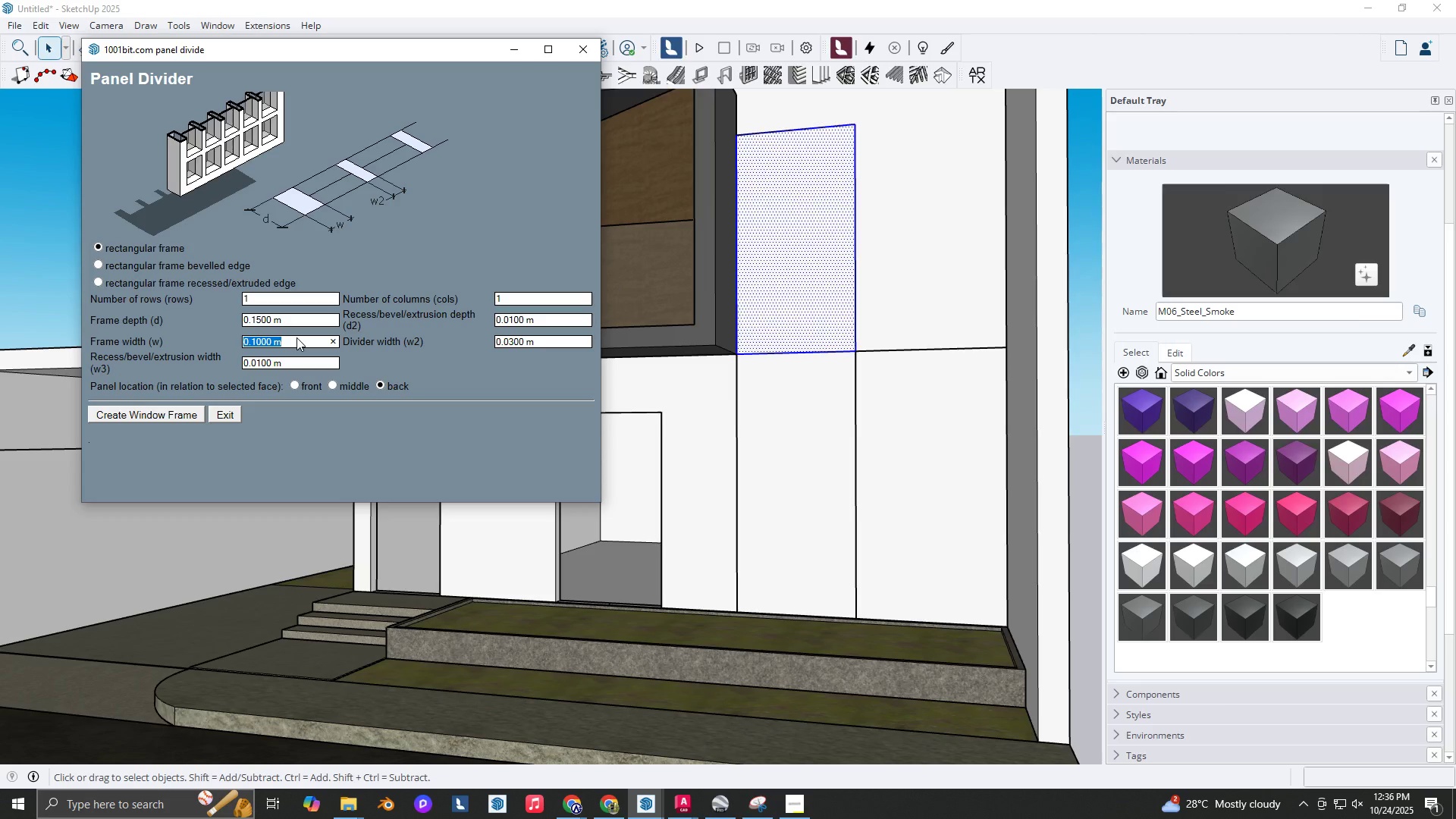 
key(NumpadDecimal)
 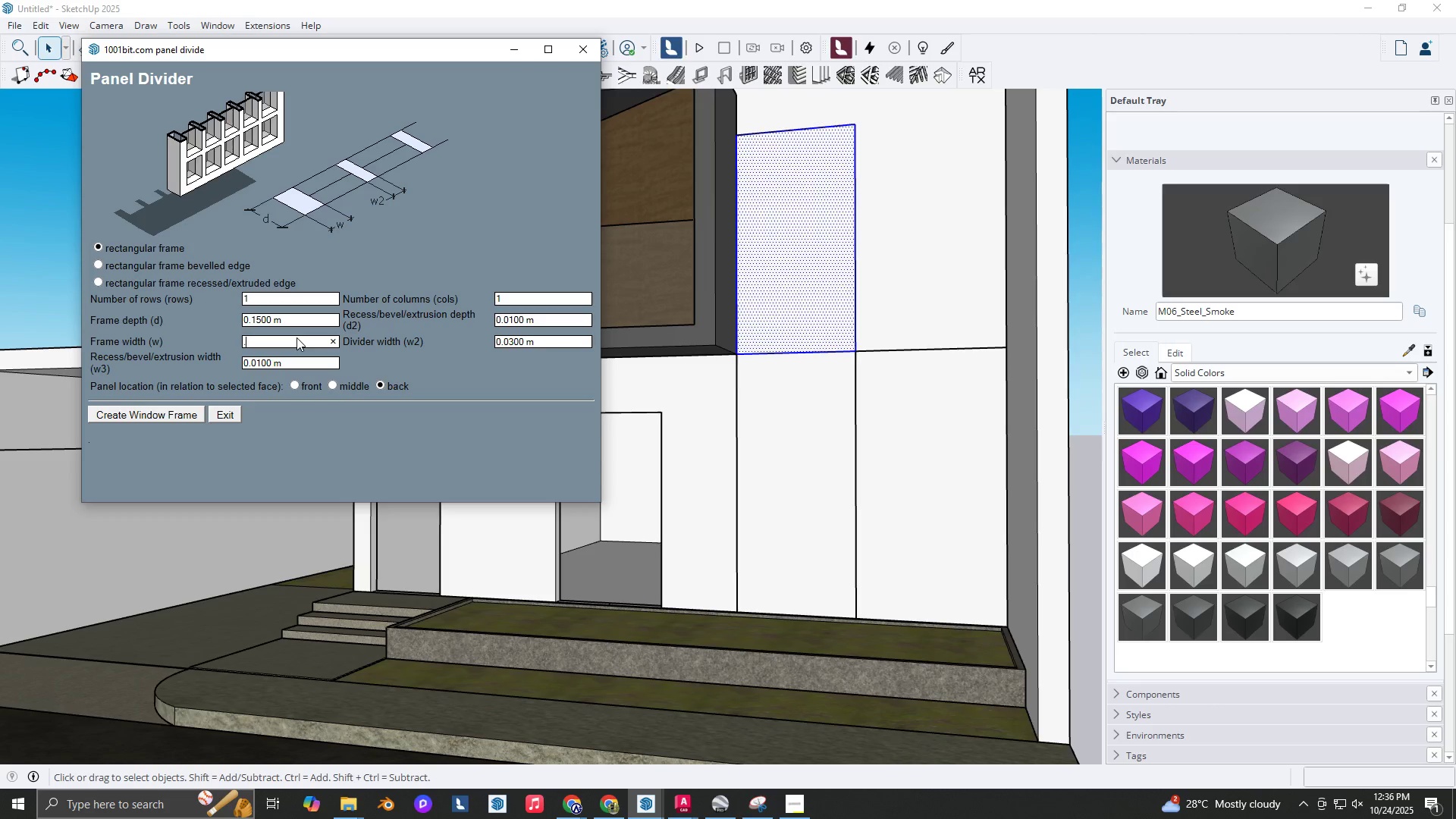 
key(Numpad0)
 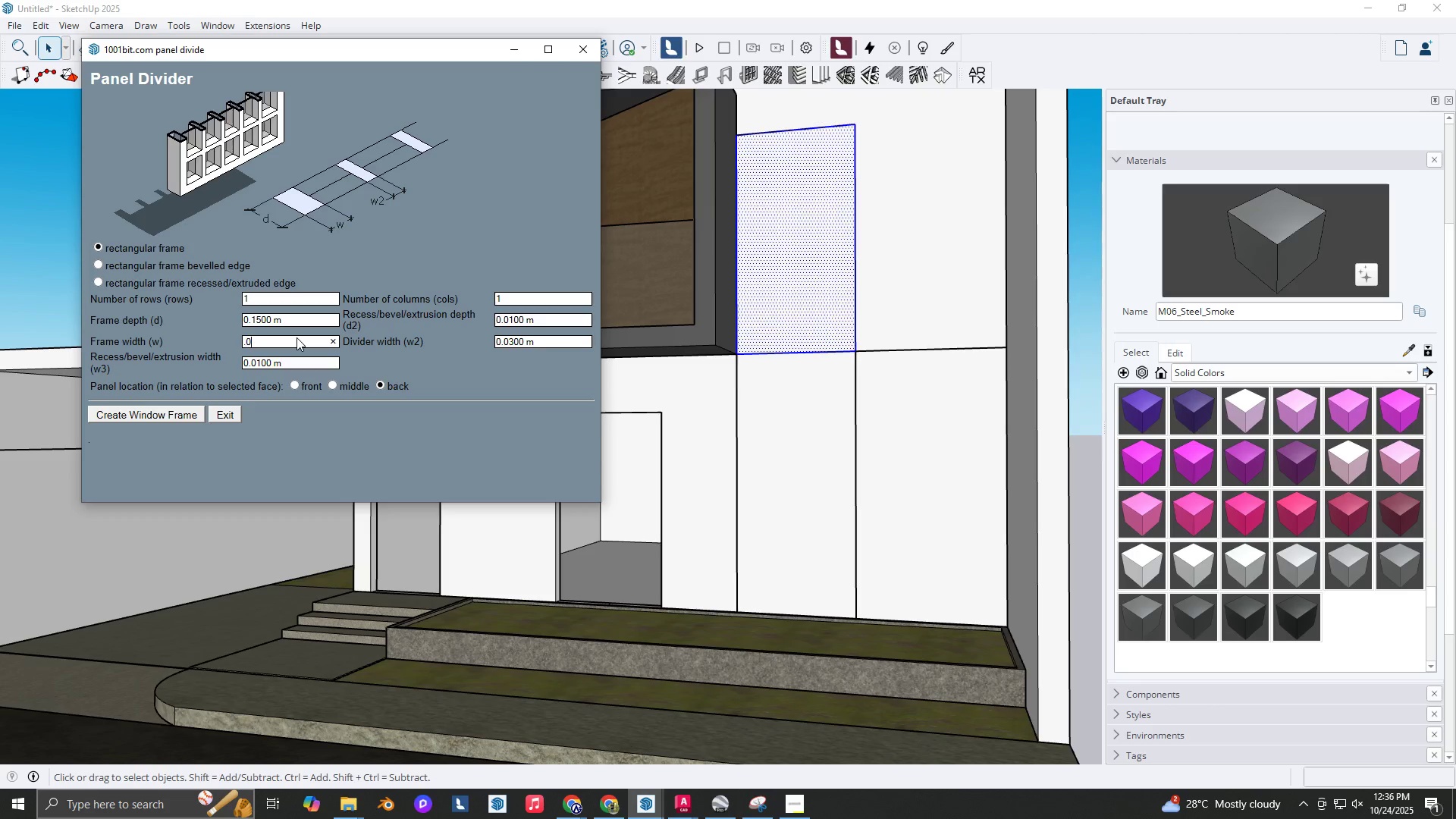 
key(Numpad5)
 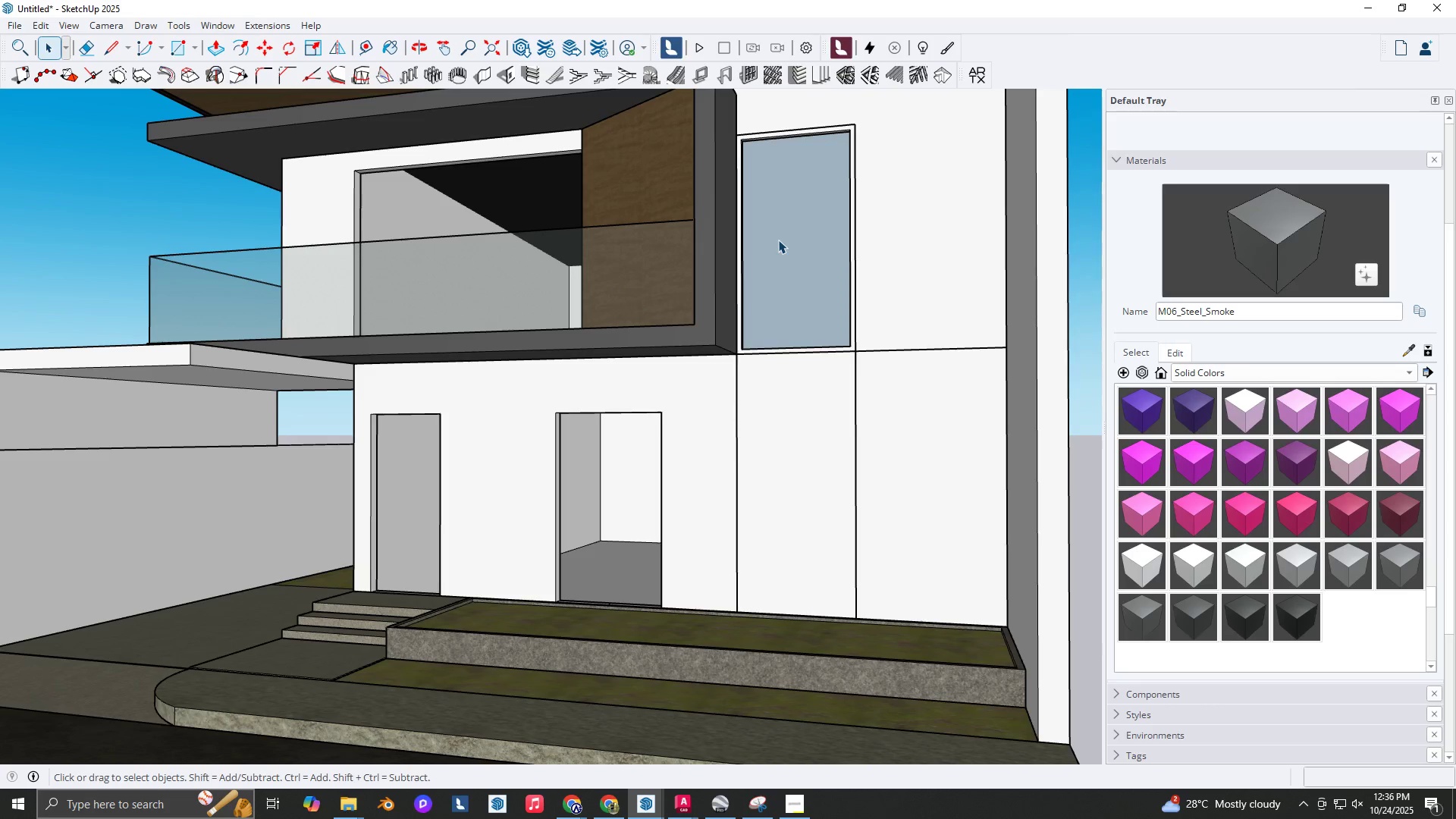 
scroll: coordinate [817, 449], scroll_direction: down, amount: 3.0
 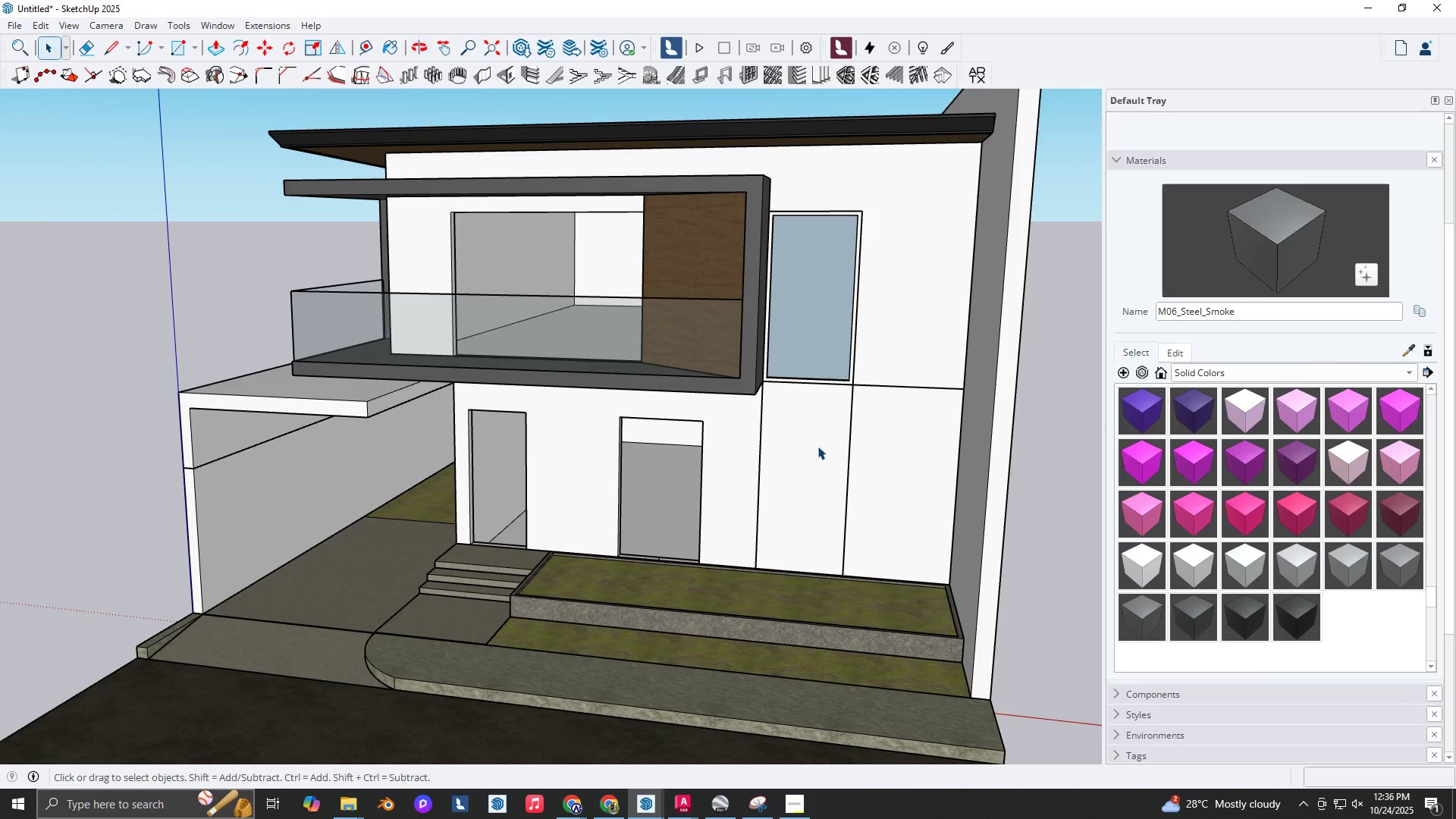 
left_click([817, 446])
 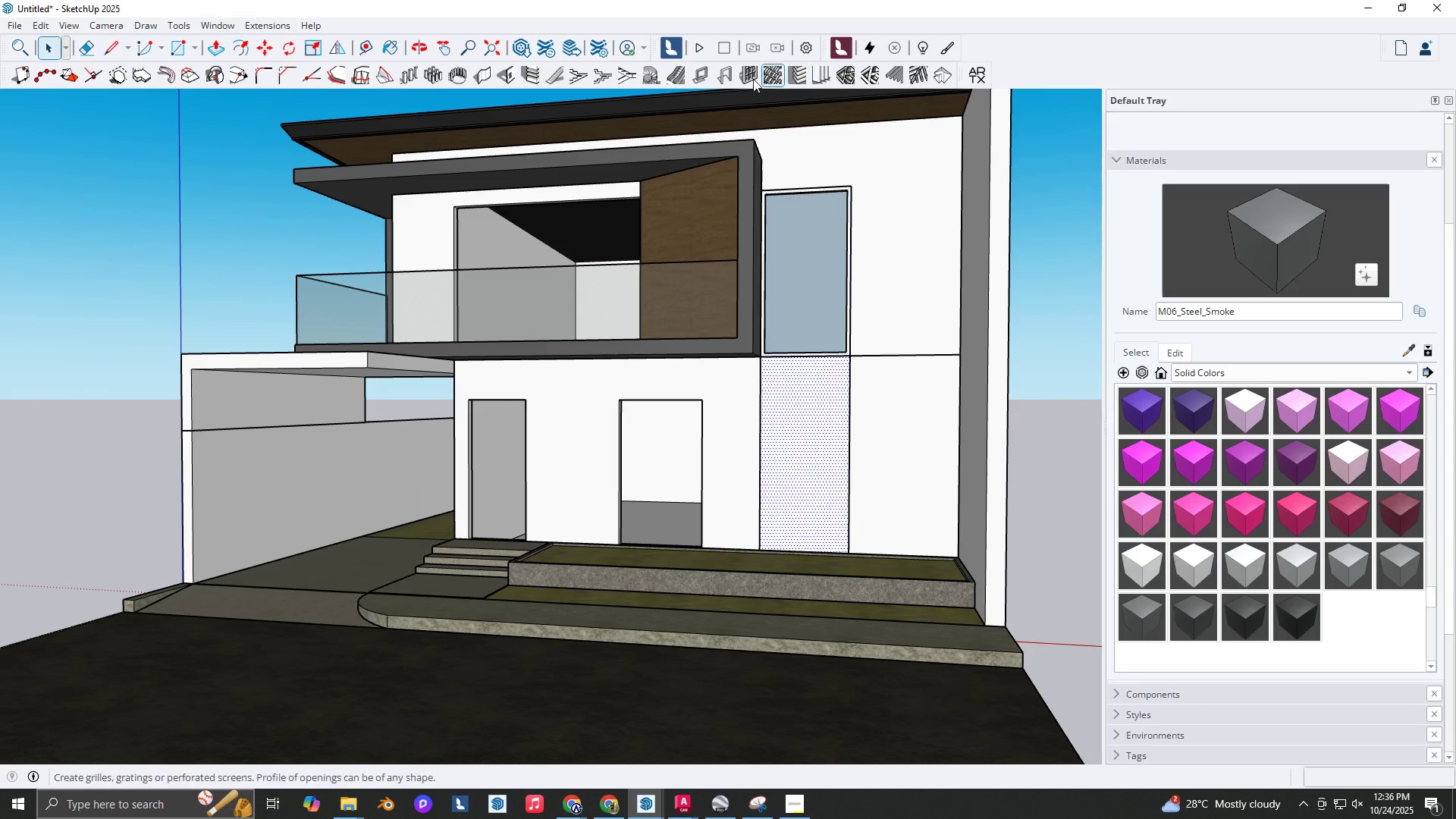 
left_click([745, 77])
 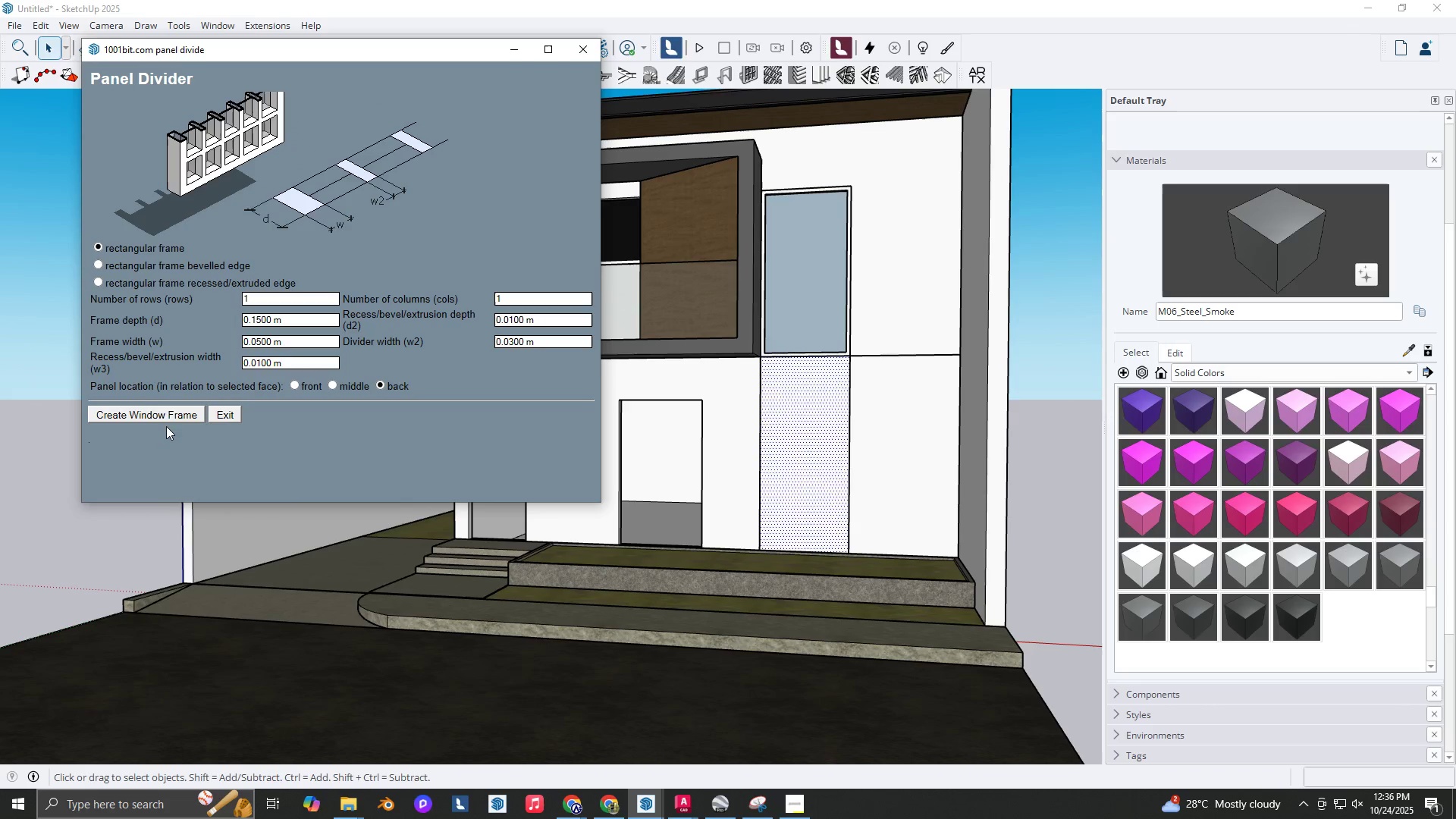 
left_click([165, 418])
 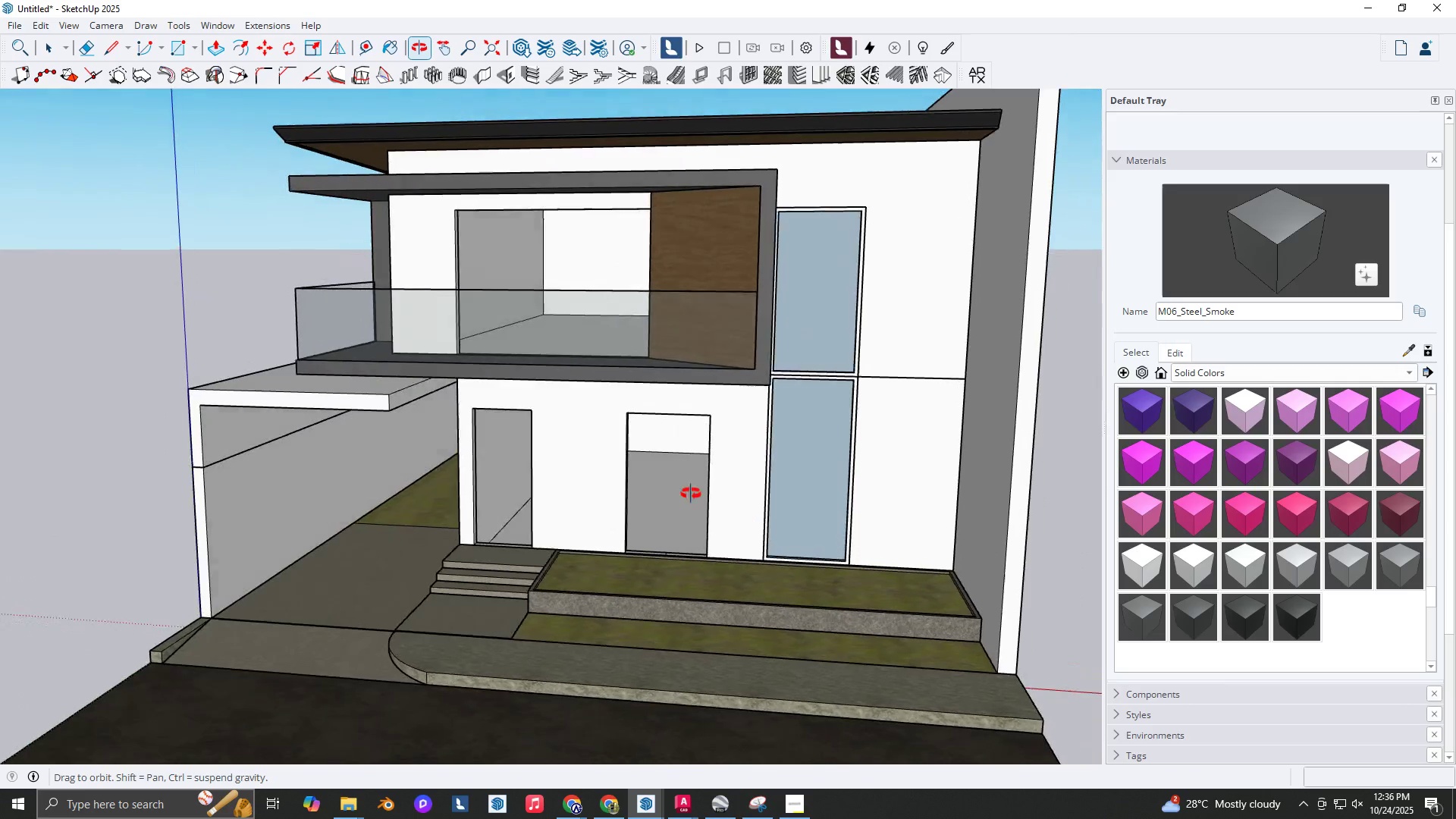 
scroll: coordinate [629, 410], scroll_direction: up, amount: 4.0
 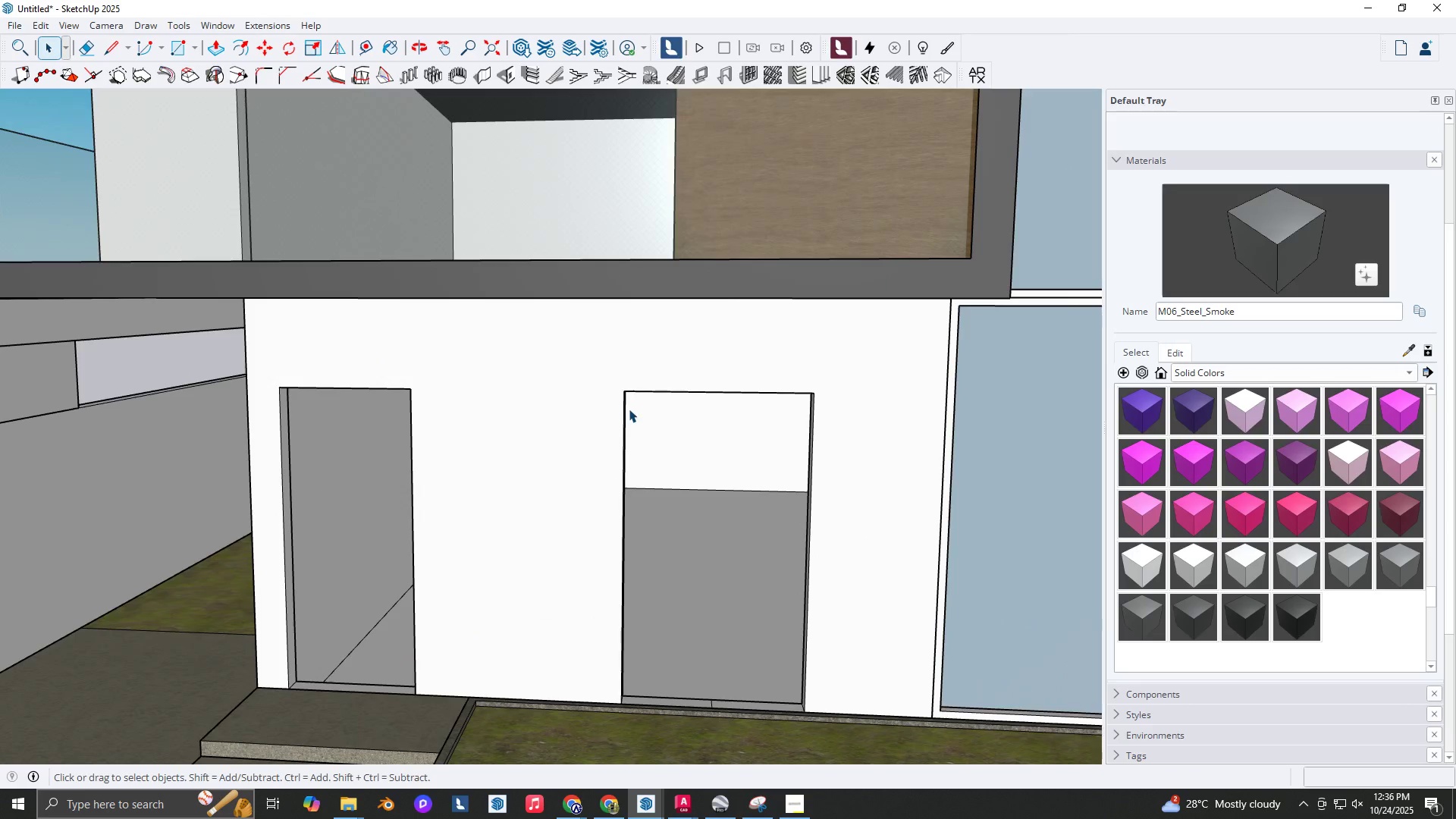 
key(R)
 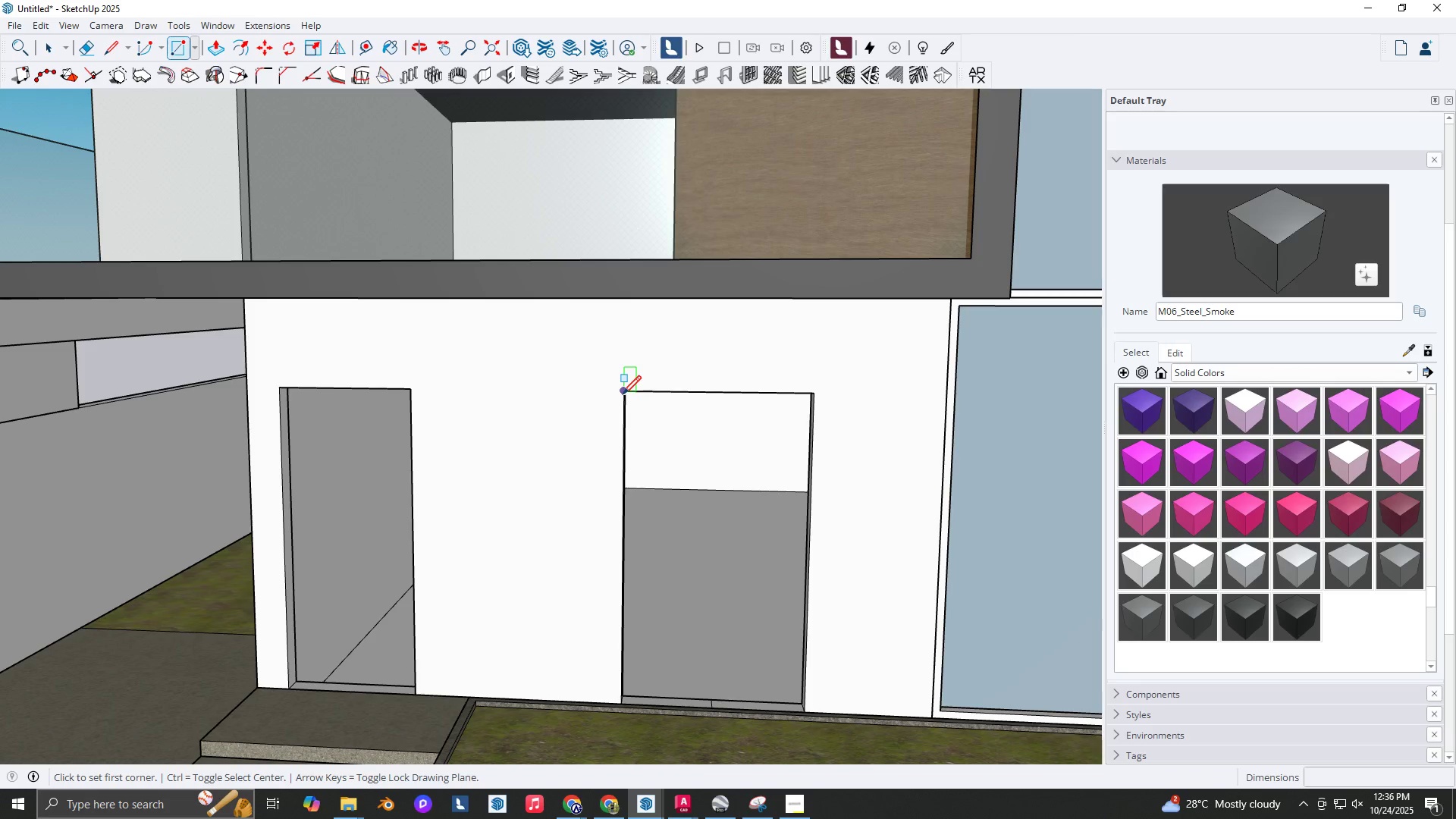 
left_click([623, 396])
 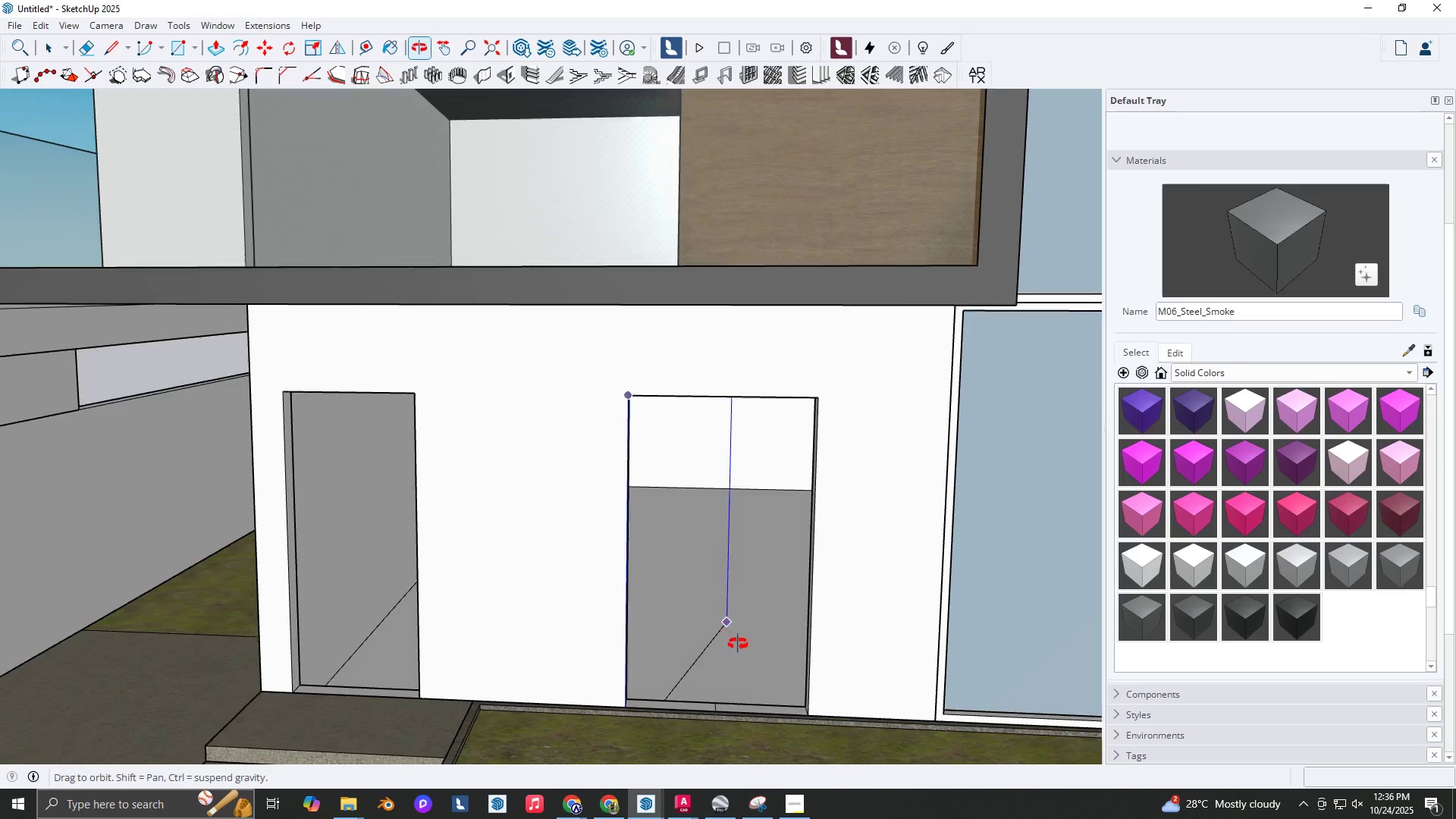 
key(Space)
 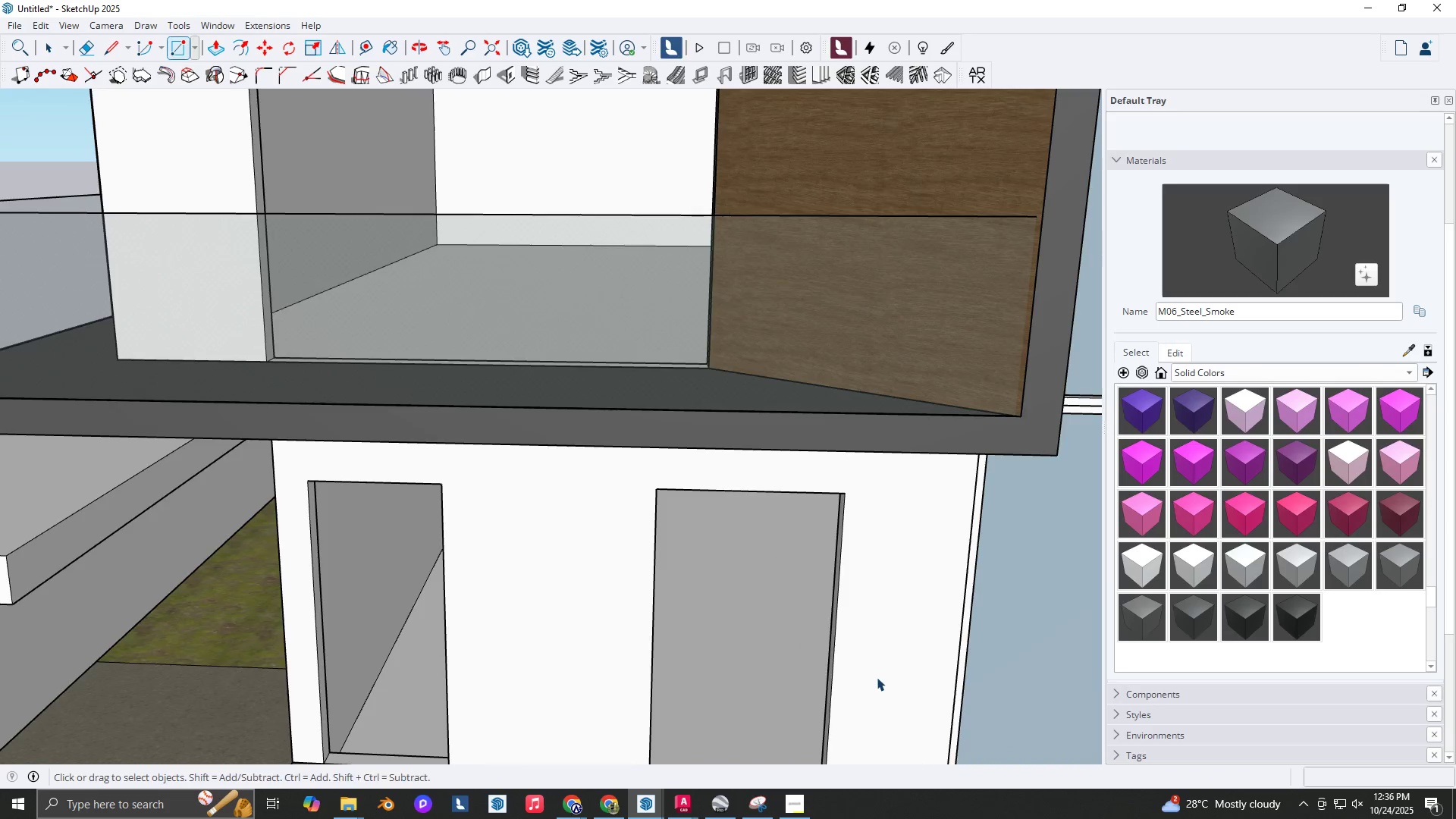 
key(Shift+ShiftLeft)
 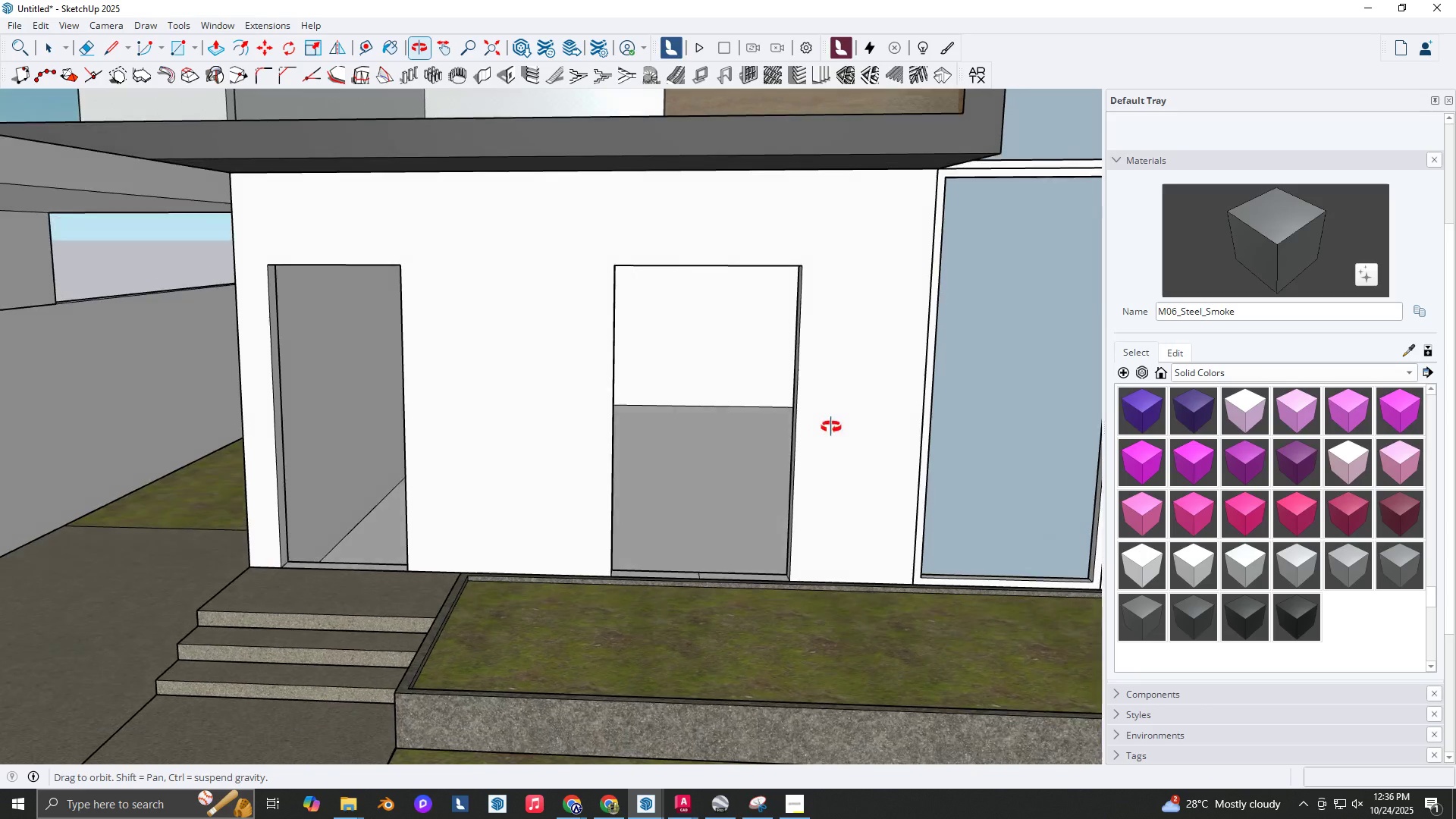 
scroll: coordinate [828, 444], scroll_direction: down, amount: 1.0
 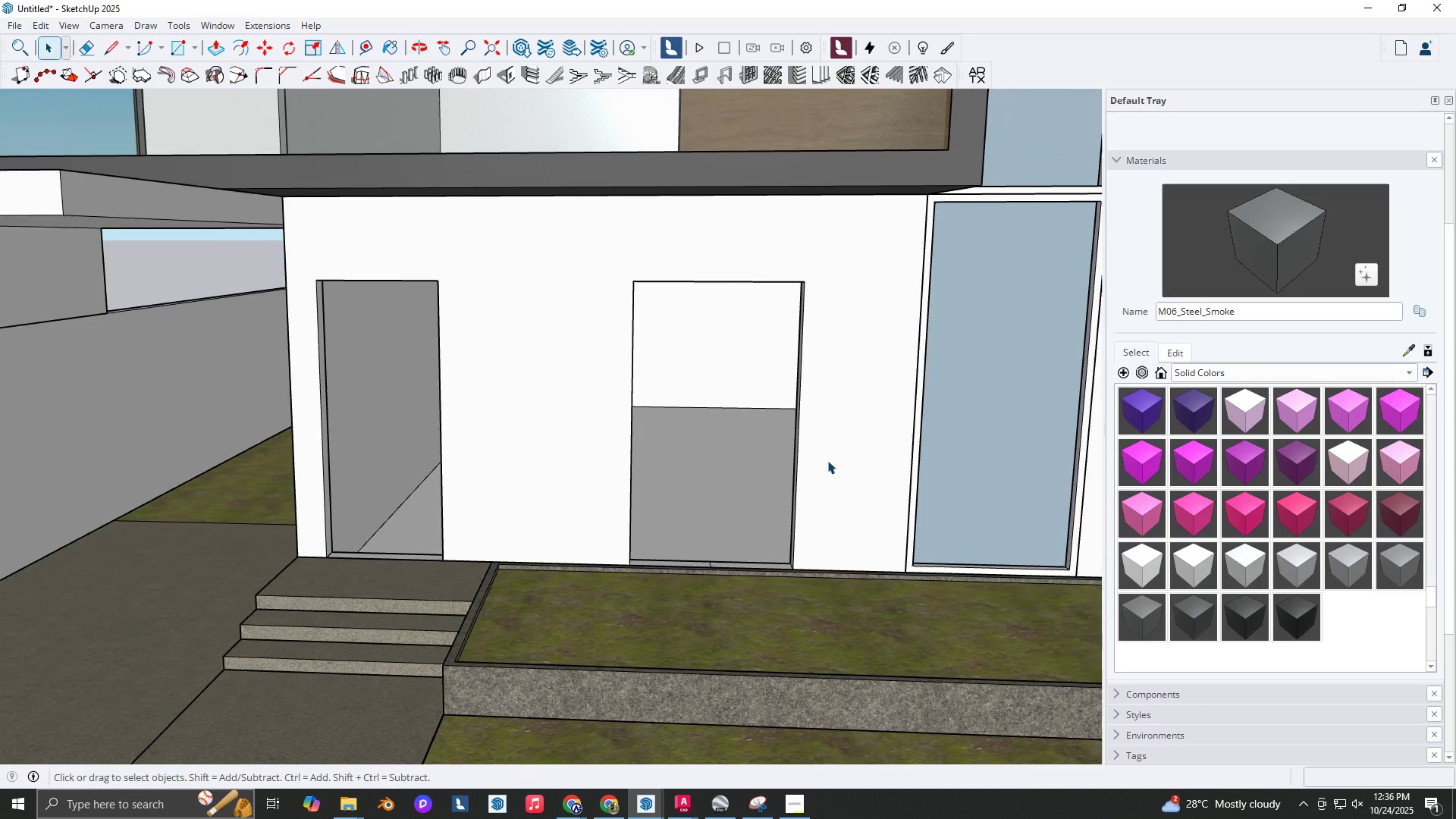 
key(Space)
 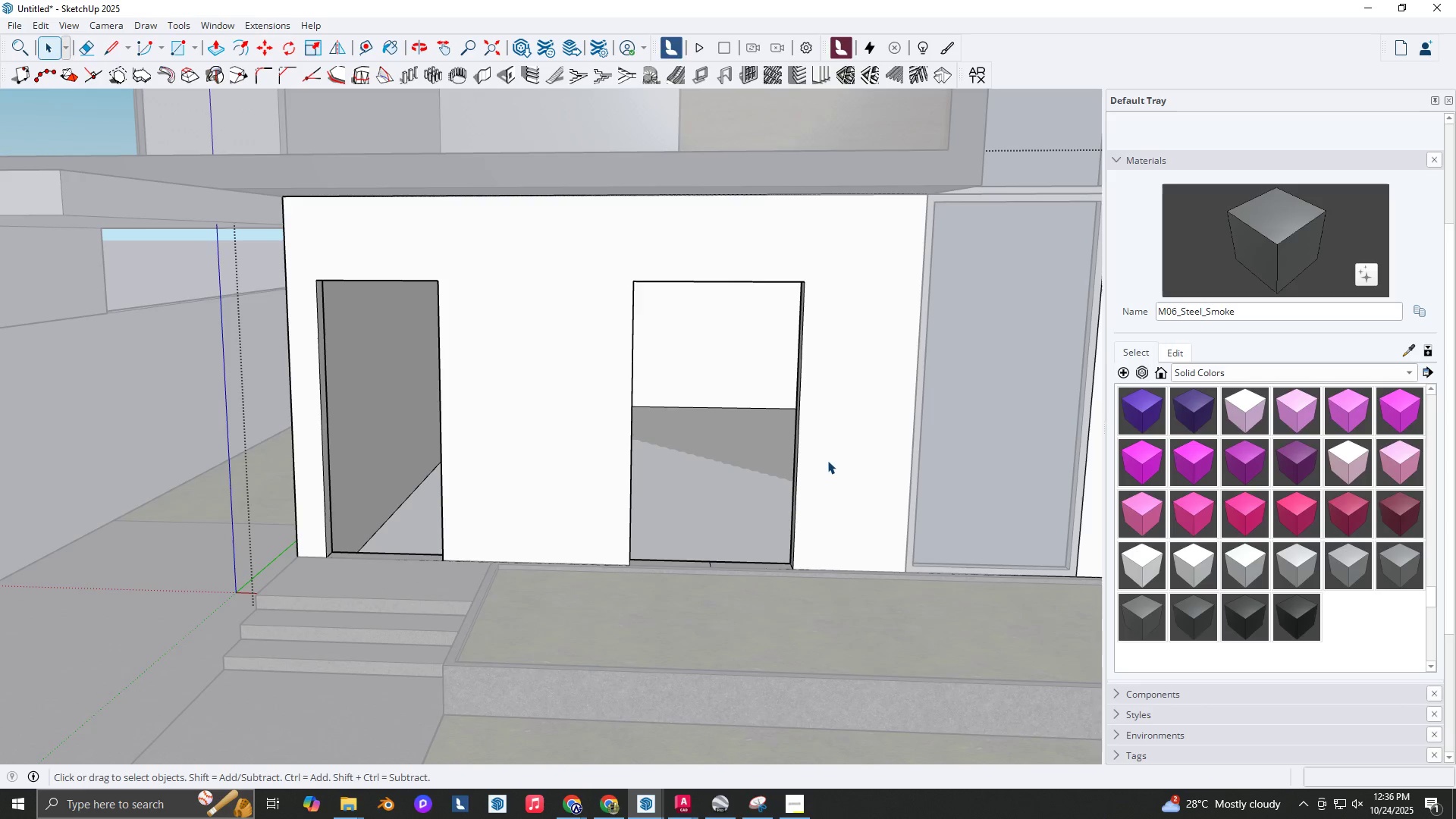 
double_click([827, 460])
 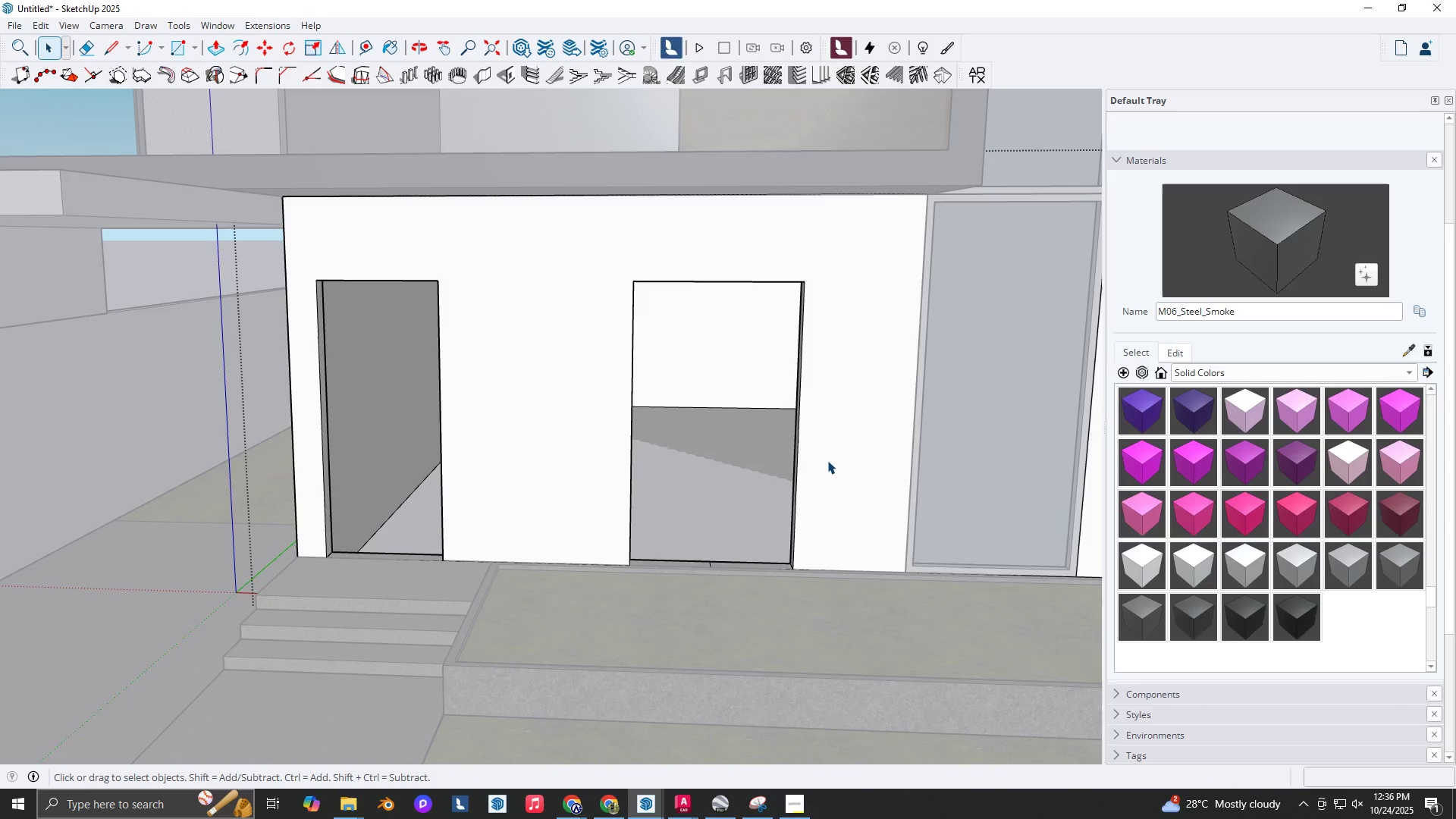 
triple_click([827, 460])
 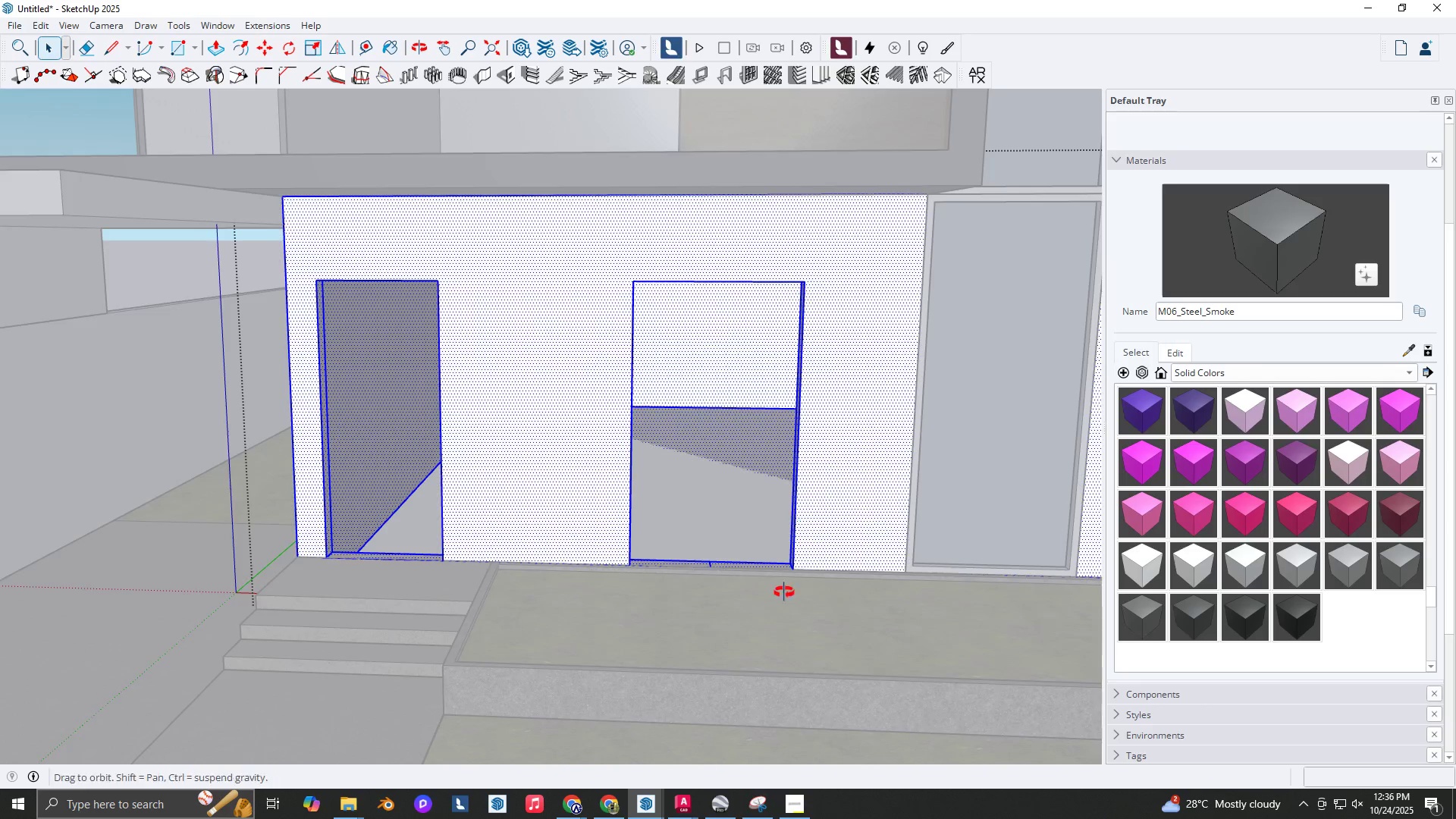 
key(Backquote)
 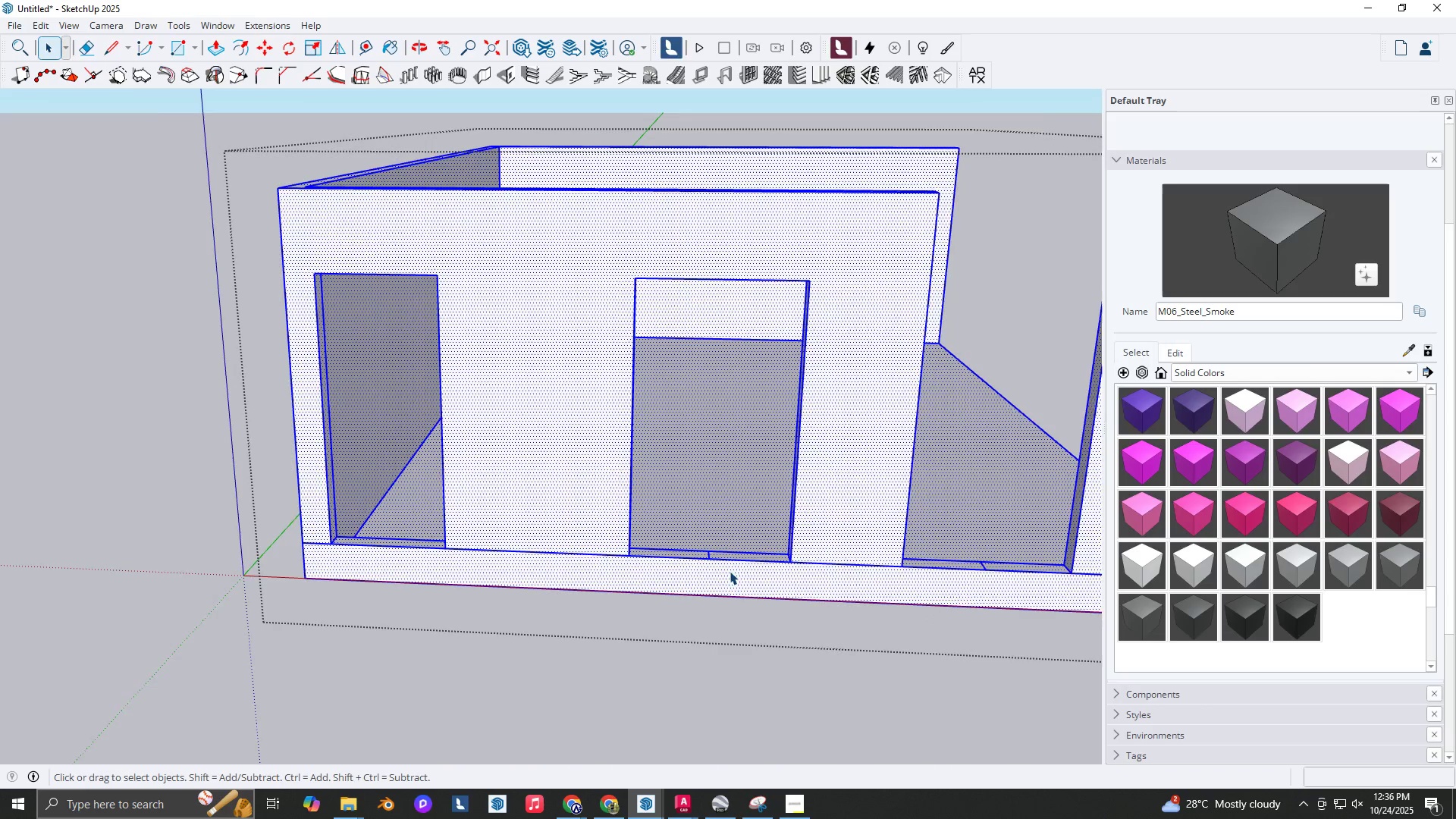 
scroll: coordinate [682, 555], scroll_direction: up, amount: 4.0
 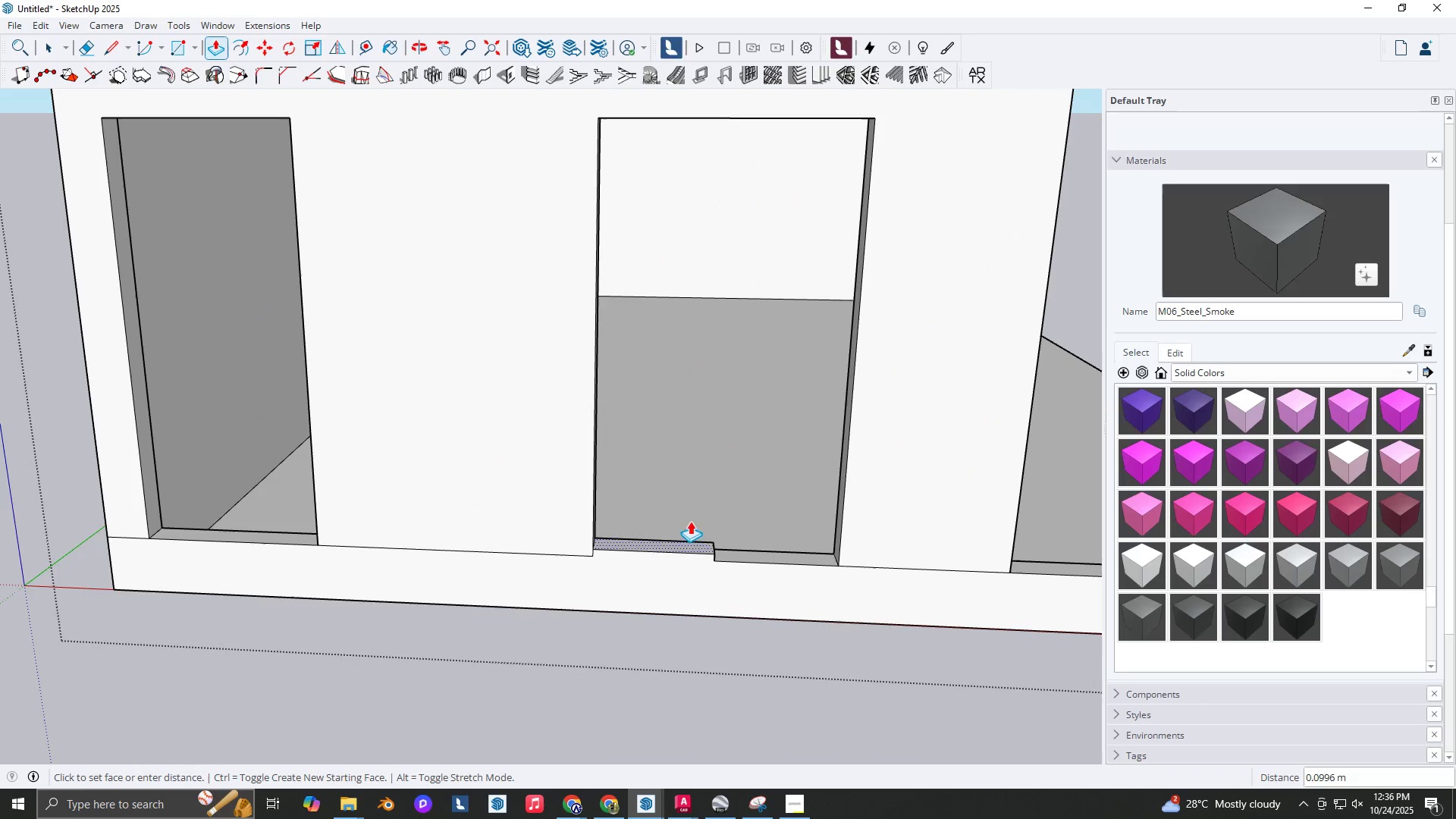 
key(P)
 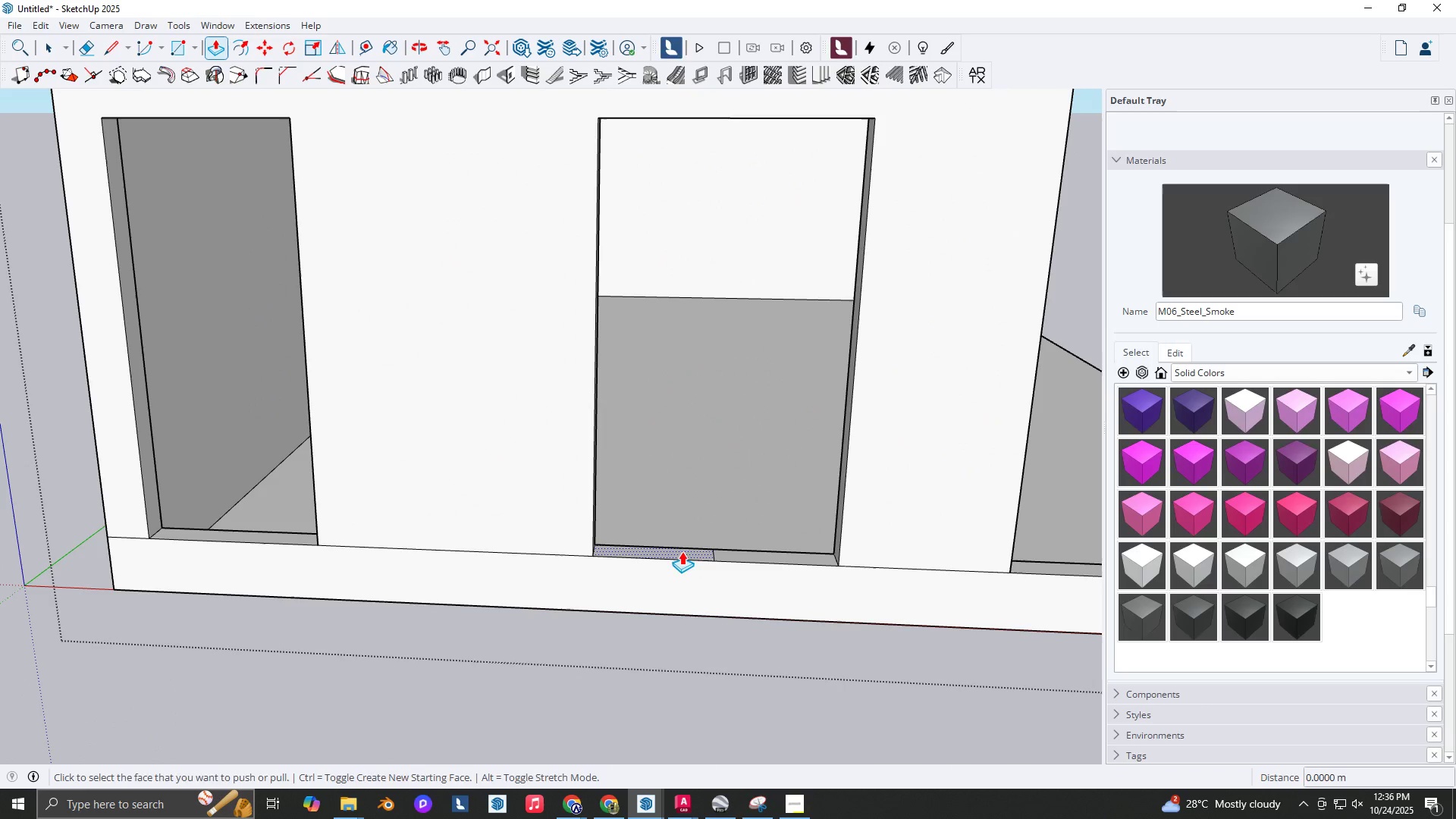 
left_click([682, 551])
 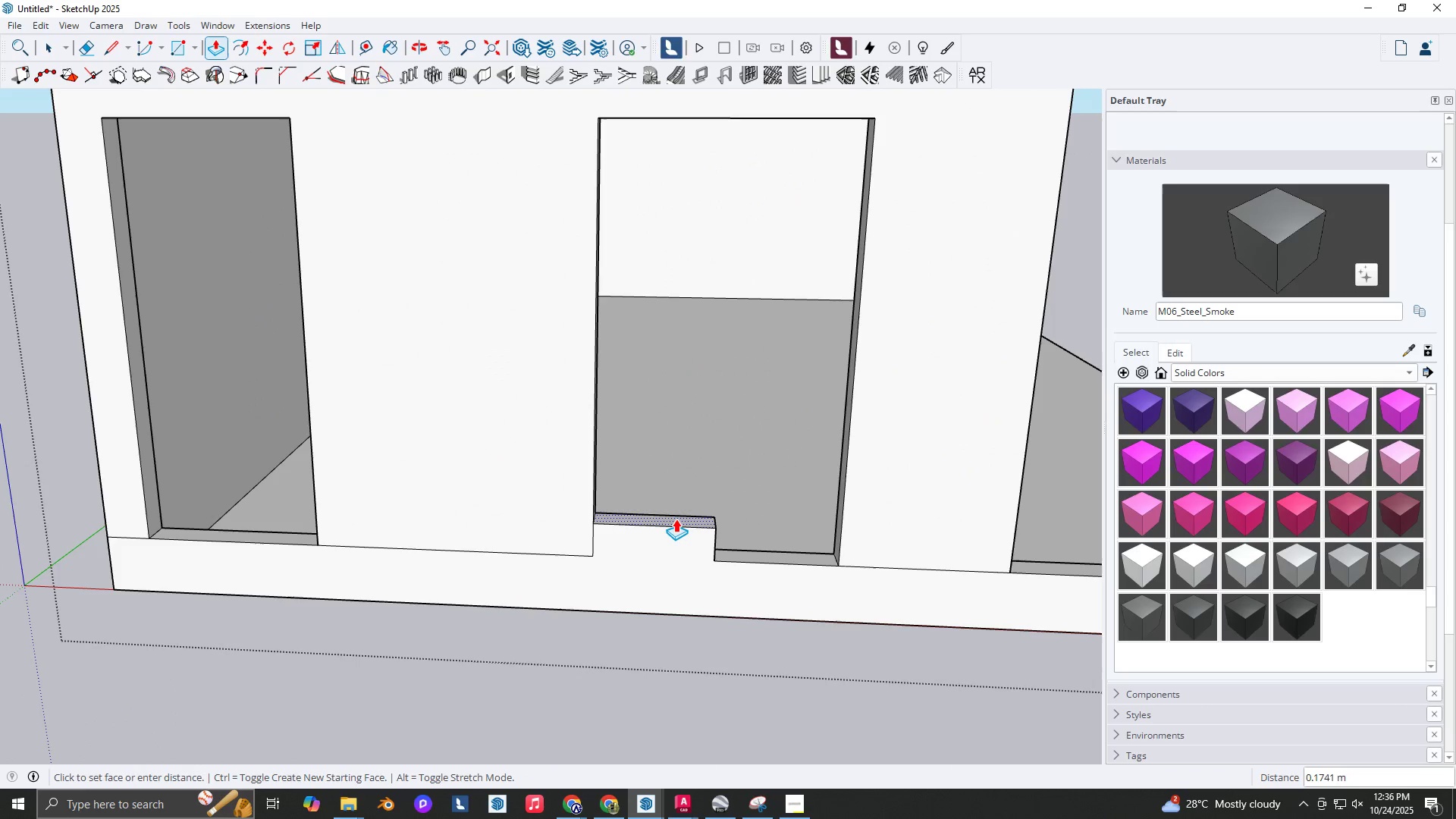 
key(NumpadDecimal)
 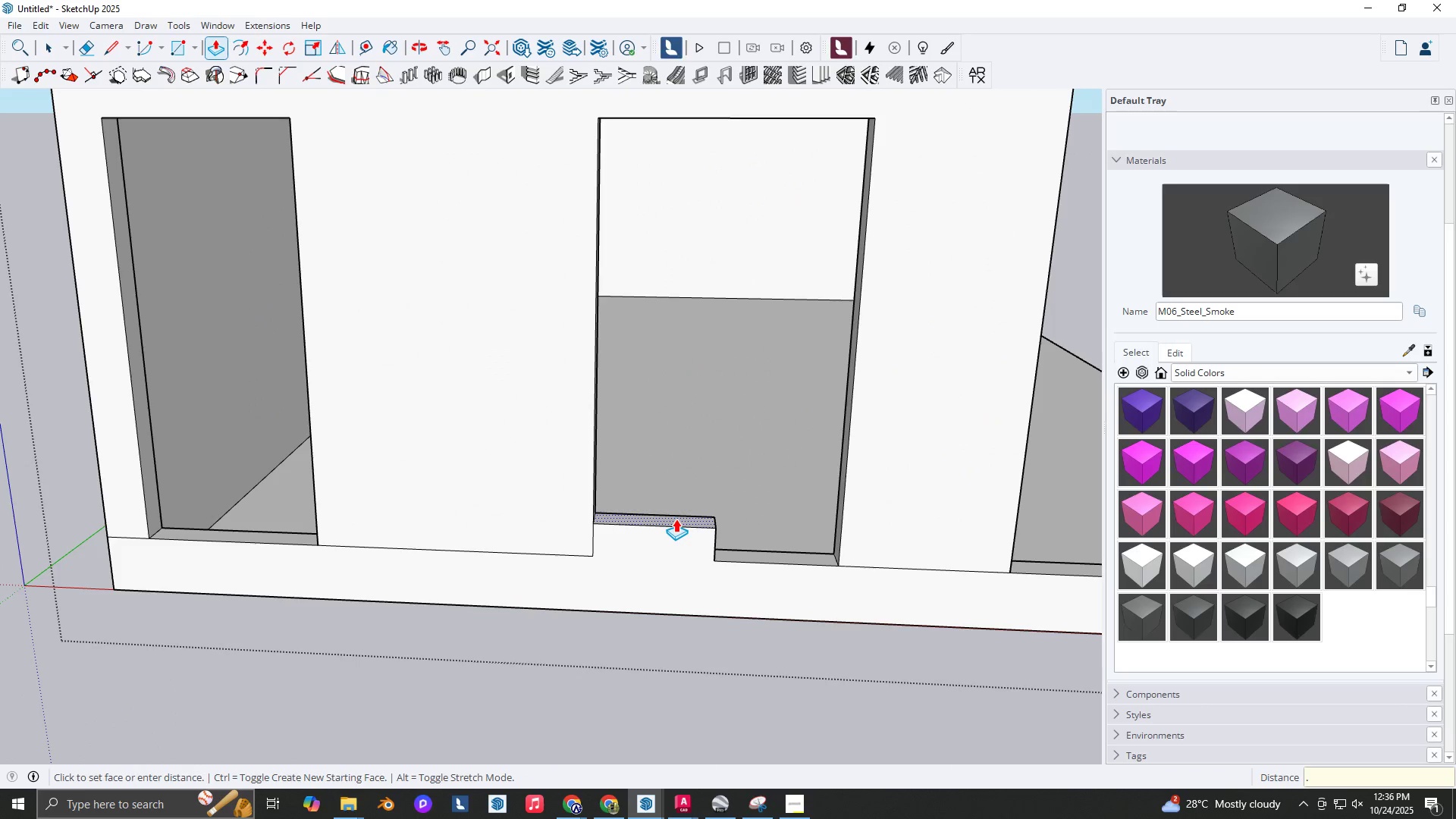 
key(Numpad8)
 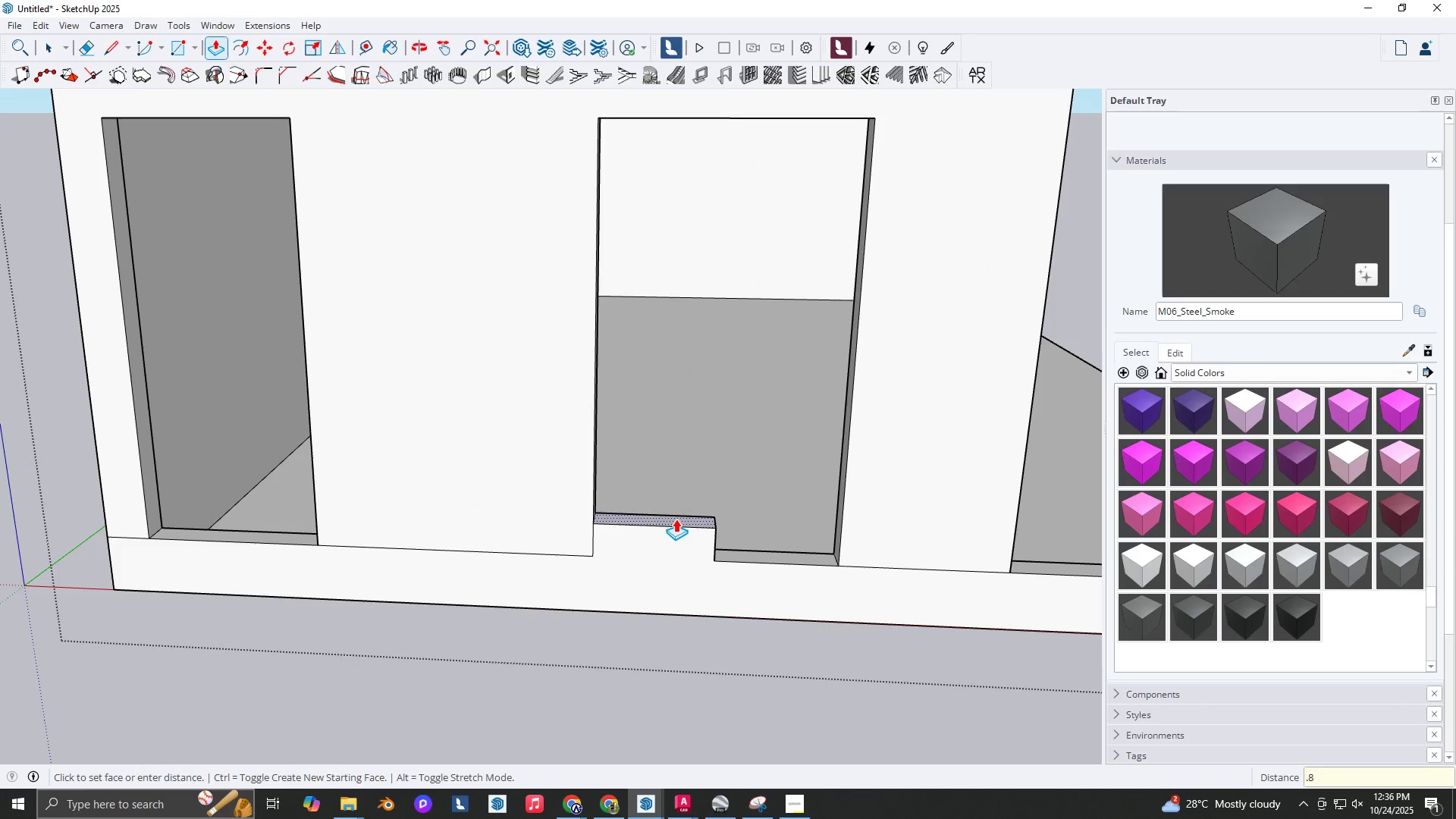 
key(NumpadEnter)
 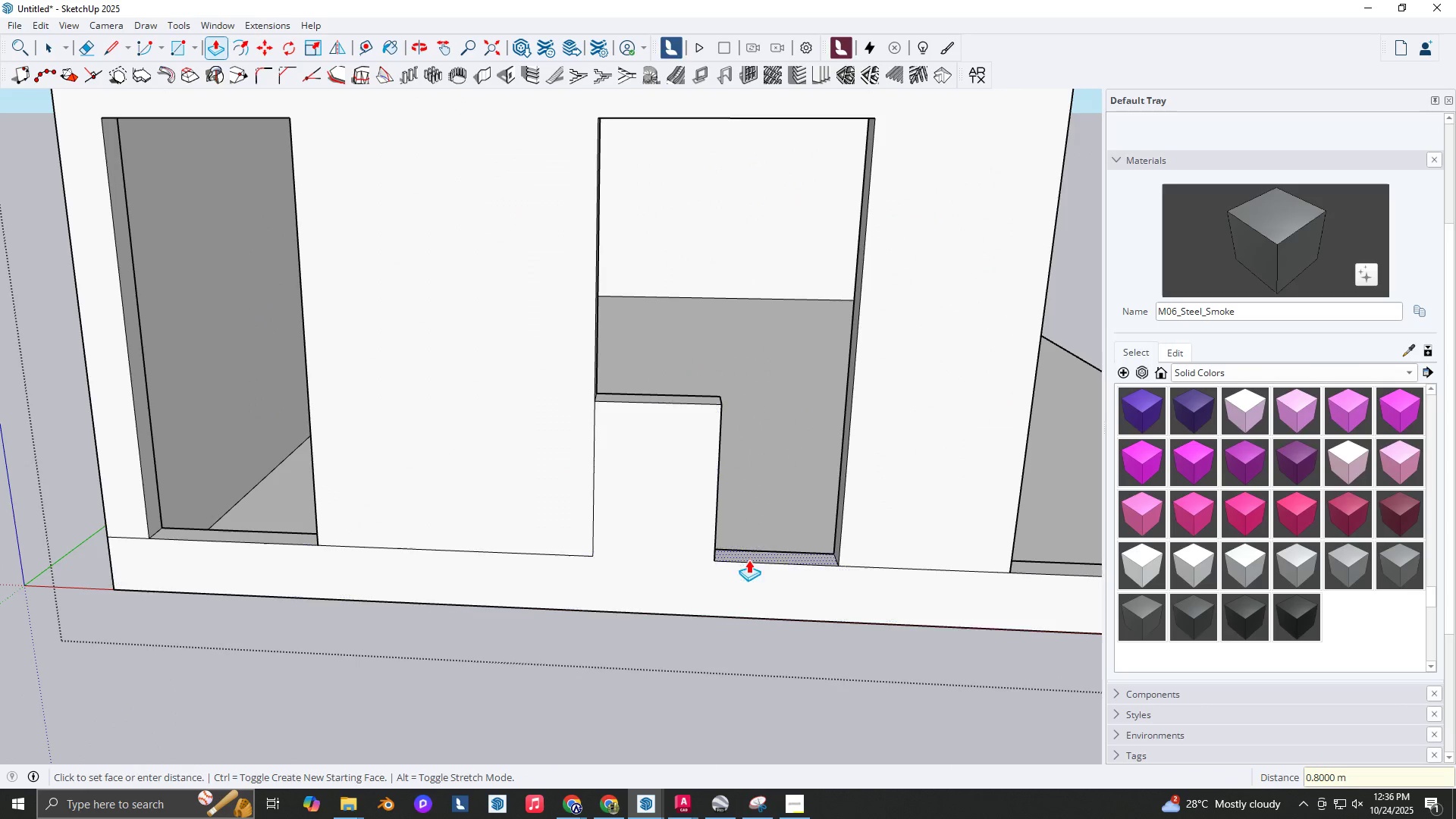 
double_click([753, 559])
 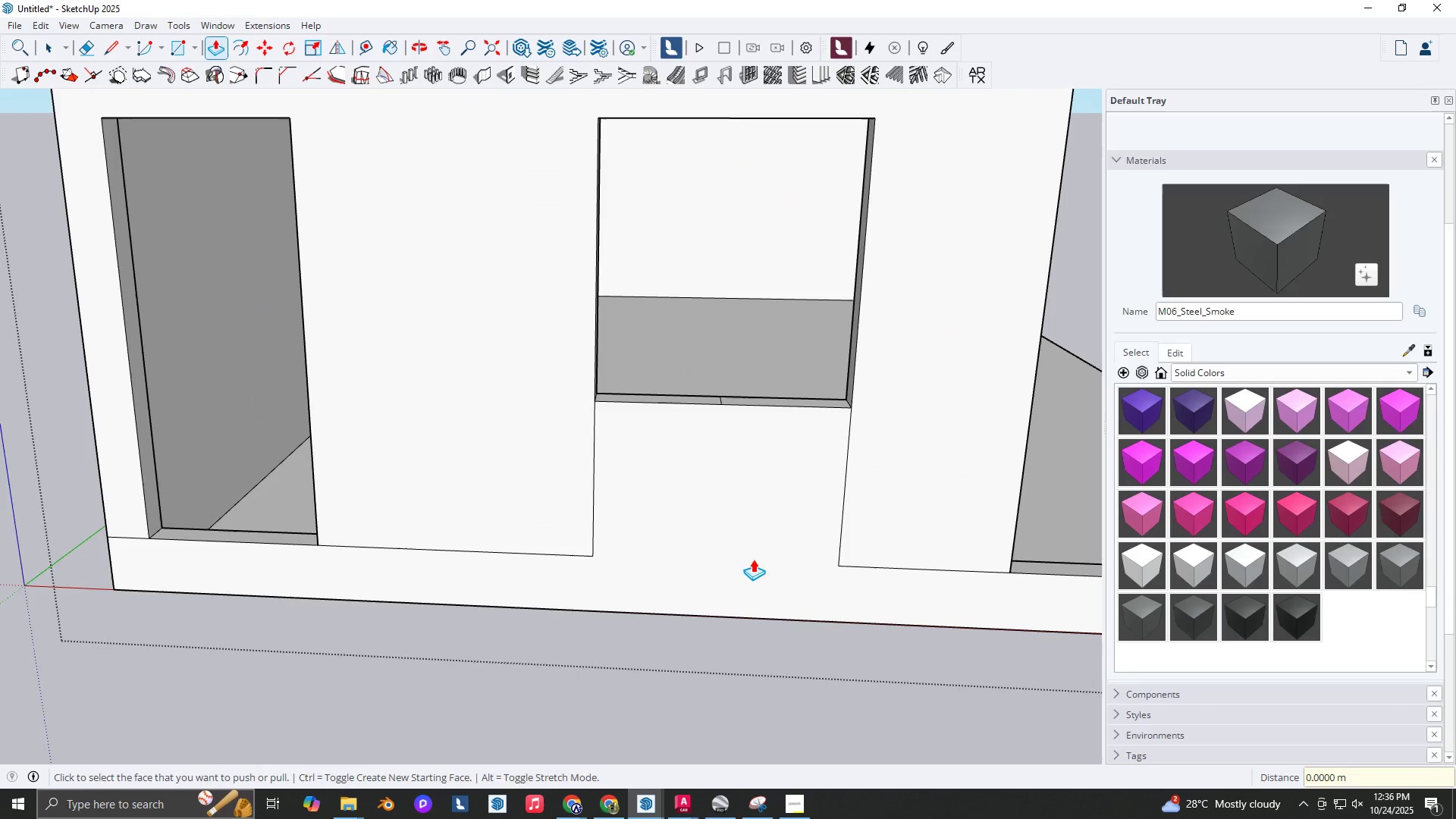 
key(Space)
 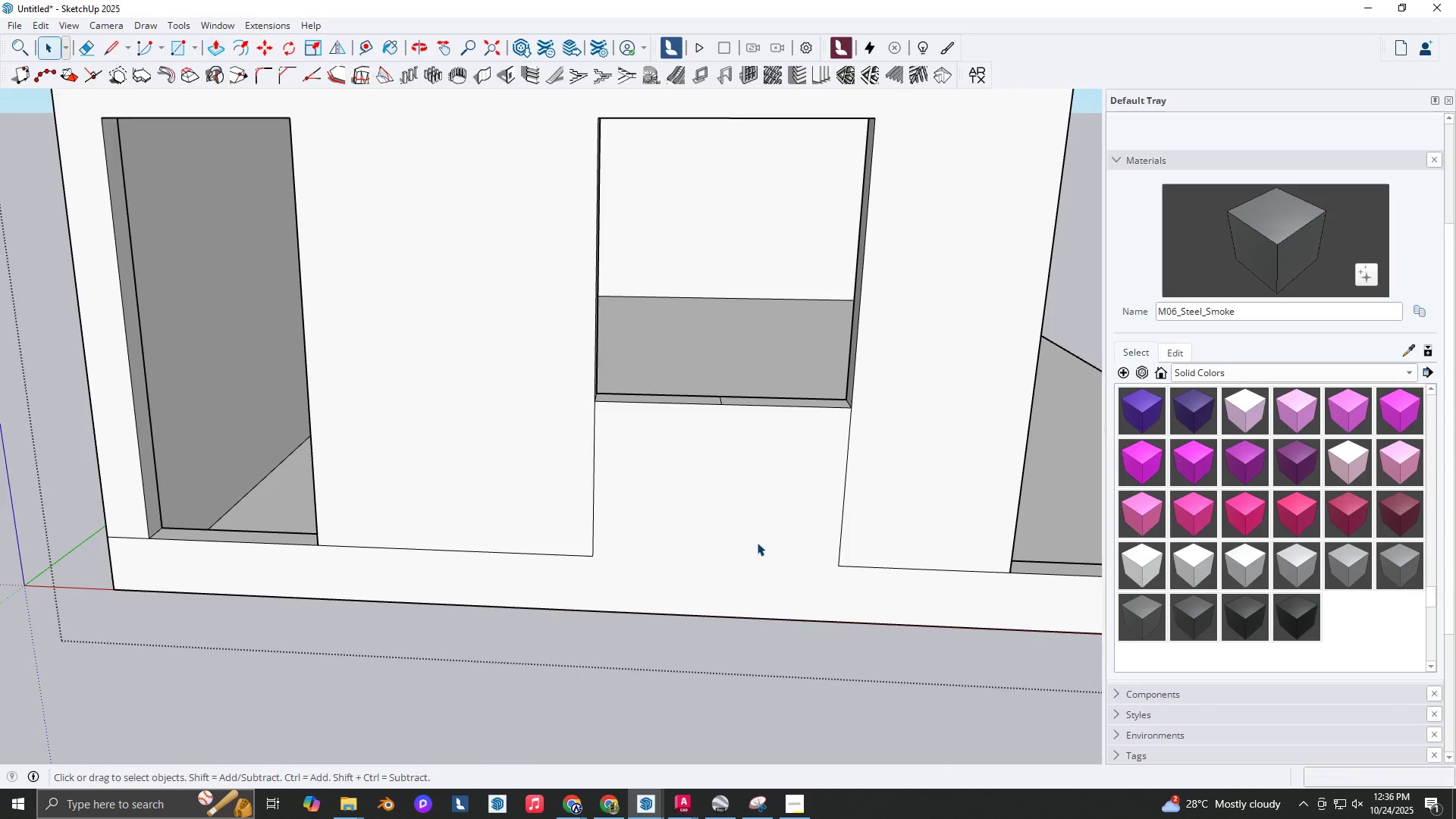 
scroll: coordinate [760, 527], scroll_direction: down, amount: 4.0
 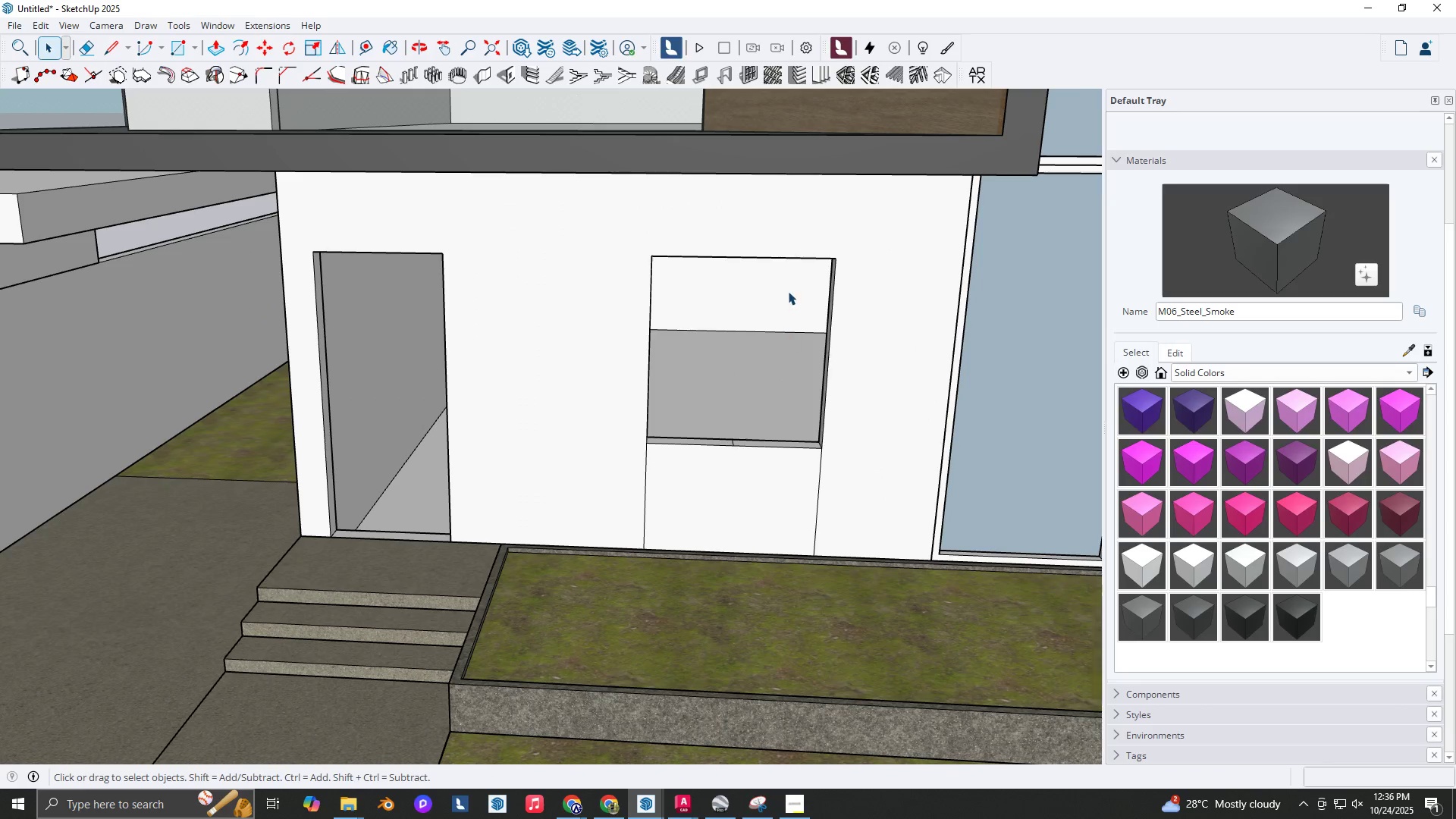 
key(Escape)
 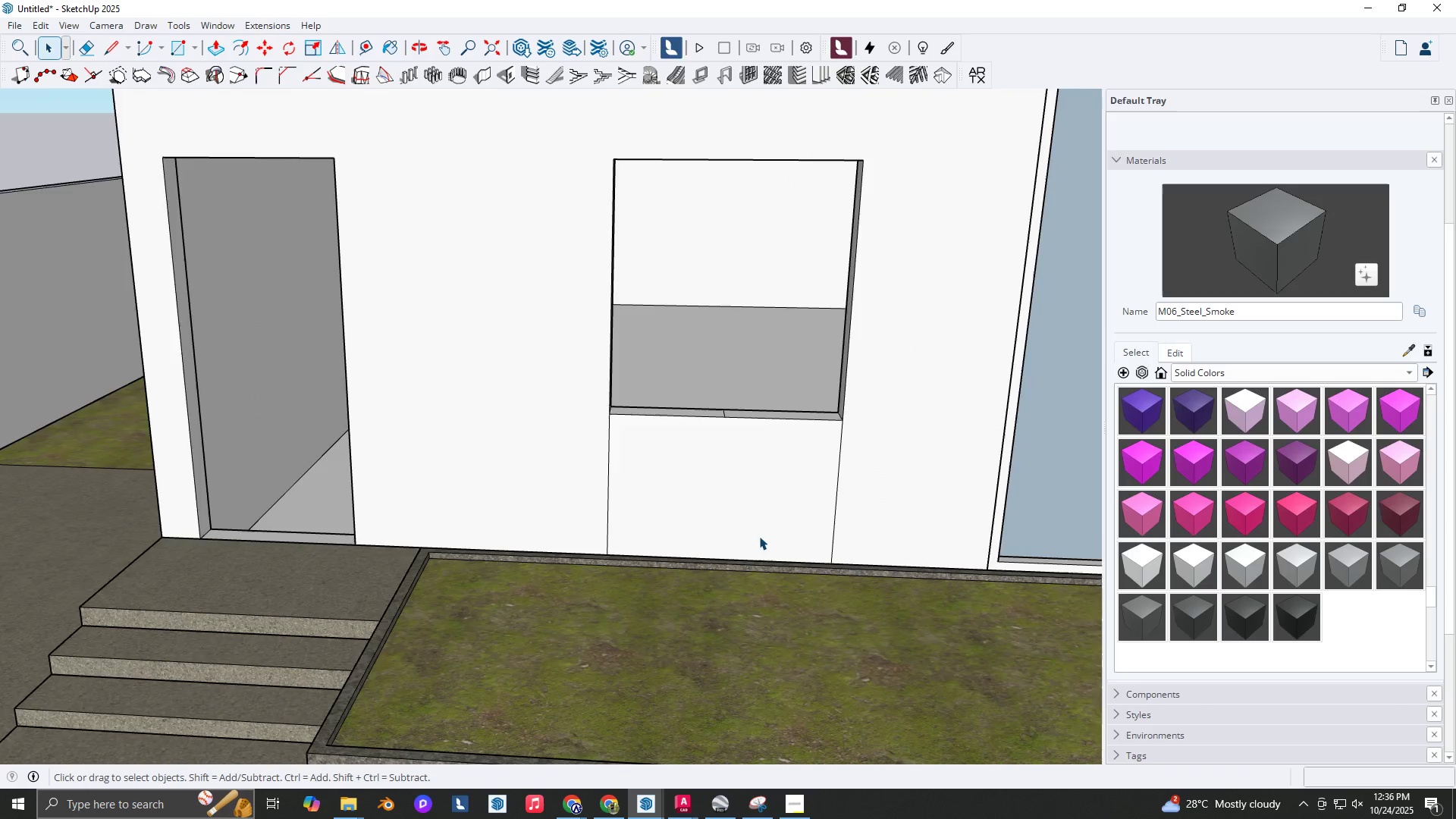 
key(R)
 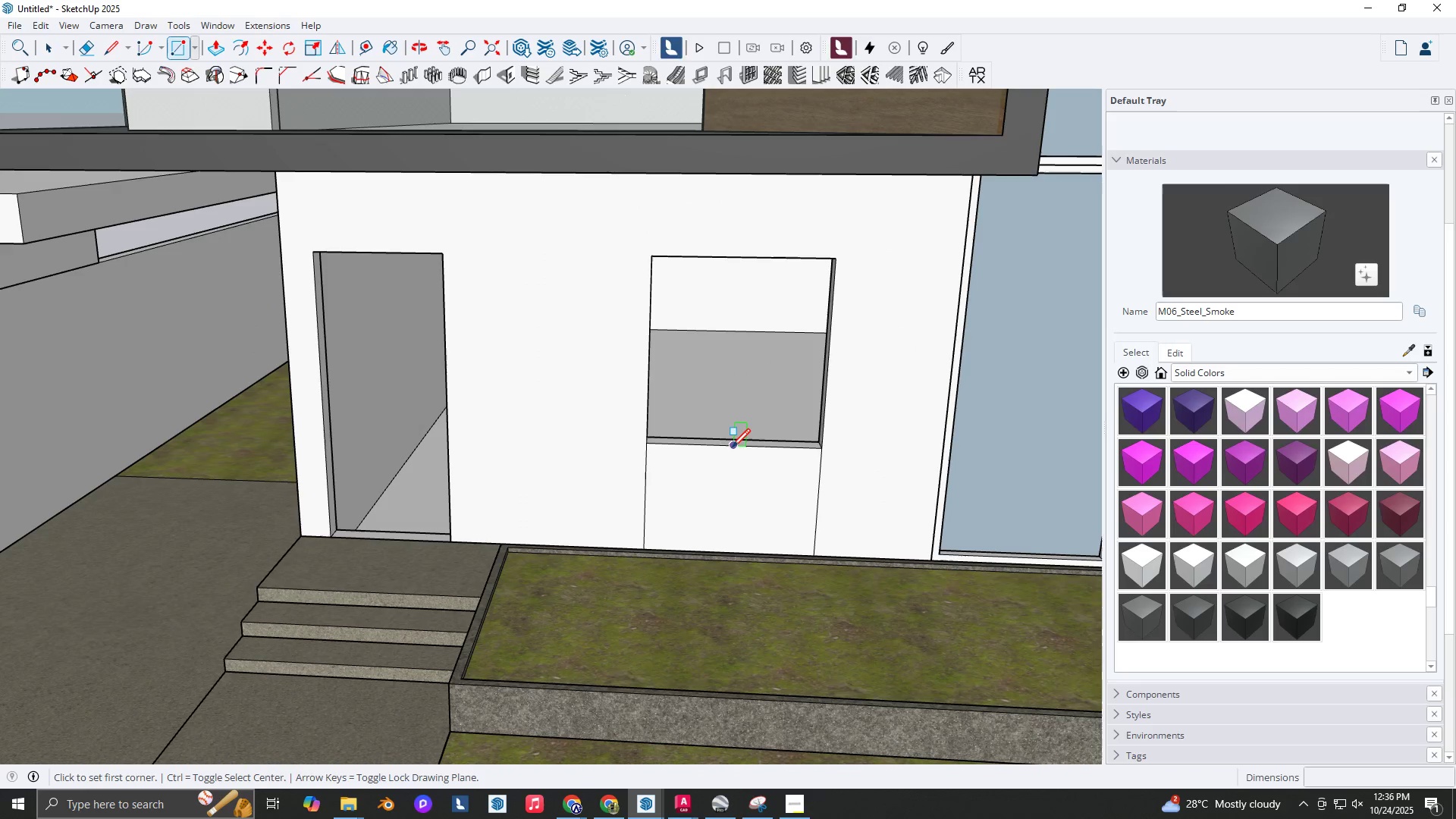 
left_click([733, 449])
 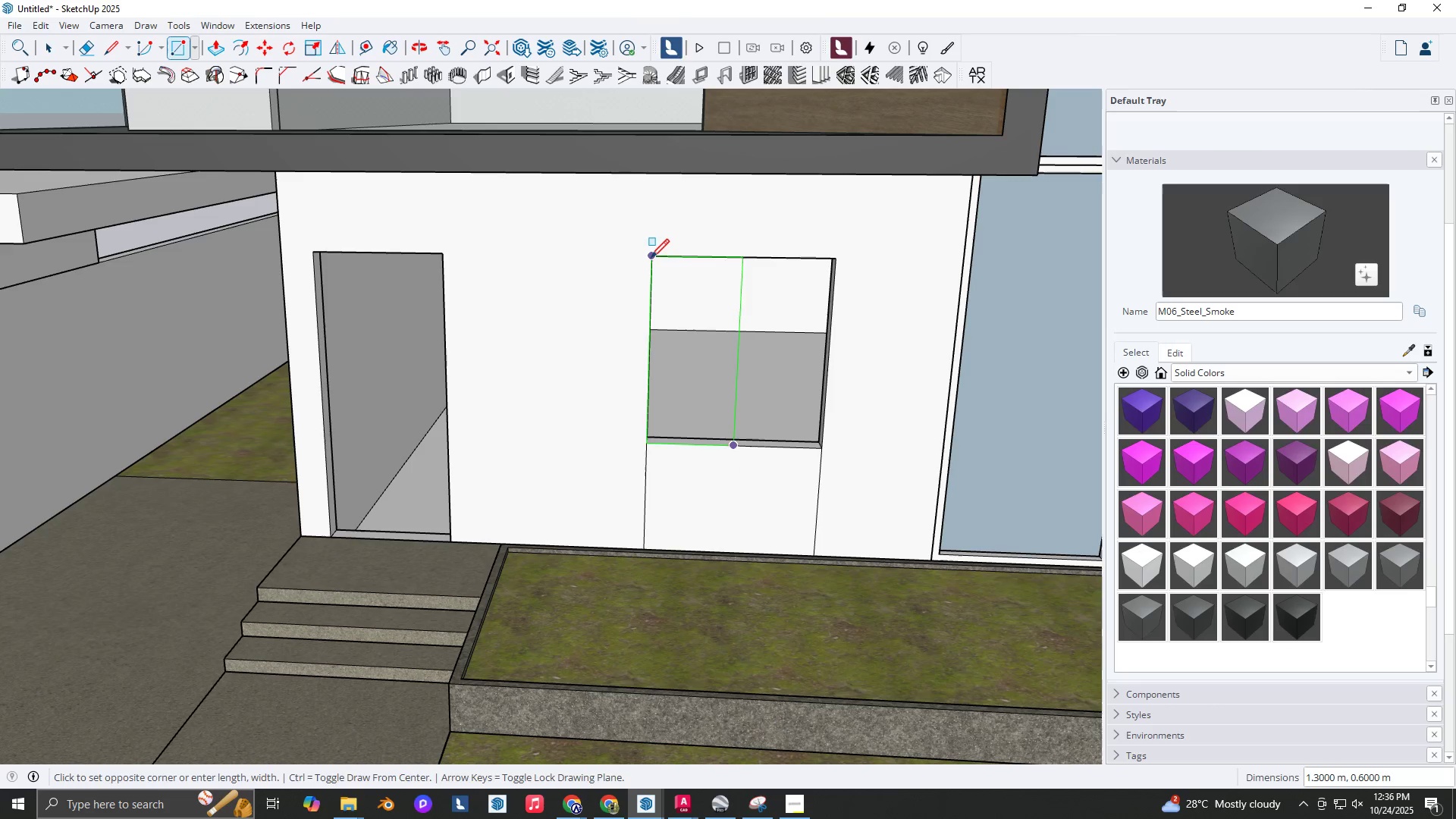 
left_click([651, 259])
 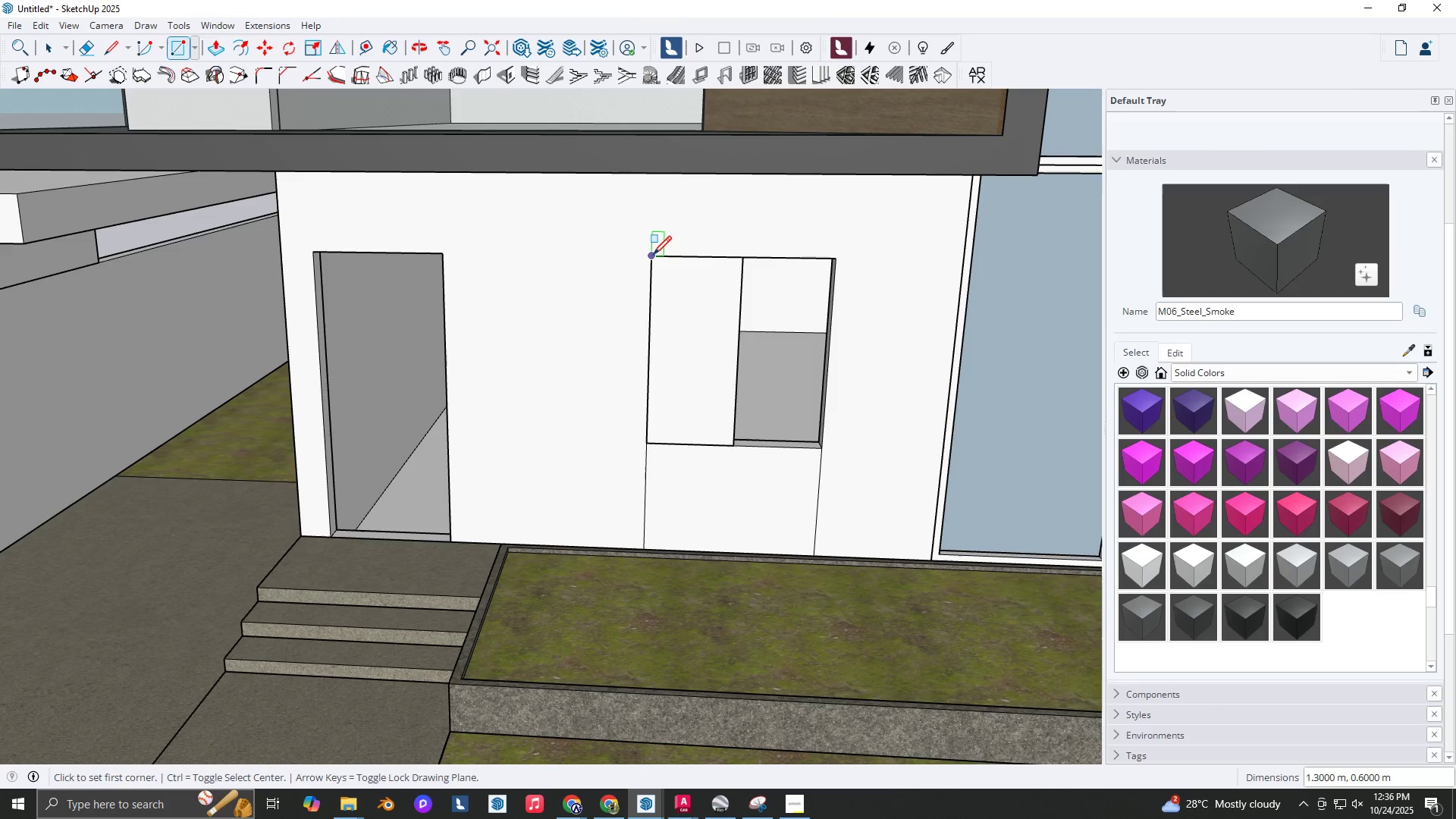 
key(Space)
 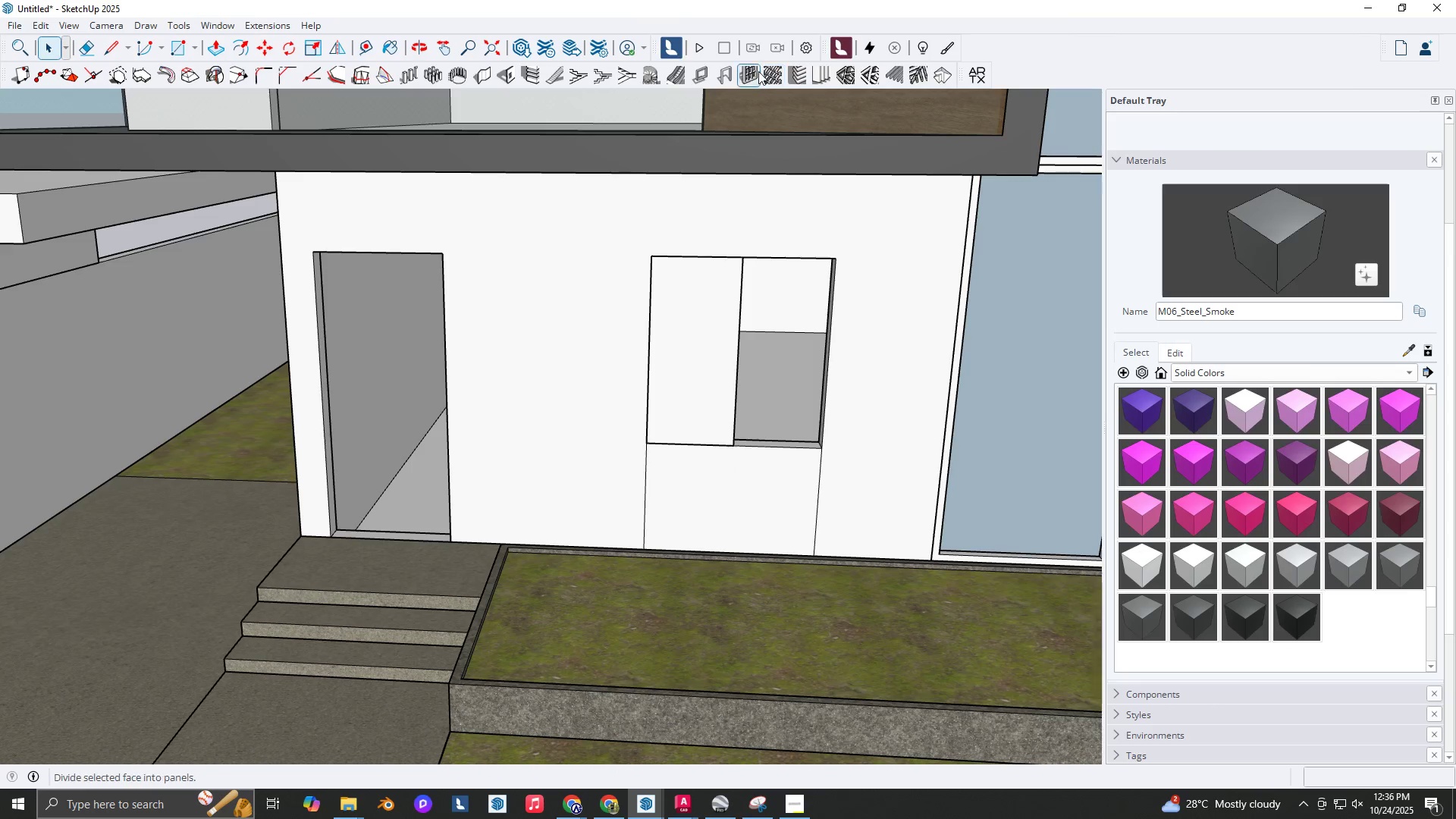 
left_click([758, 71])
 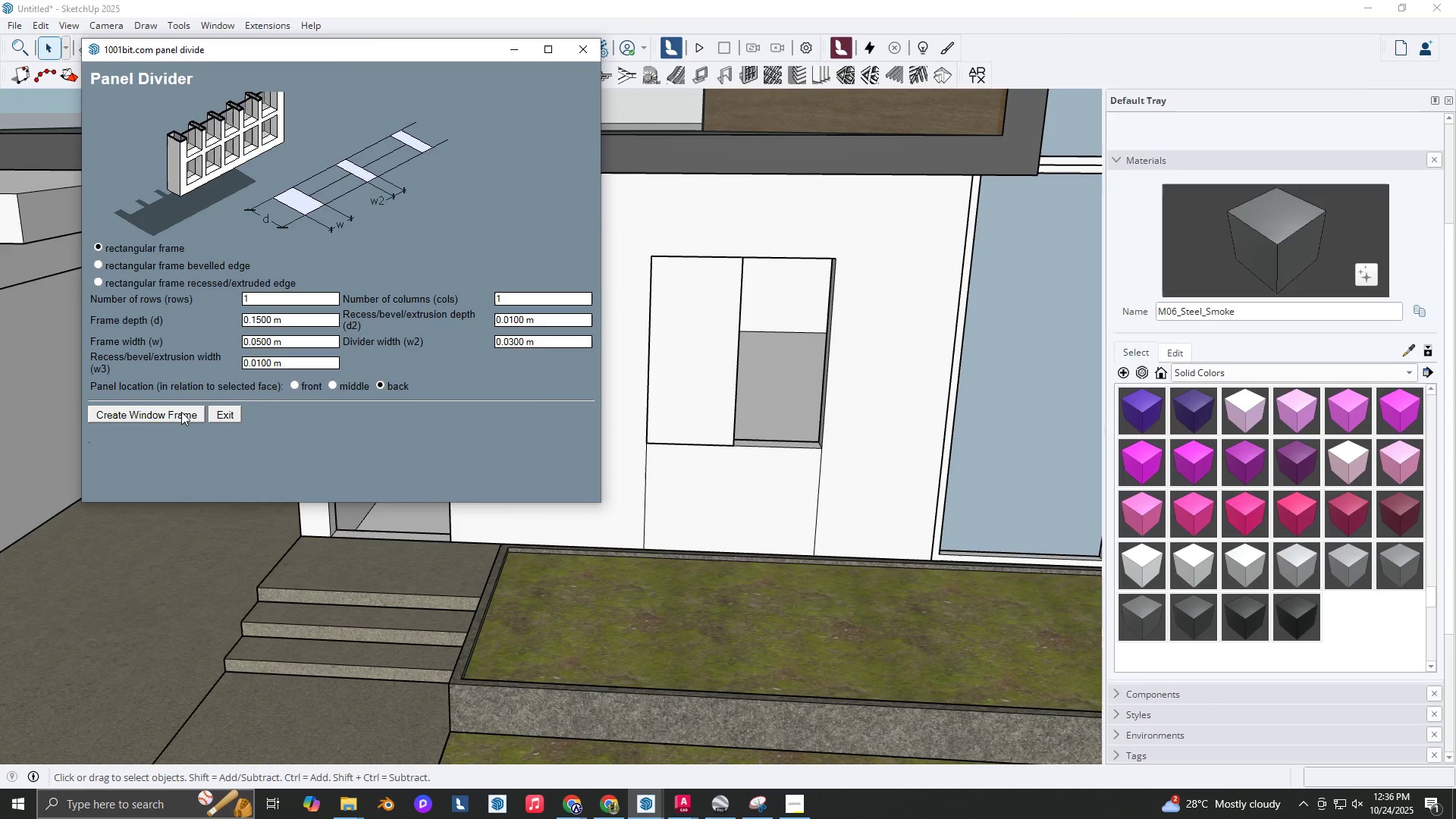 
left_click([178, 412])
 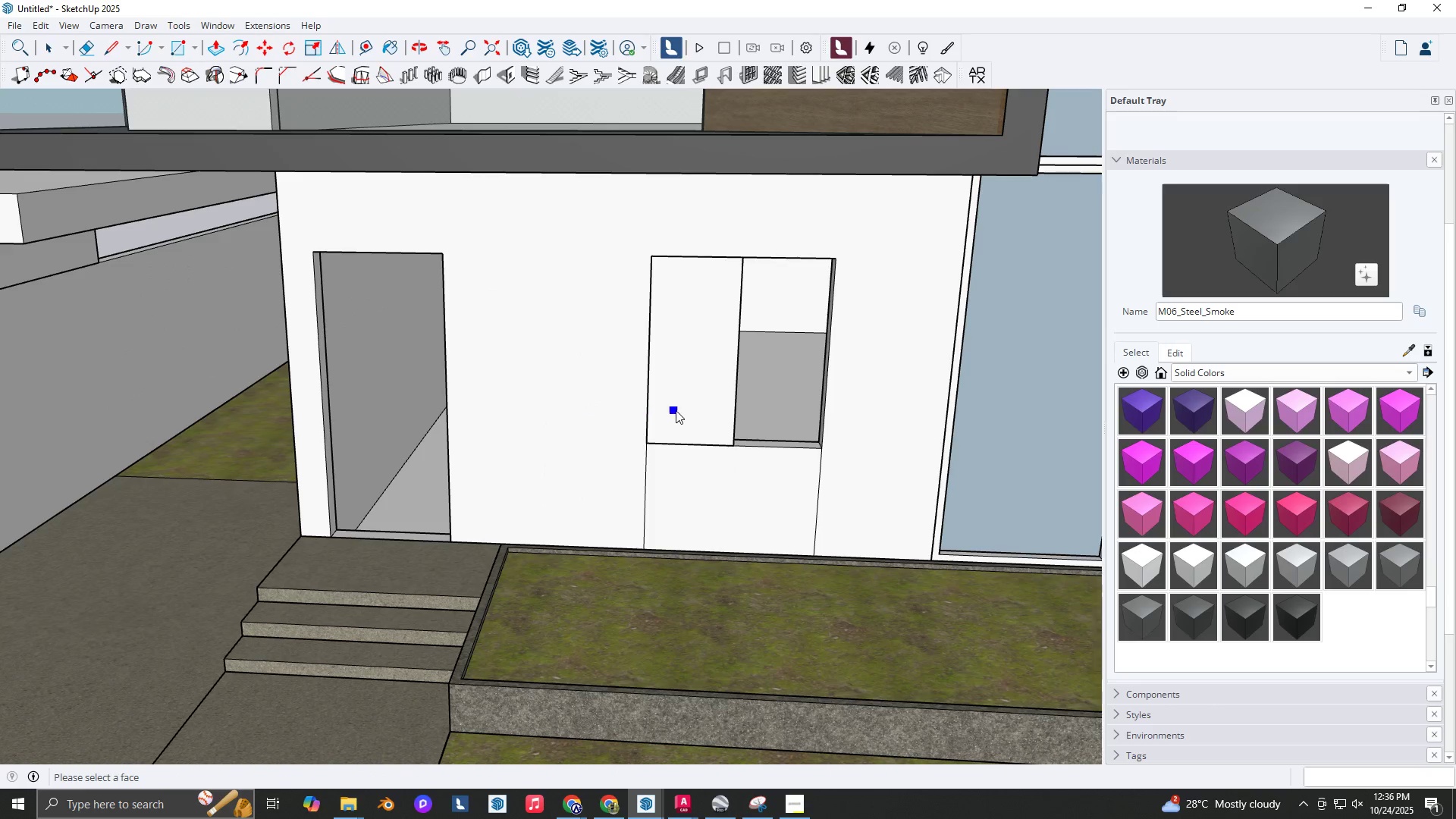 
left_click([698, 410])
 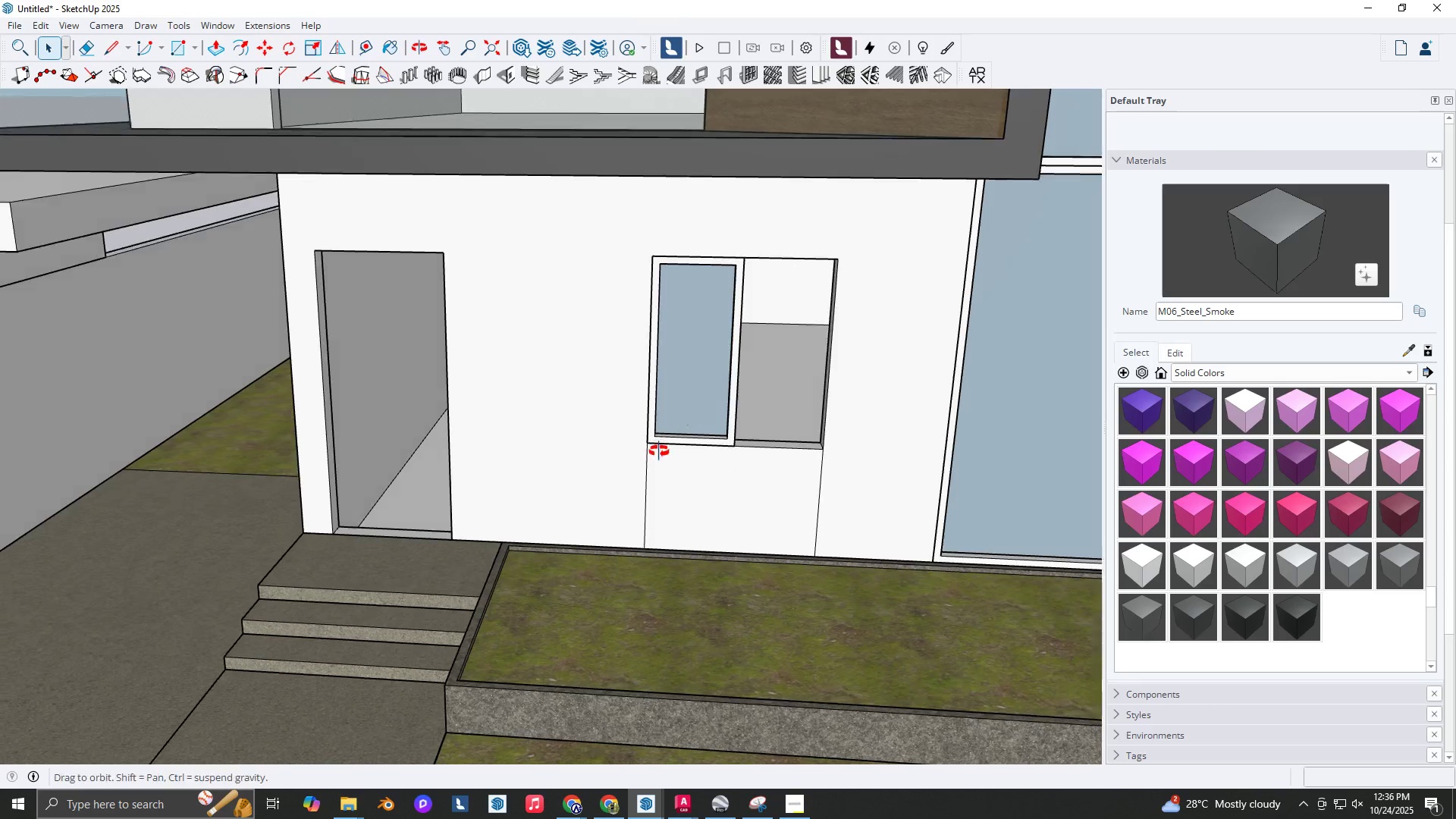 
scroll: coordinate [651, 428], scroll_direction: up, amount: 9.0
 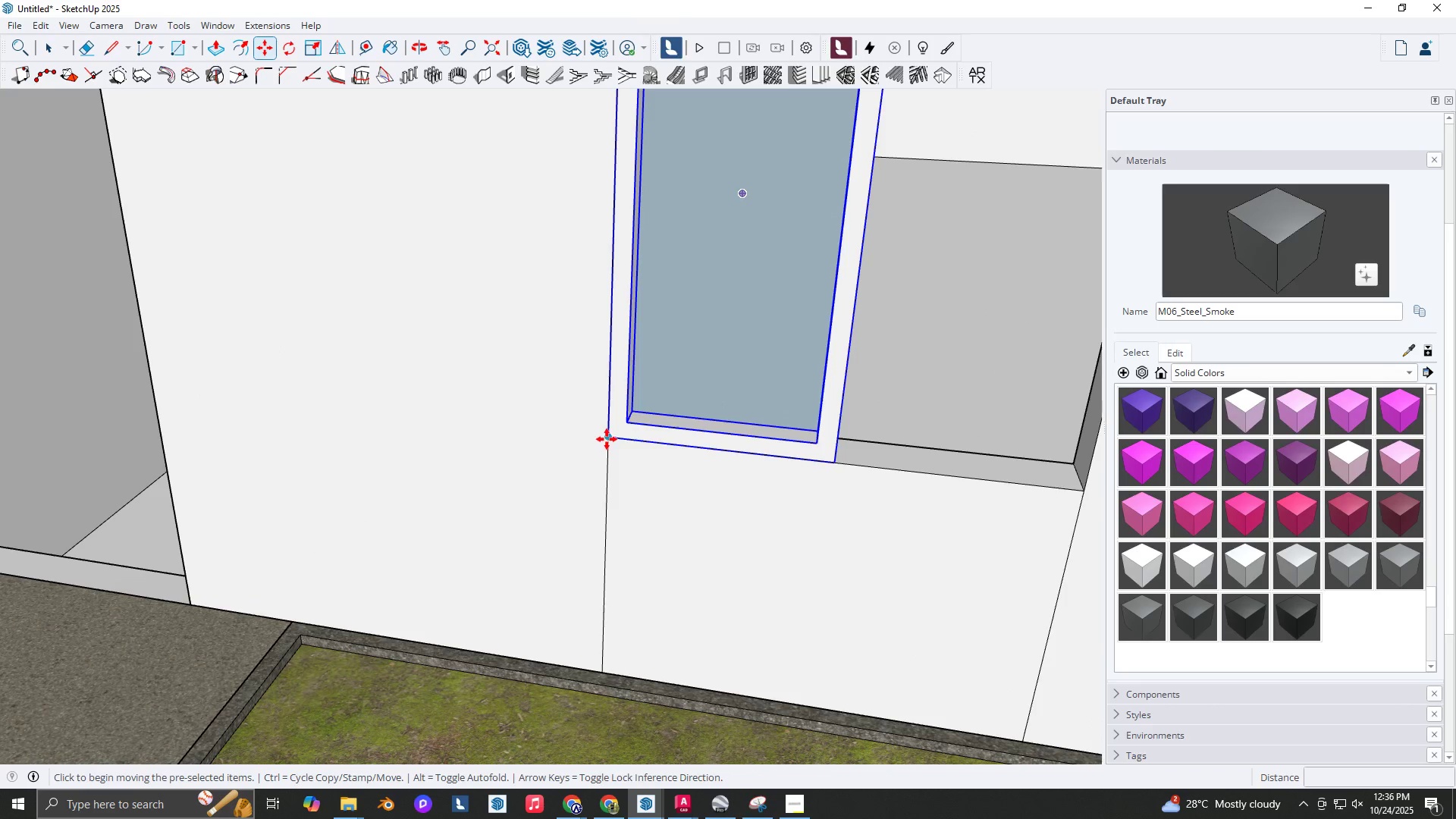 
key(Space)
 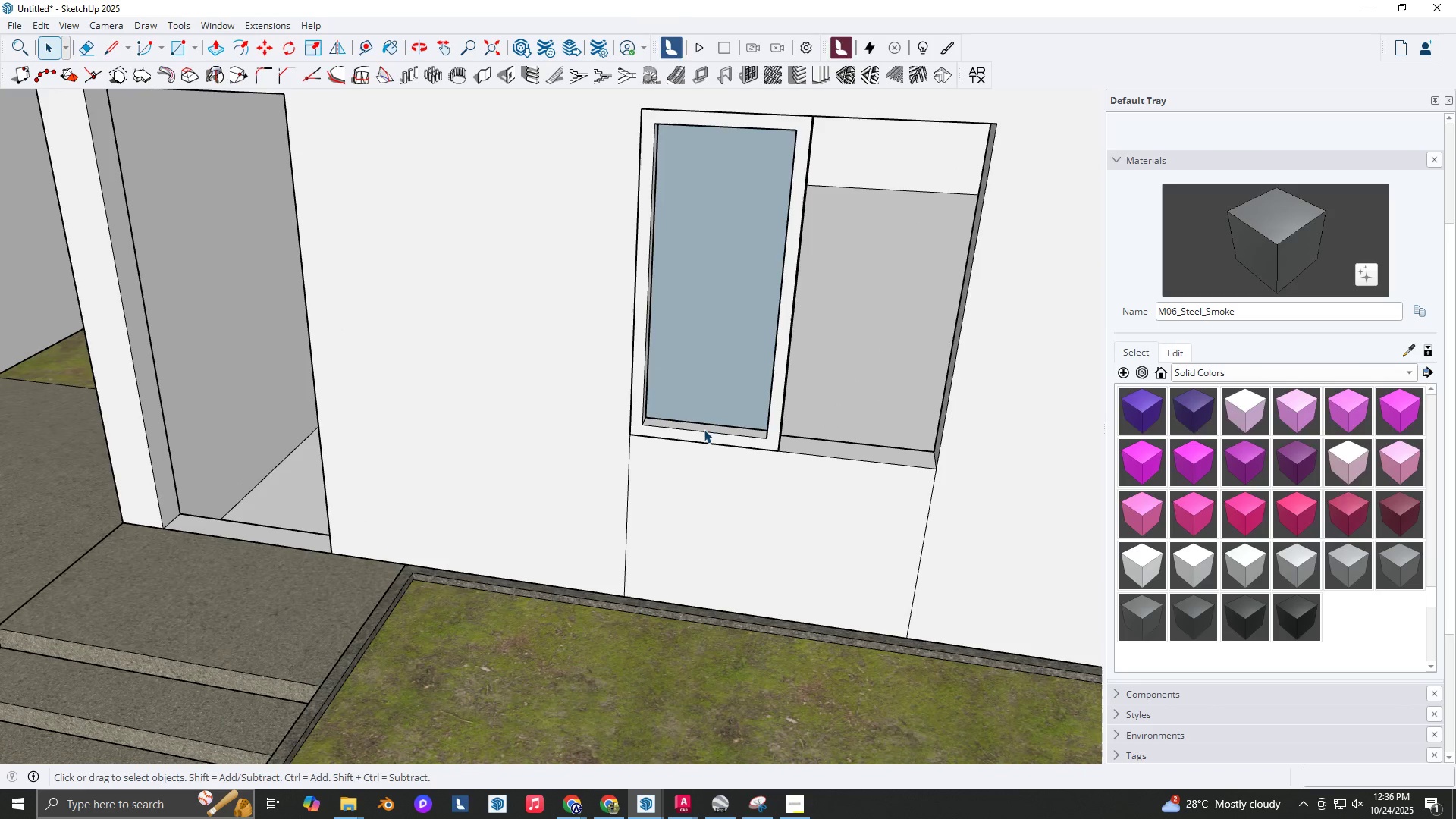 
left_click([703, 429])
 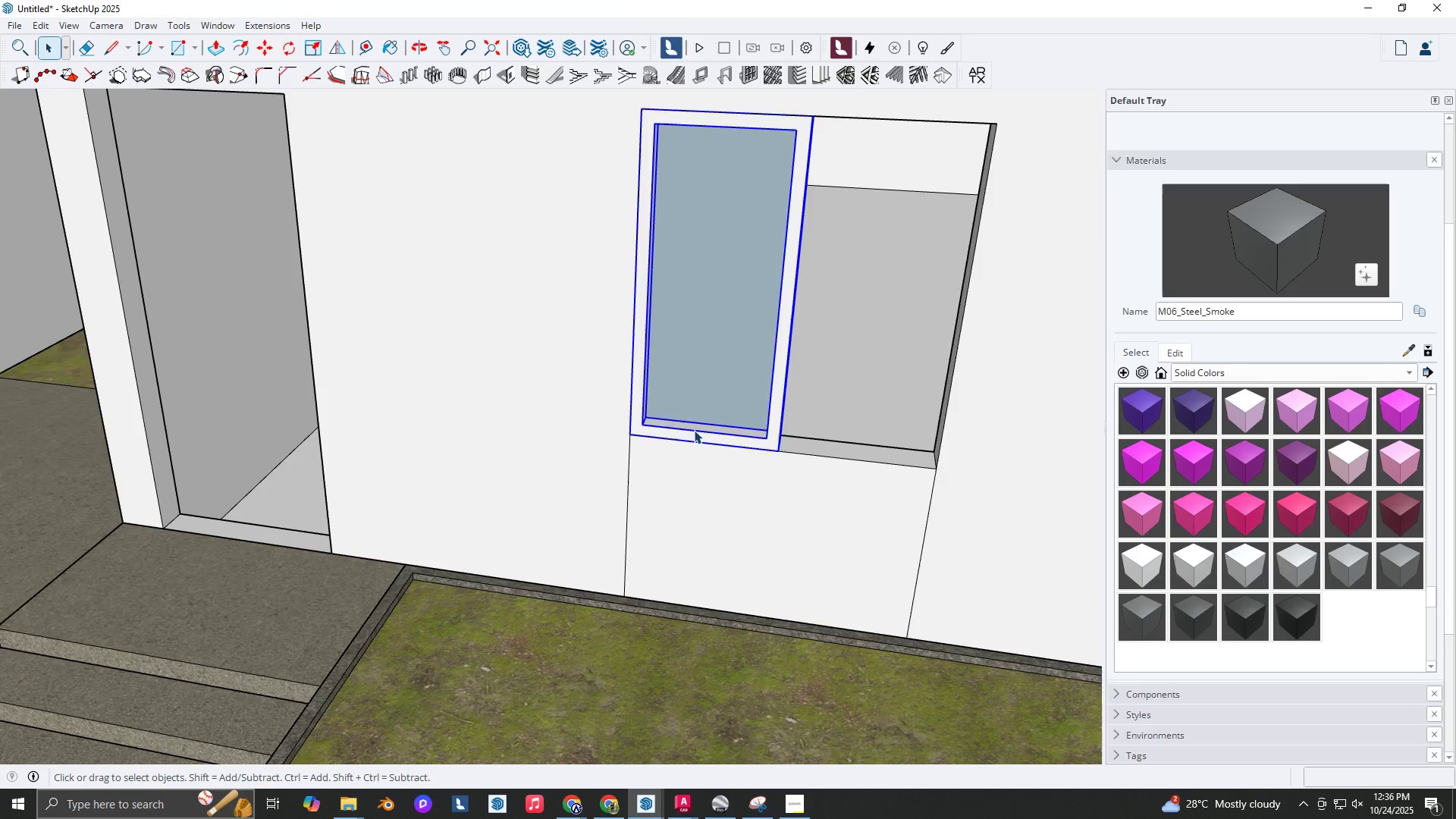 
key(M)
 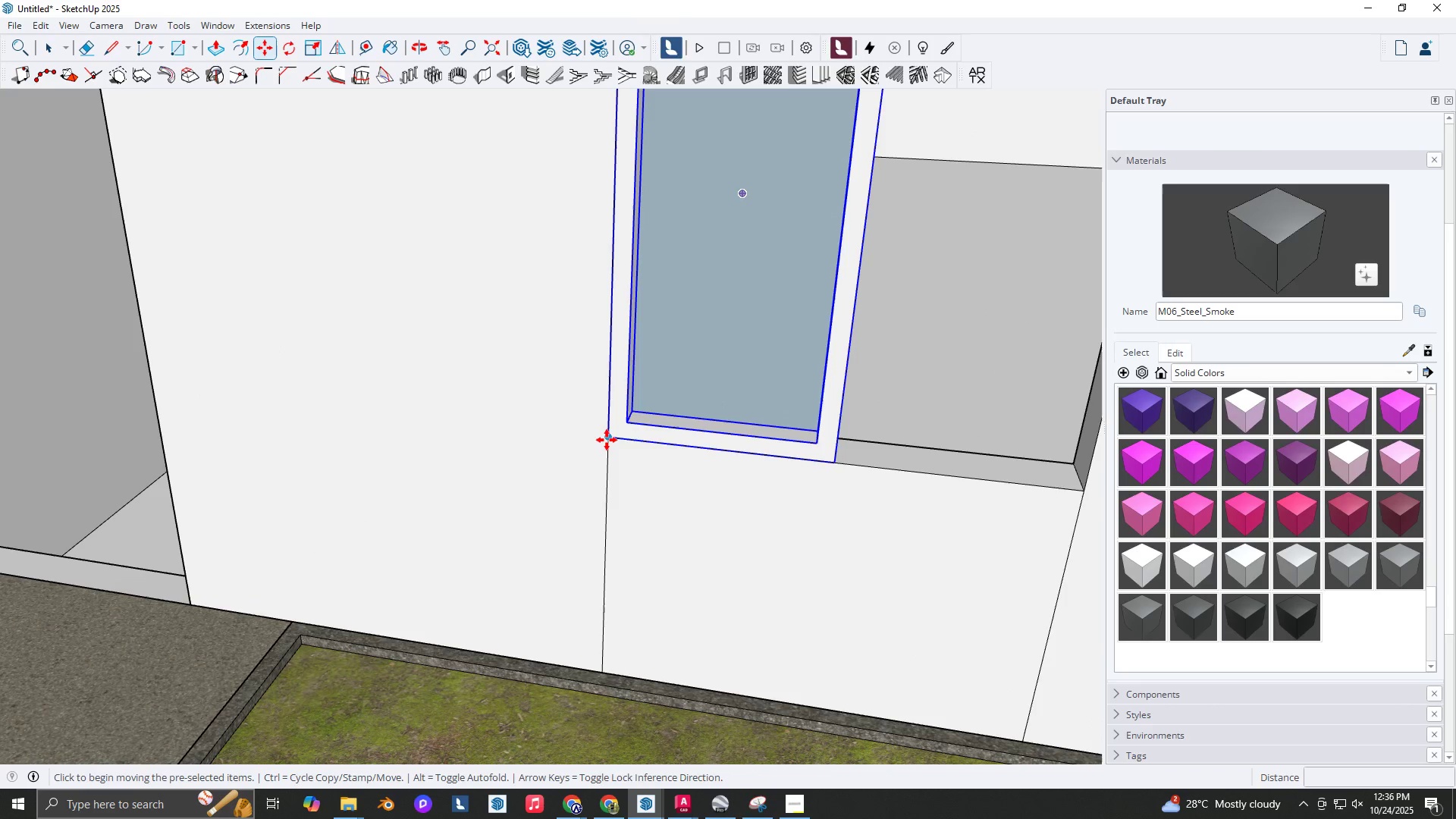 
key(Control+ControlLeft)
 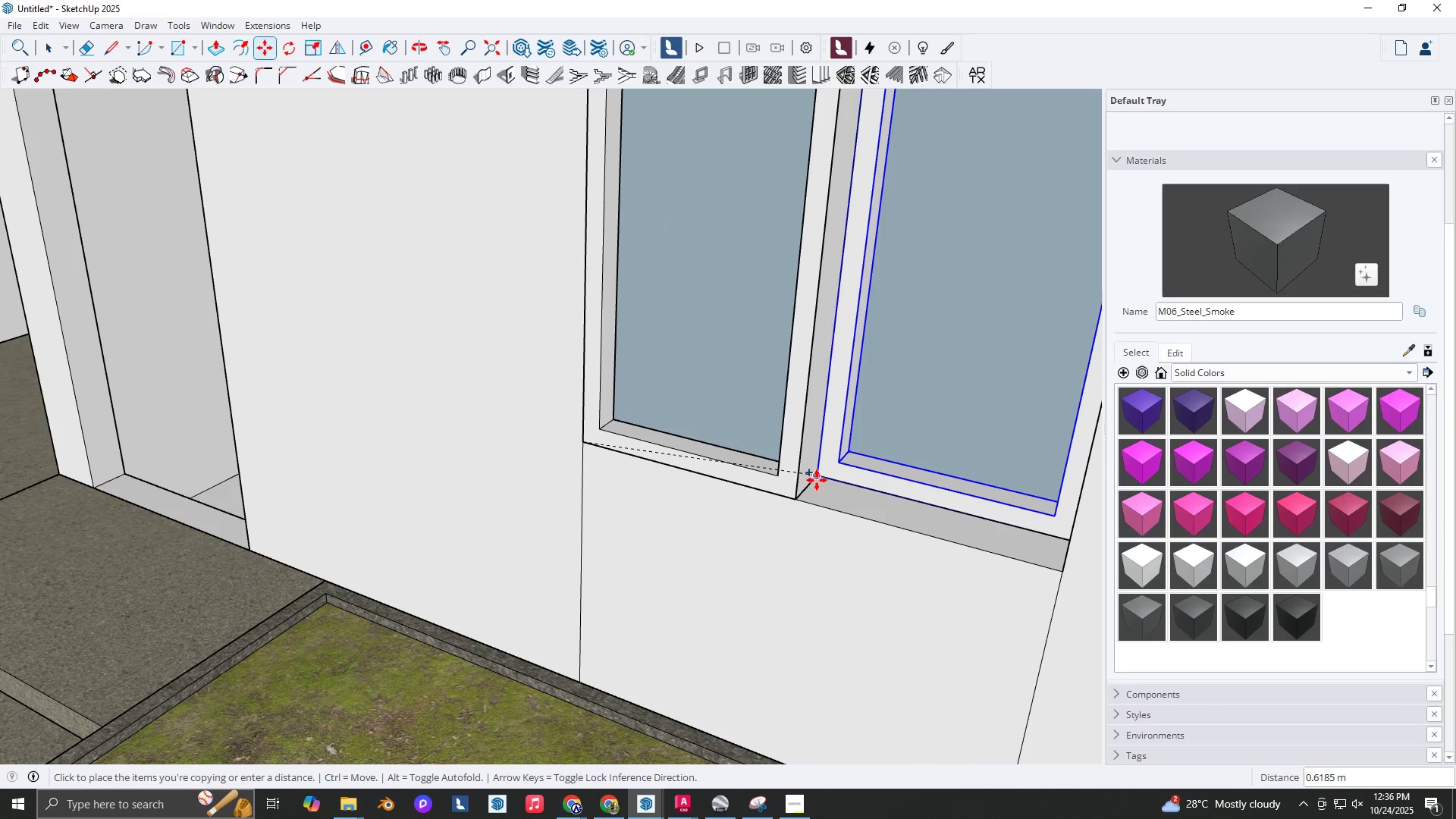 
left_click([607, 439])
 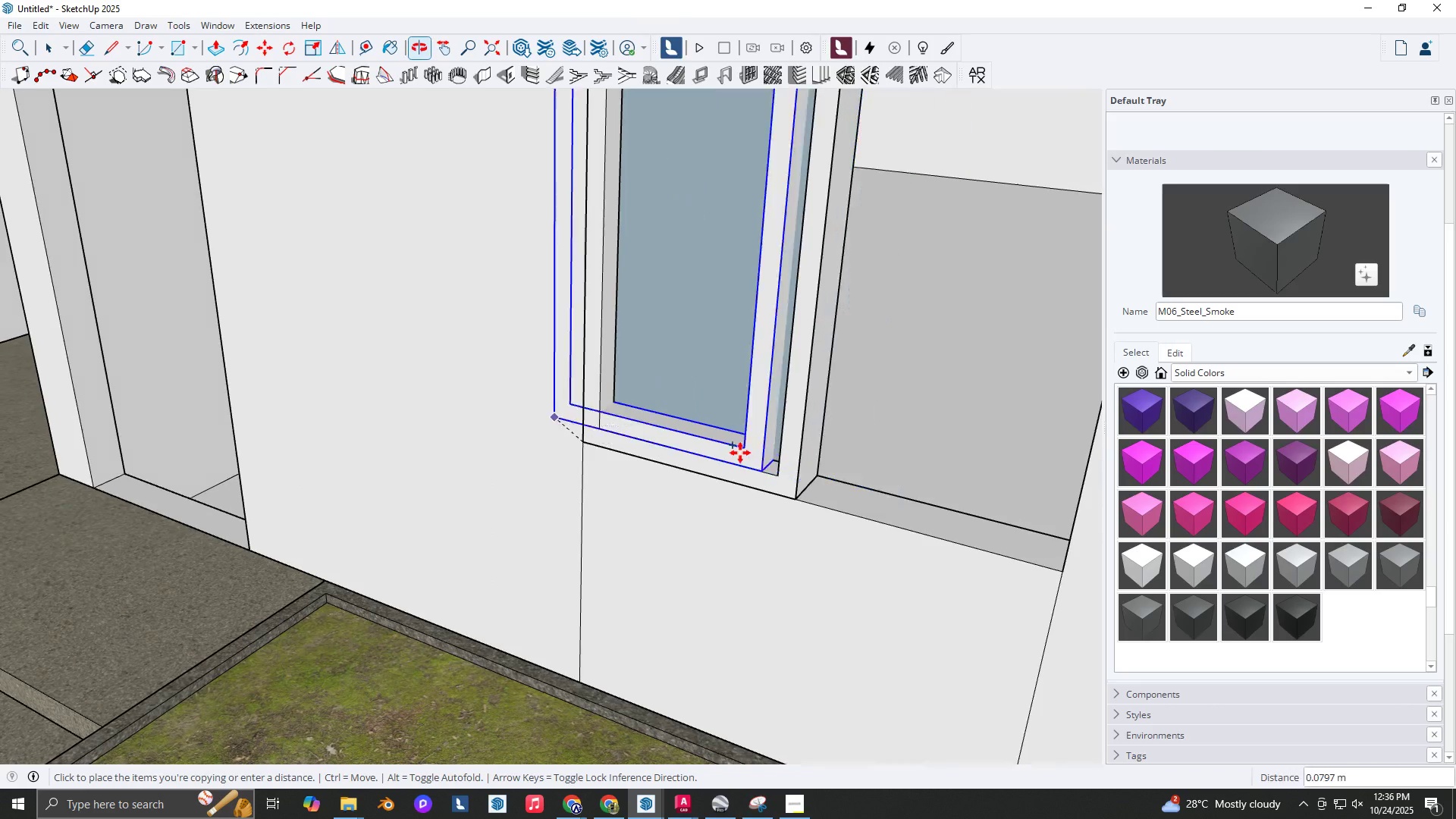 
left_click([816, 479])
 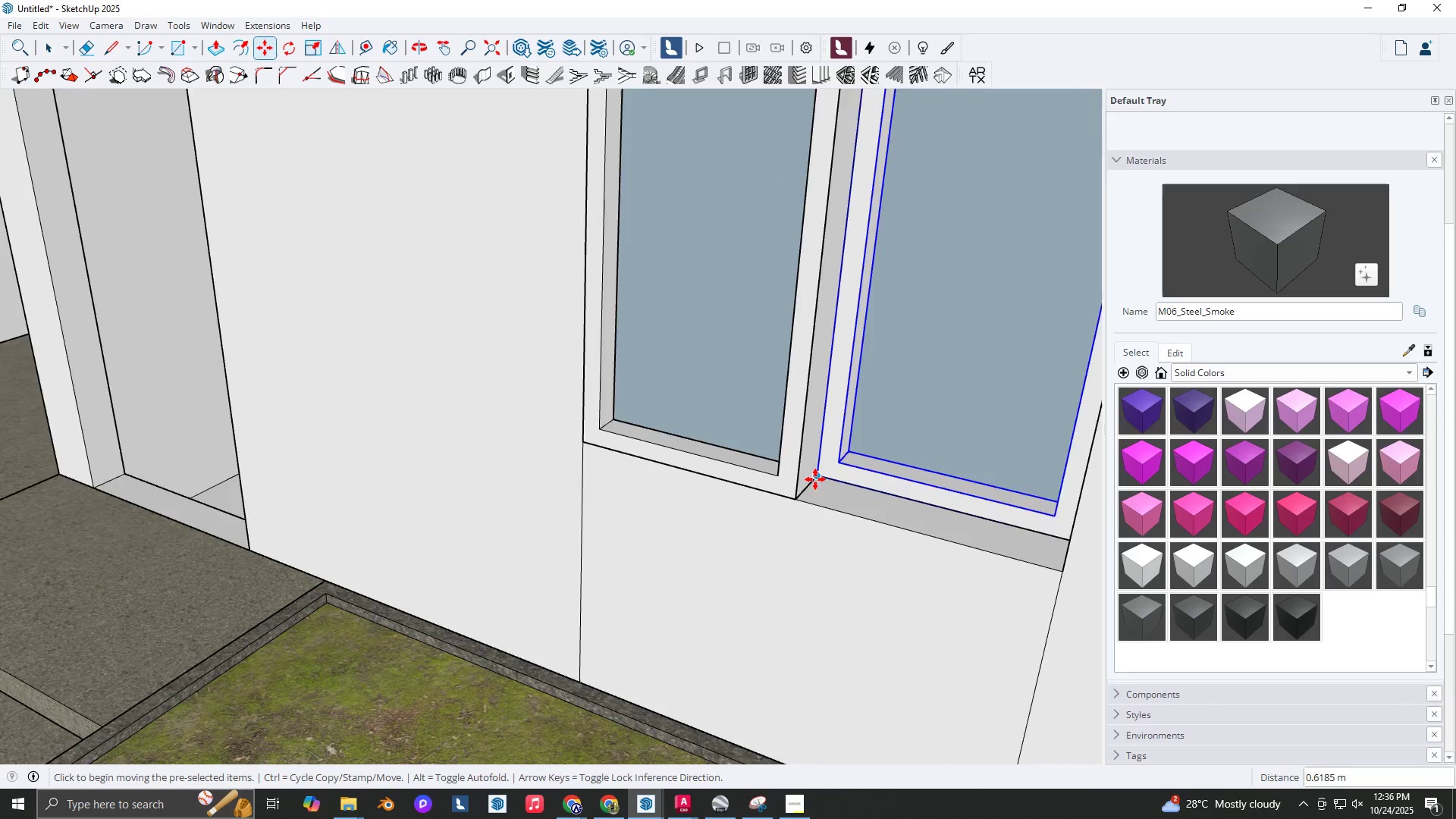 
scroll: coordinate [835, 491], scroll_direction: down, amount: 15.0
 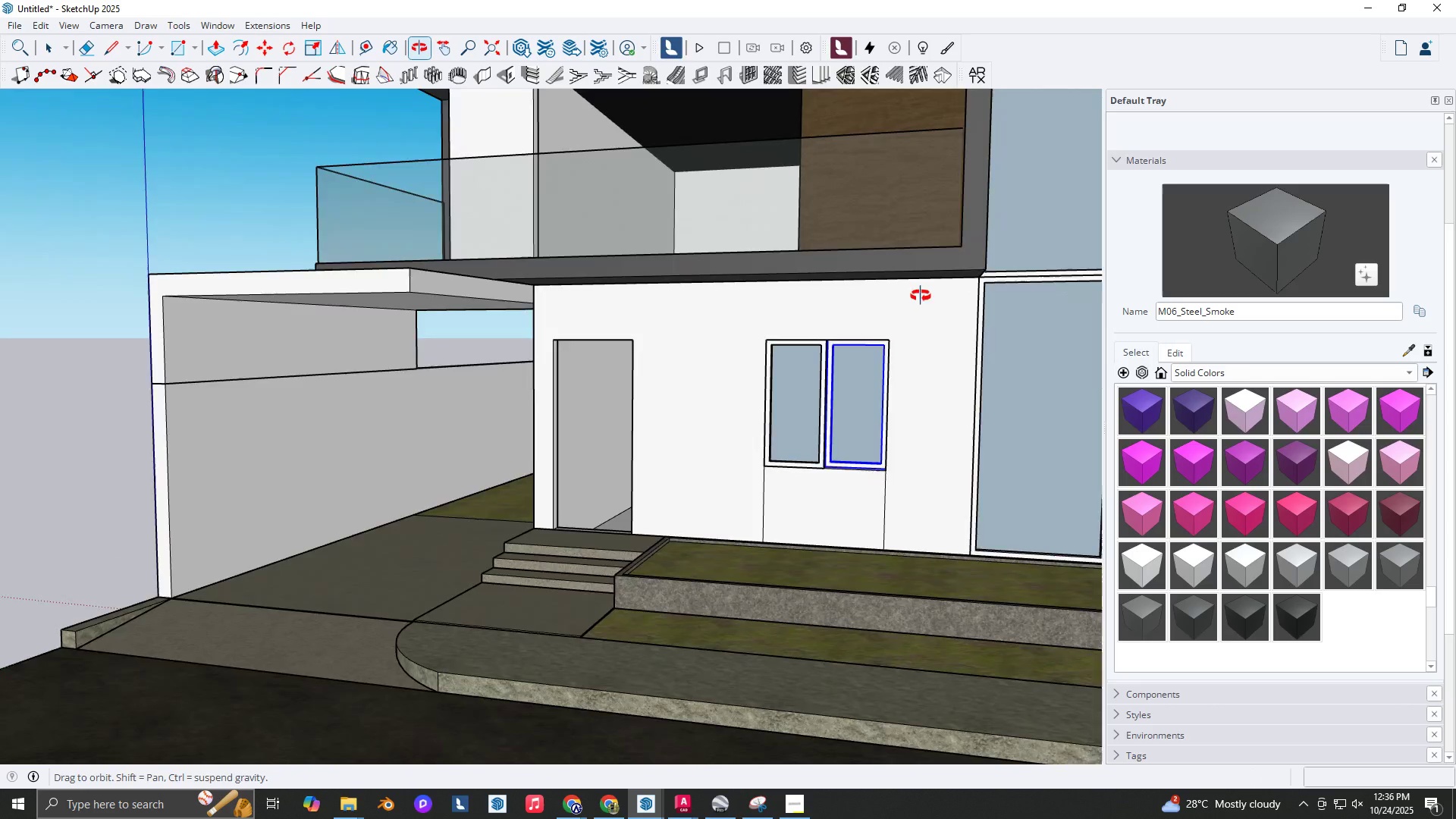 
key(Space)
 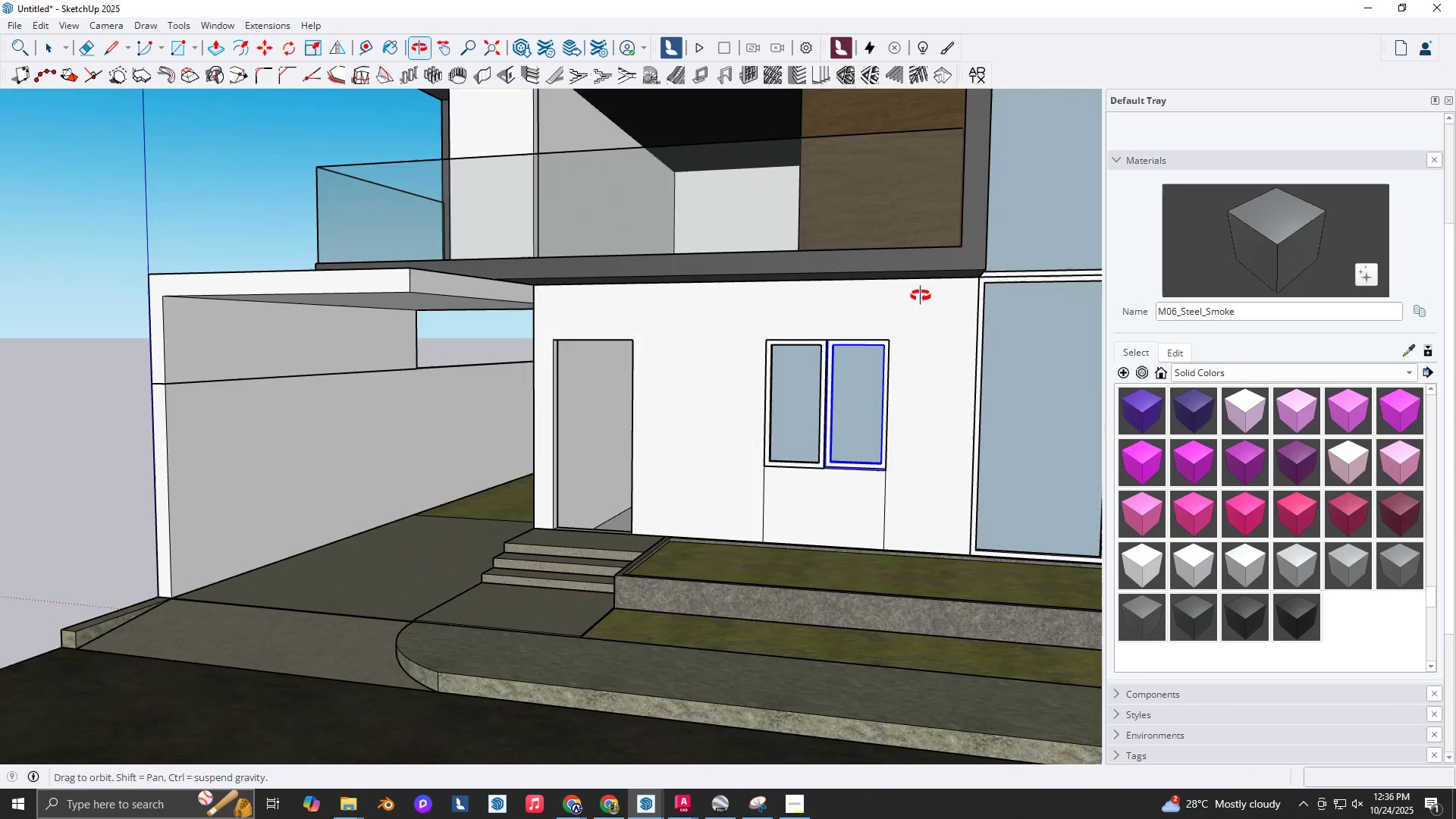 
hold_key(key=ShiftLeft, duration=0.31)
scroll: coordinate [667, 386], scroll_direction: down, amount: 4.0
 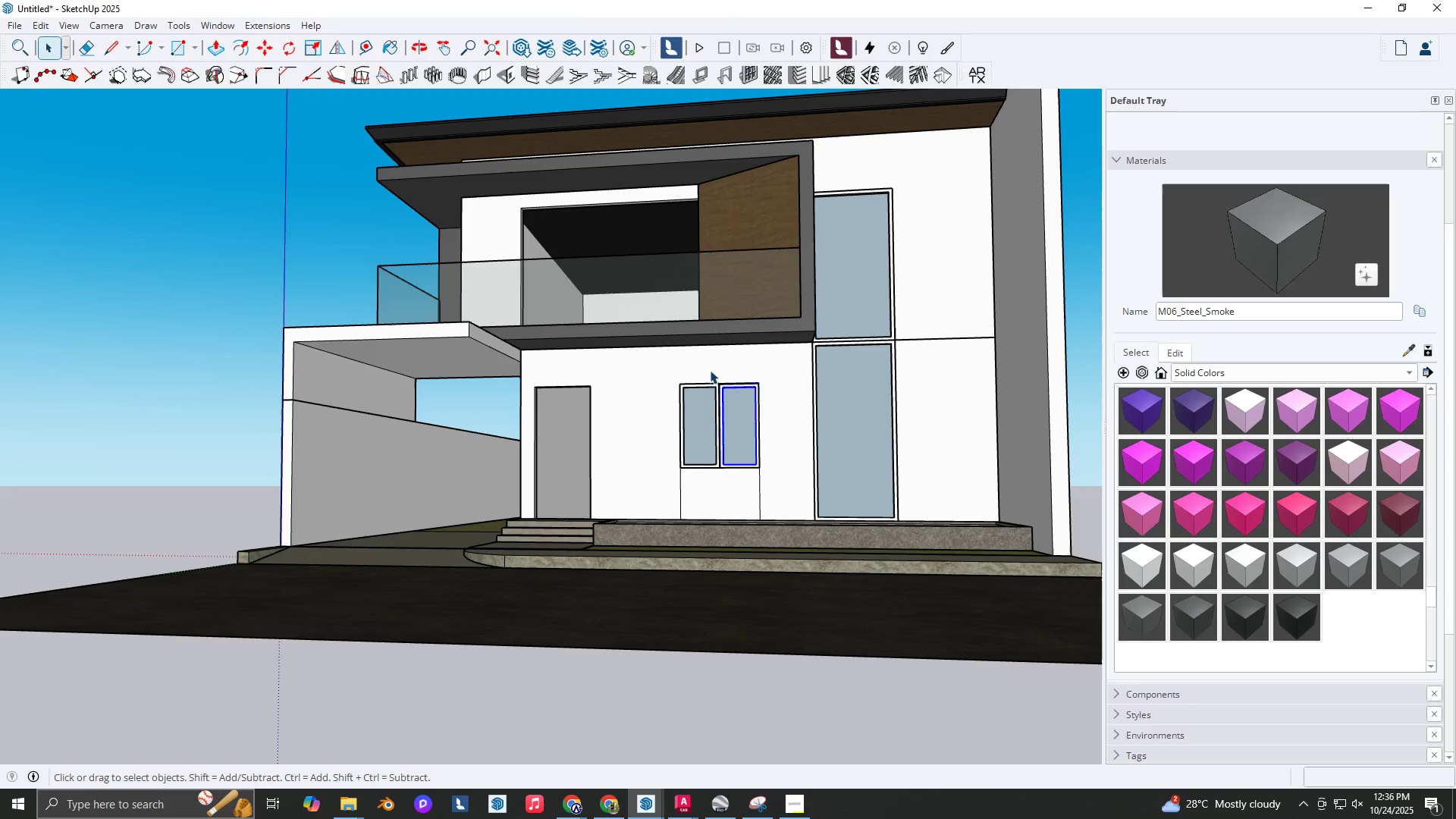 
scroll: coordinate [638, 265], scroll_direction: up, amount: 2.0
 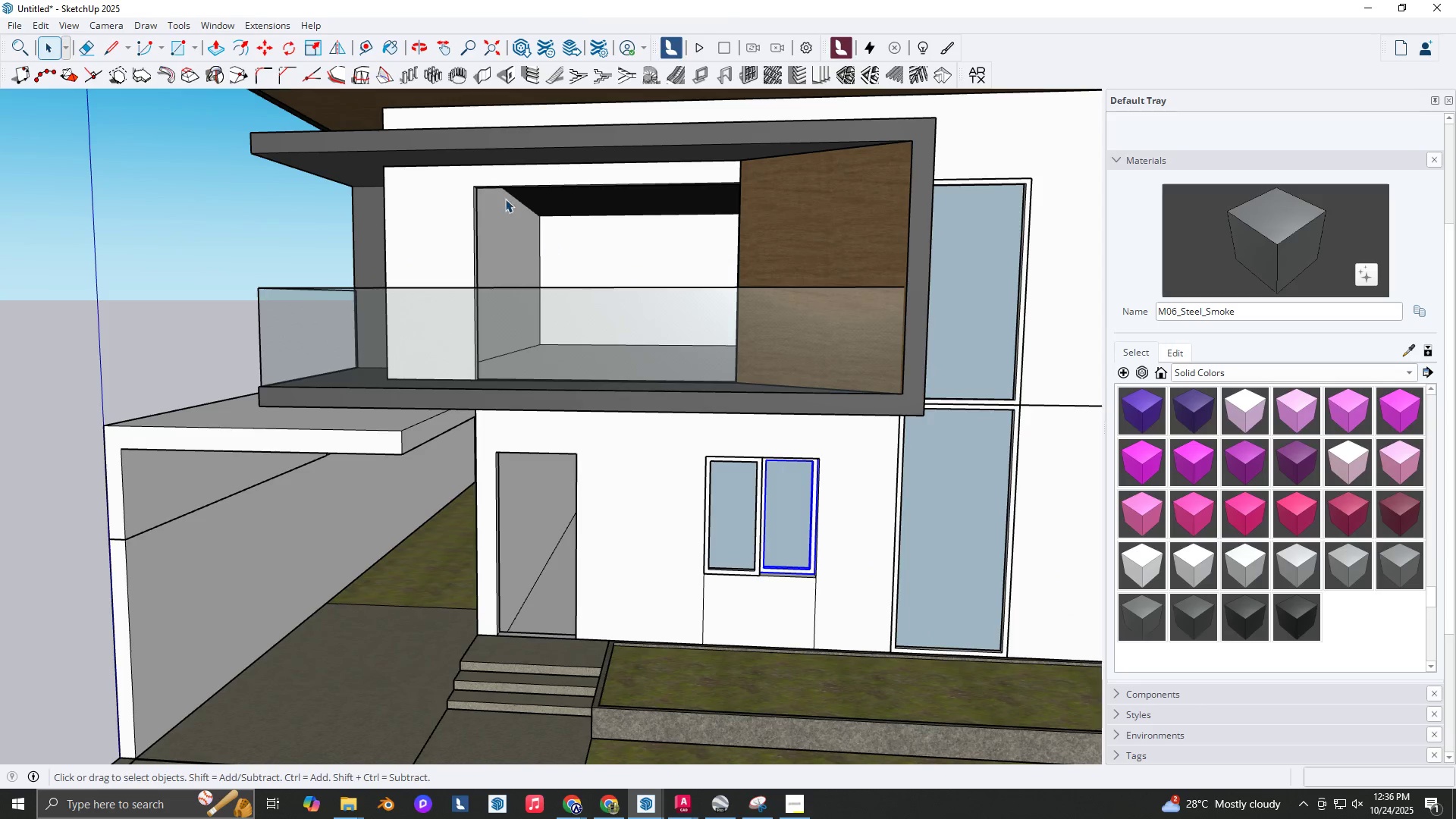 
key(R)
 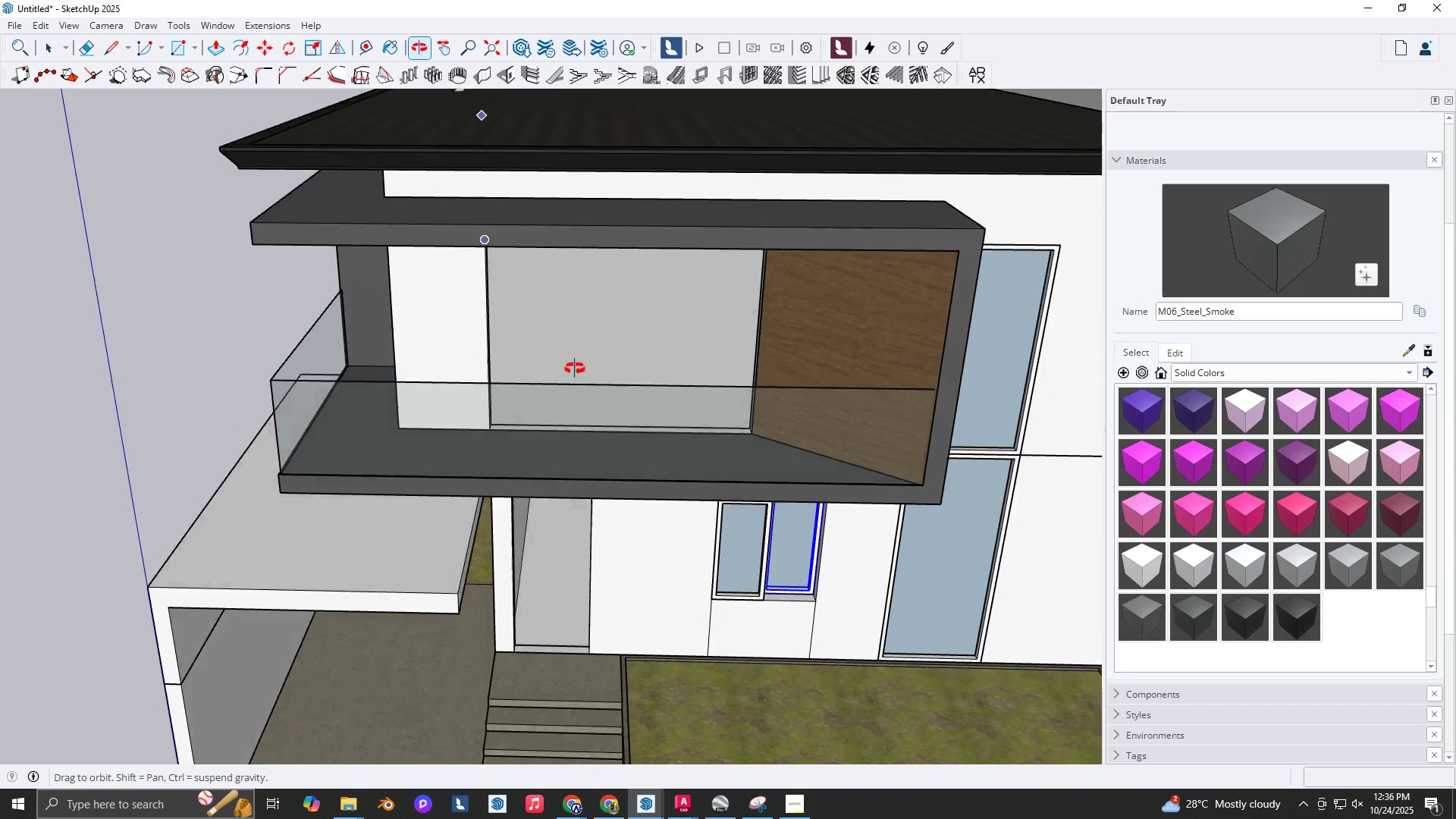 
scroll: coordinate [799, 448], scroll_direction: up, amount: 10.0
 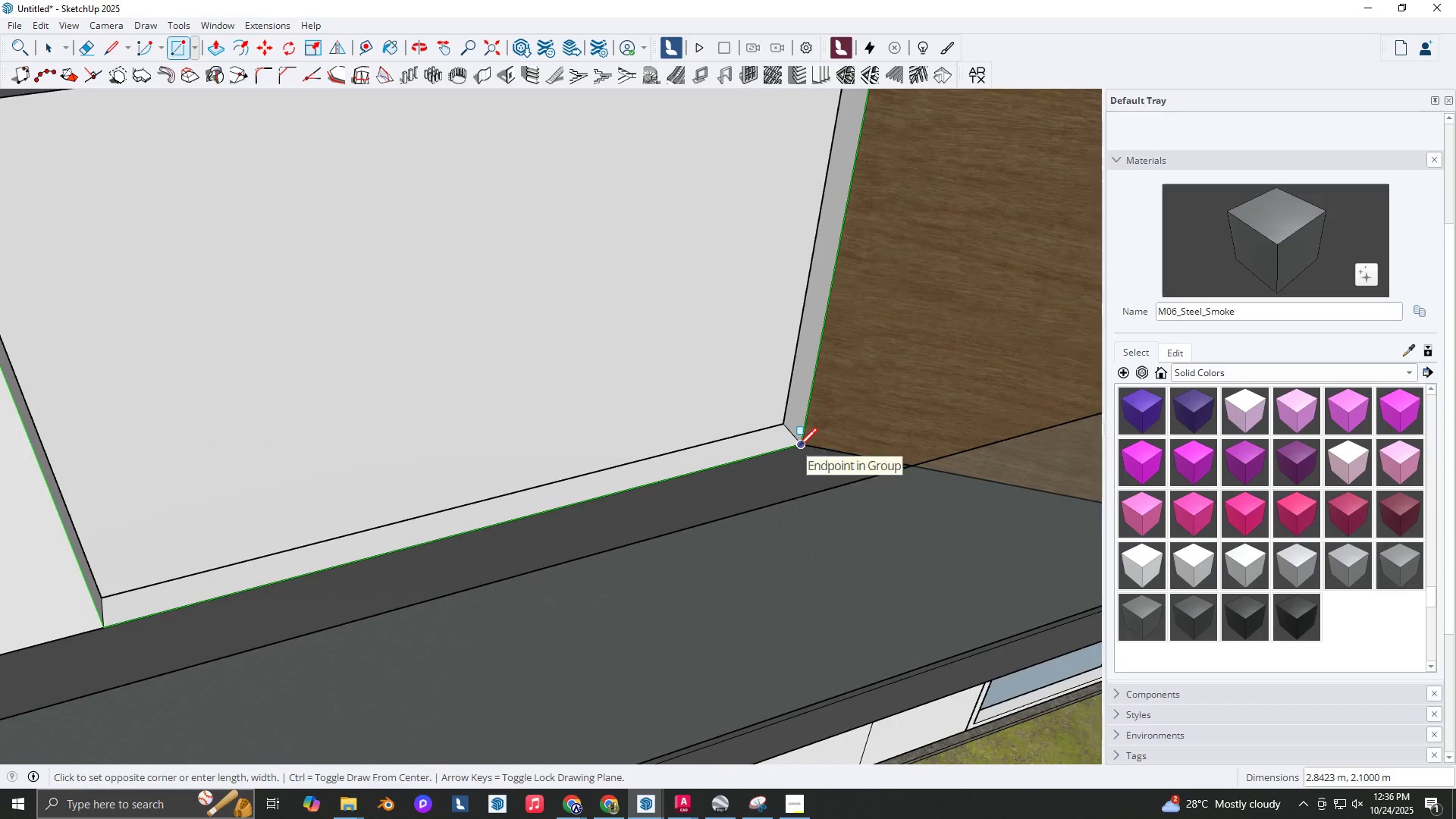 
left_click([799, 448])
 